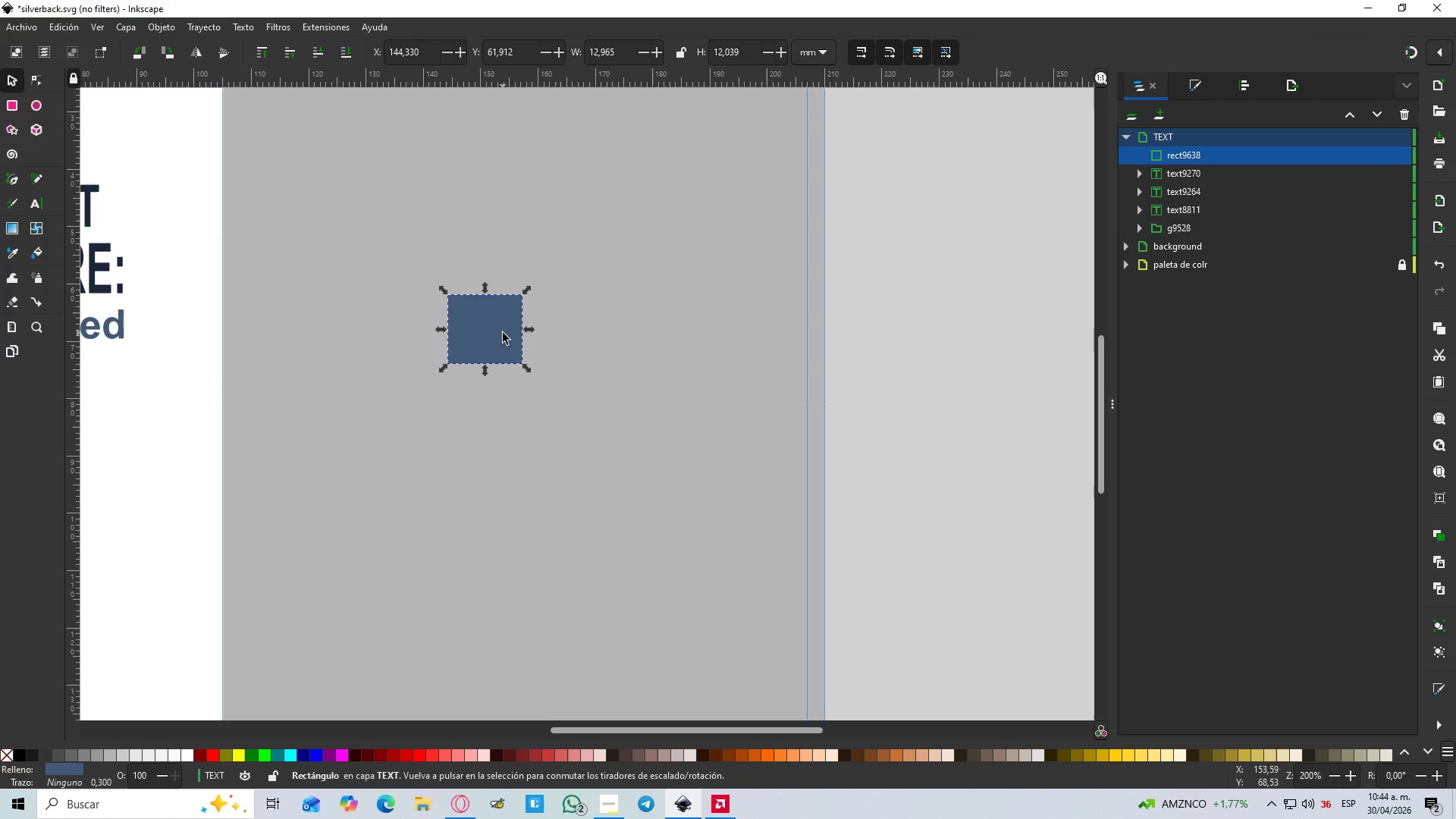 
left_click([503, 333])
 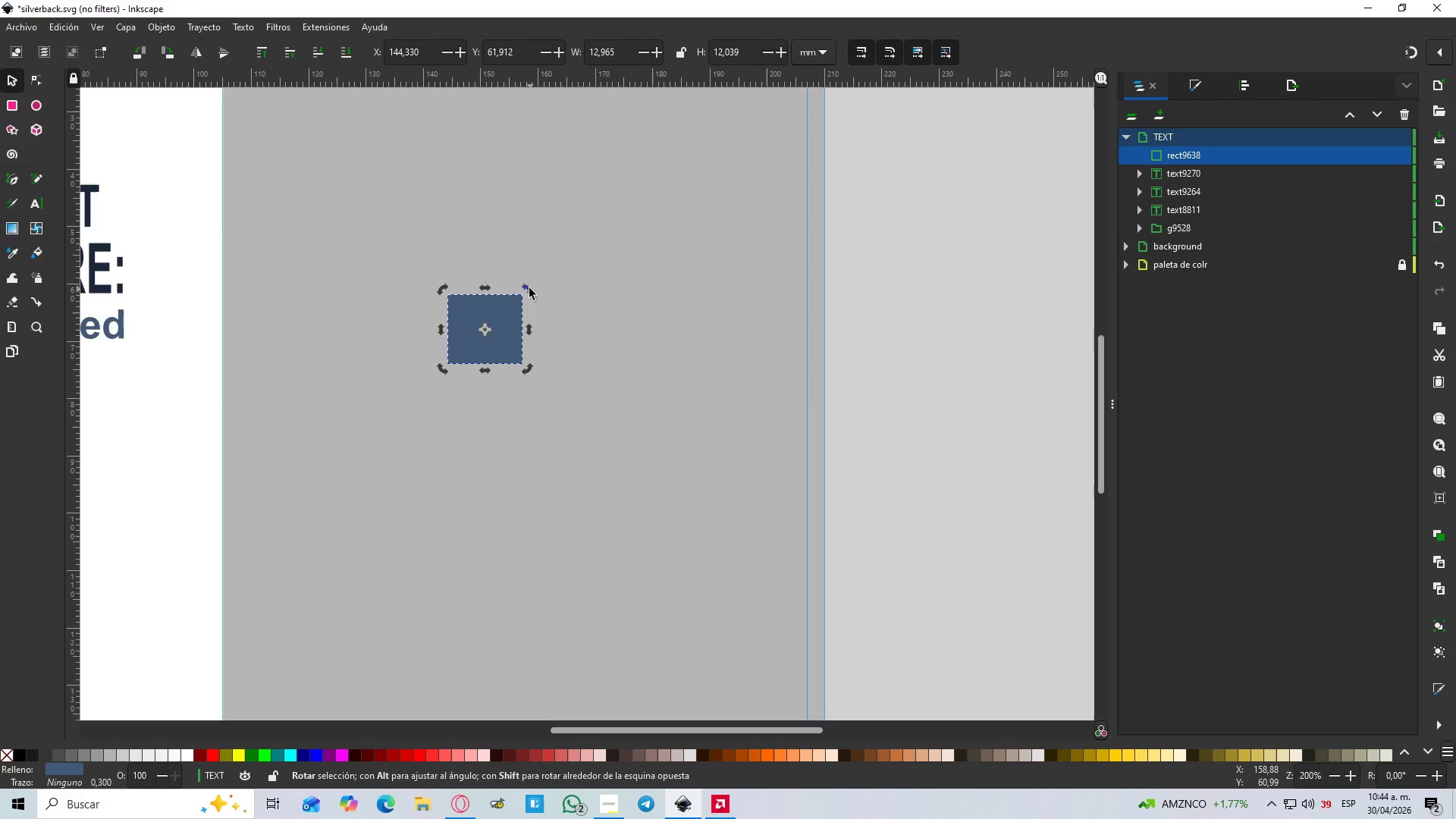 
left_click_drag(start_coordinate=[524, 287], to_coordinate=[549, 340])
 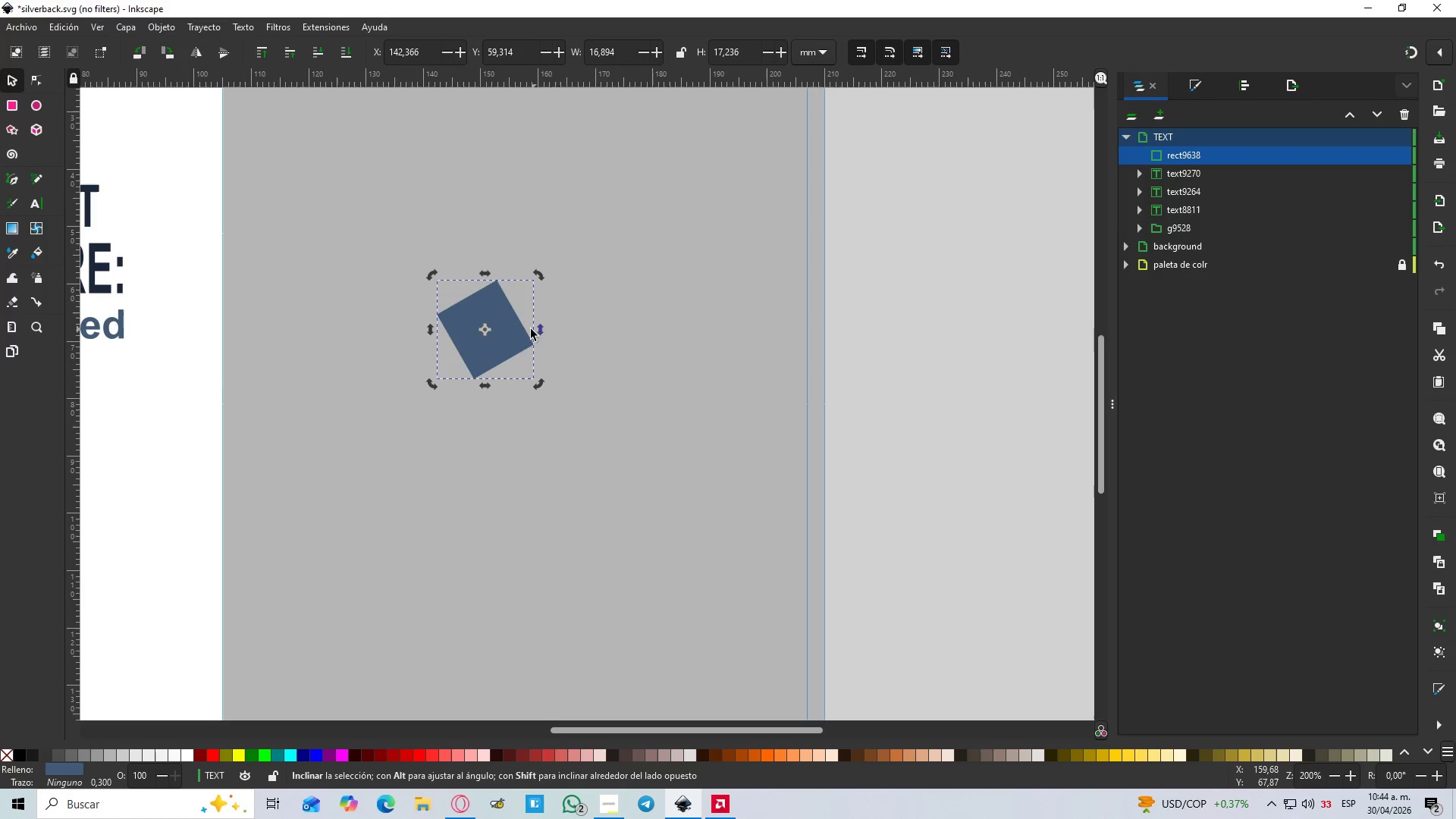 
hold_key(key=ControlLeft, duration=0.64)
scroll: coordinate [502, 335], scroll_direction: up, amount: 2.0
 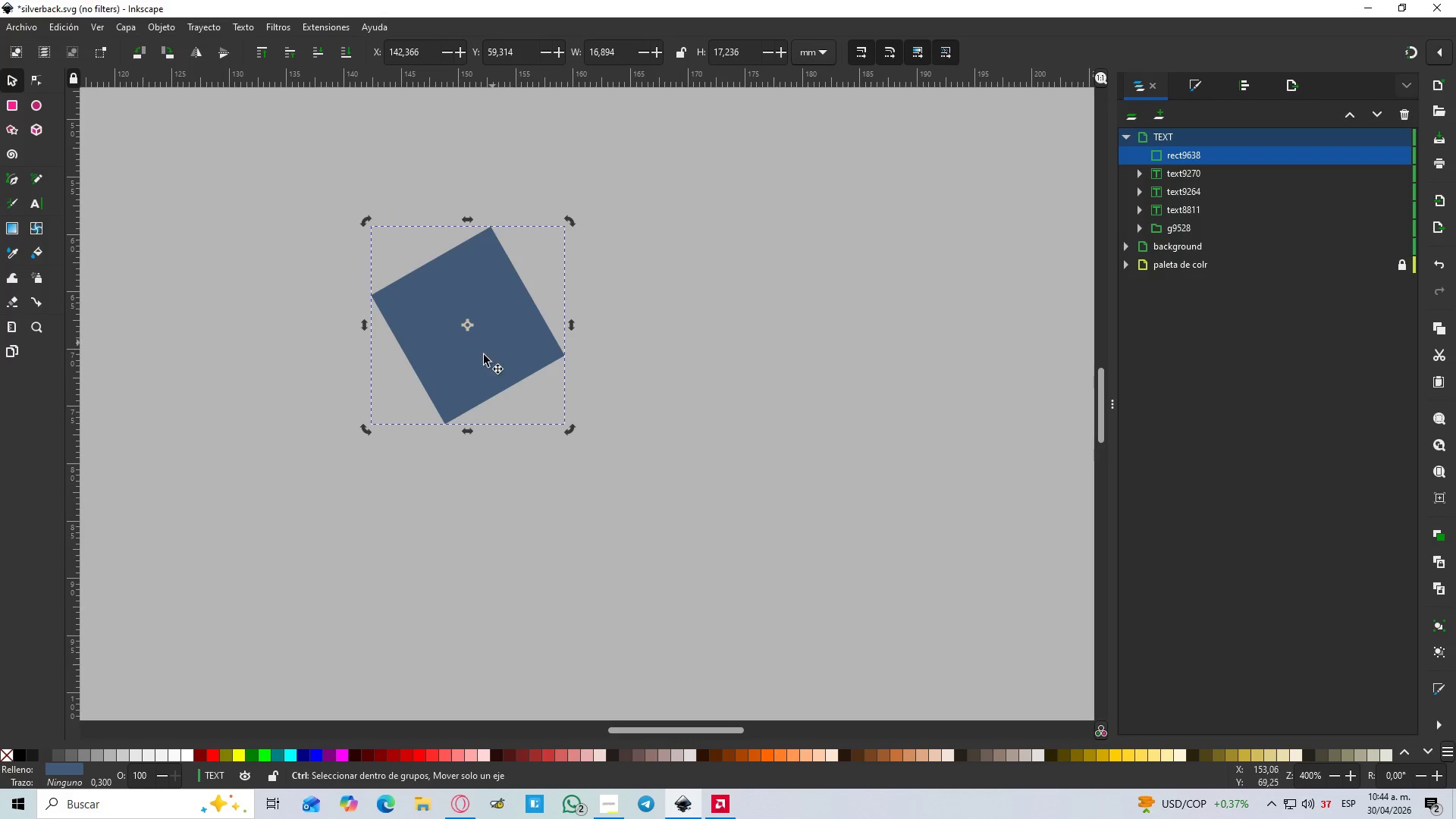 
left_click([481, 364])
 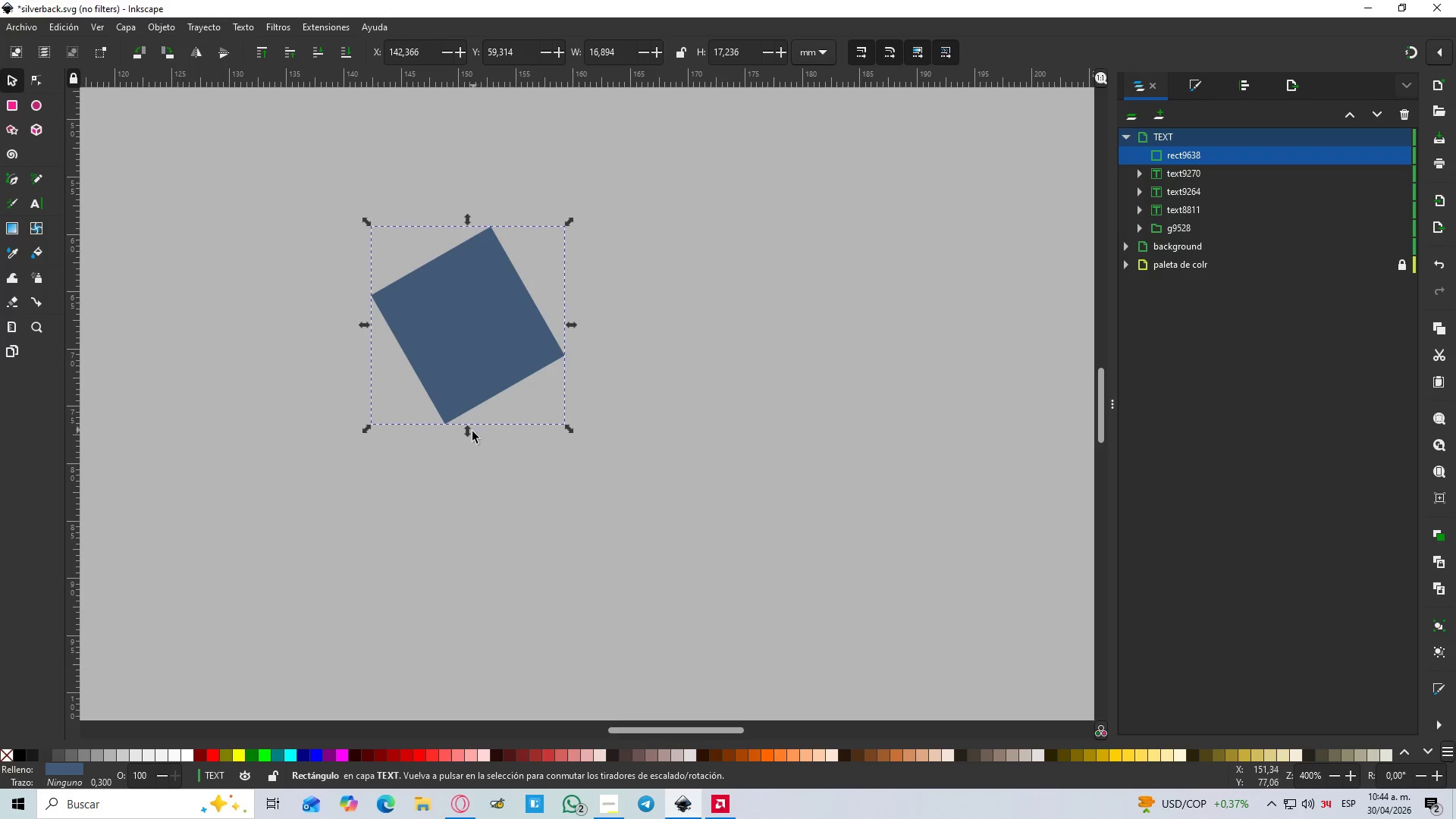 
left_click_drag(start_coordinate=[467, 435], to_coordinate=[465, 372])
 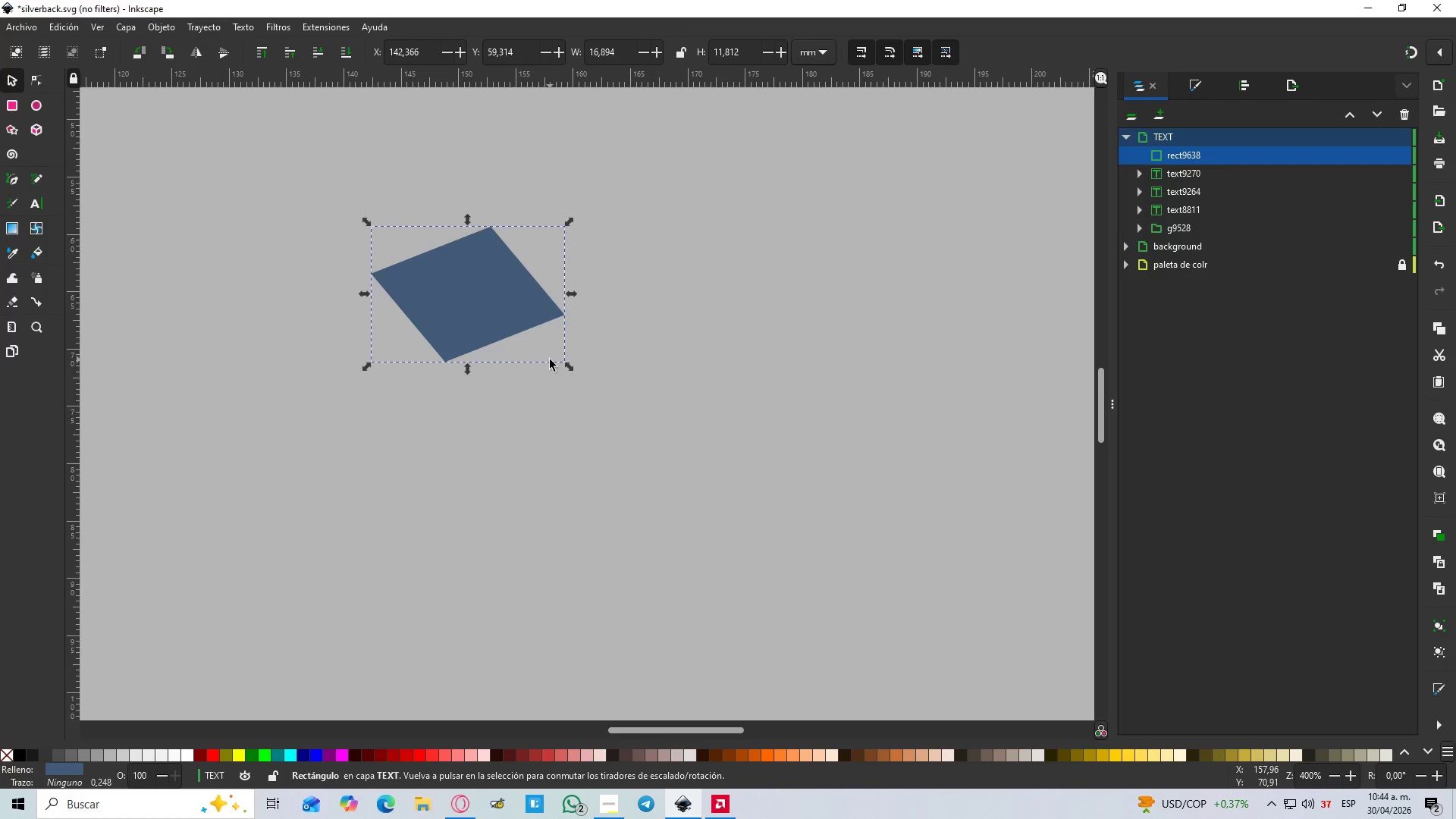 
key(Control+ControlLeft)
 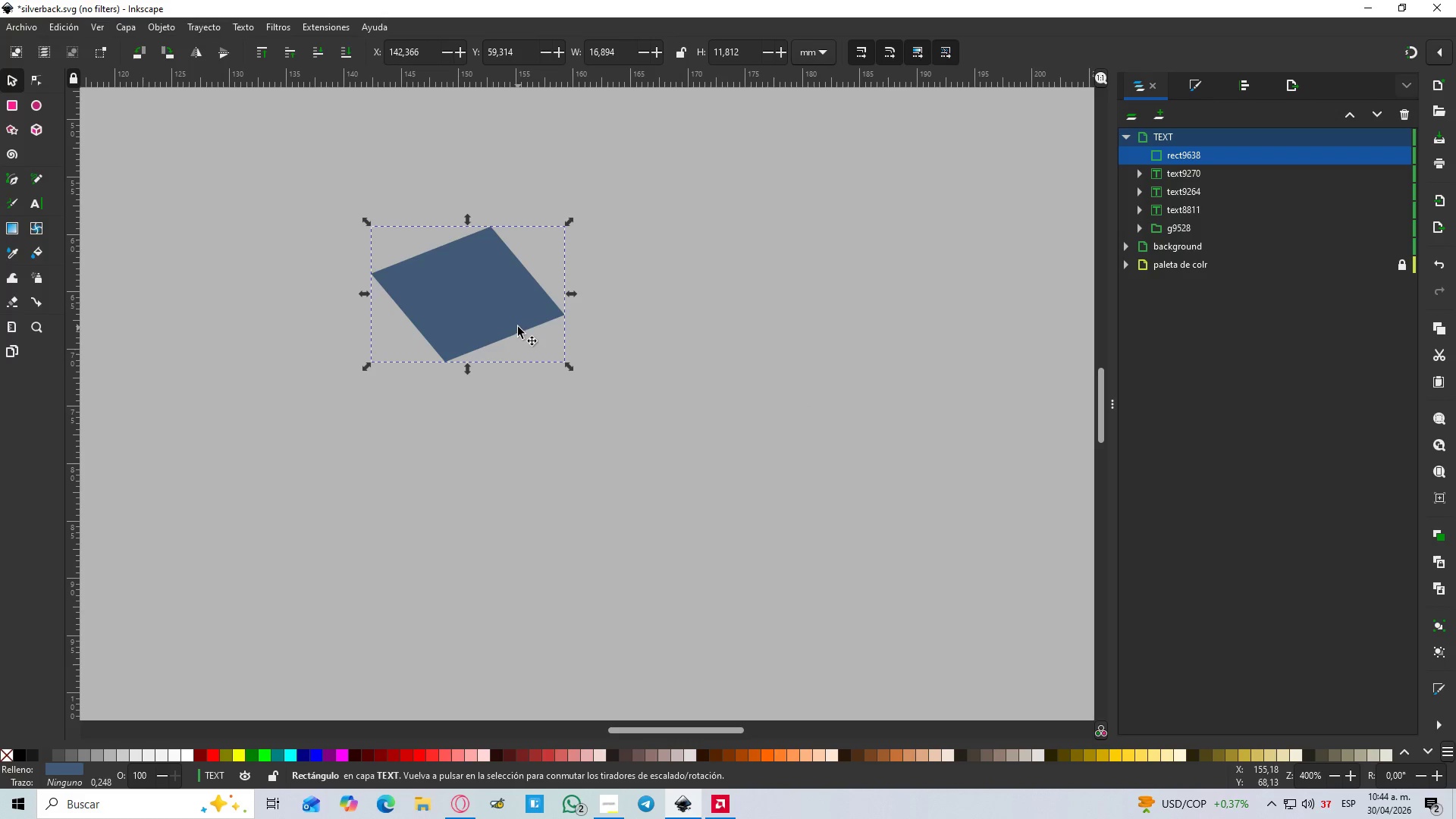 
double_click([518, 327])
 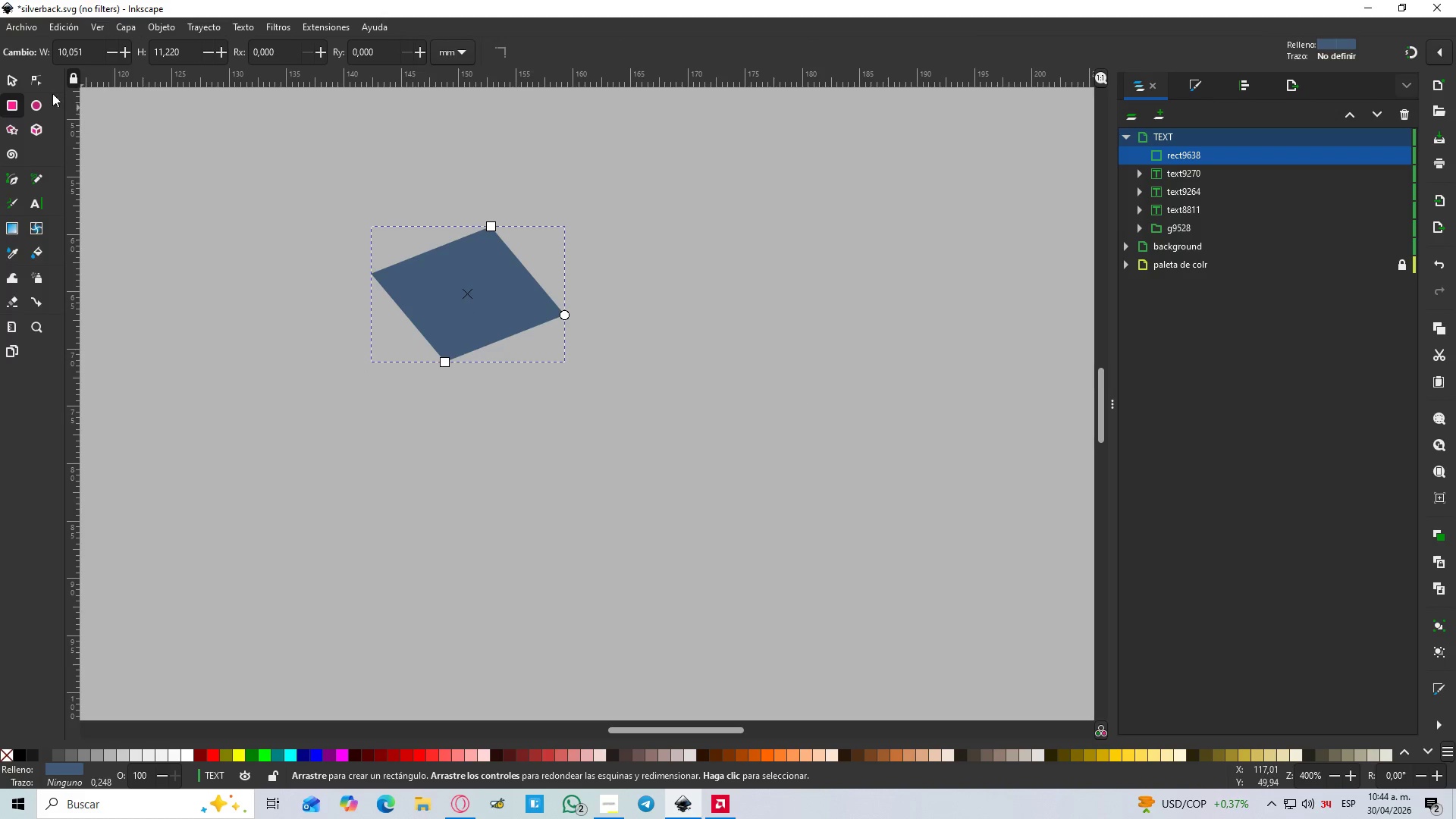 
left_click([18, 83])
 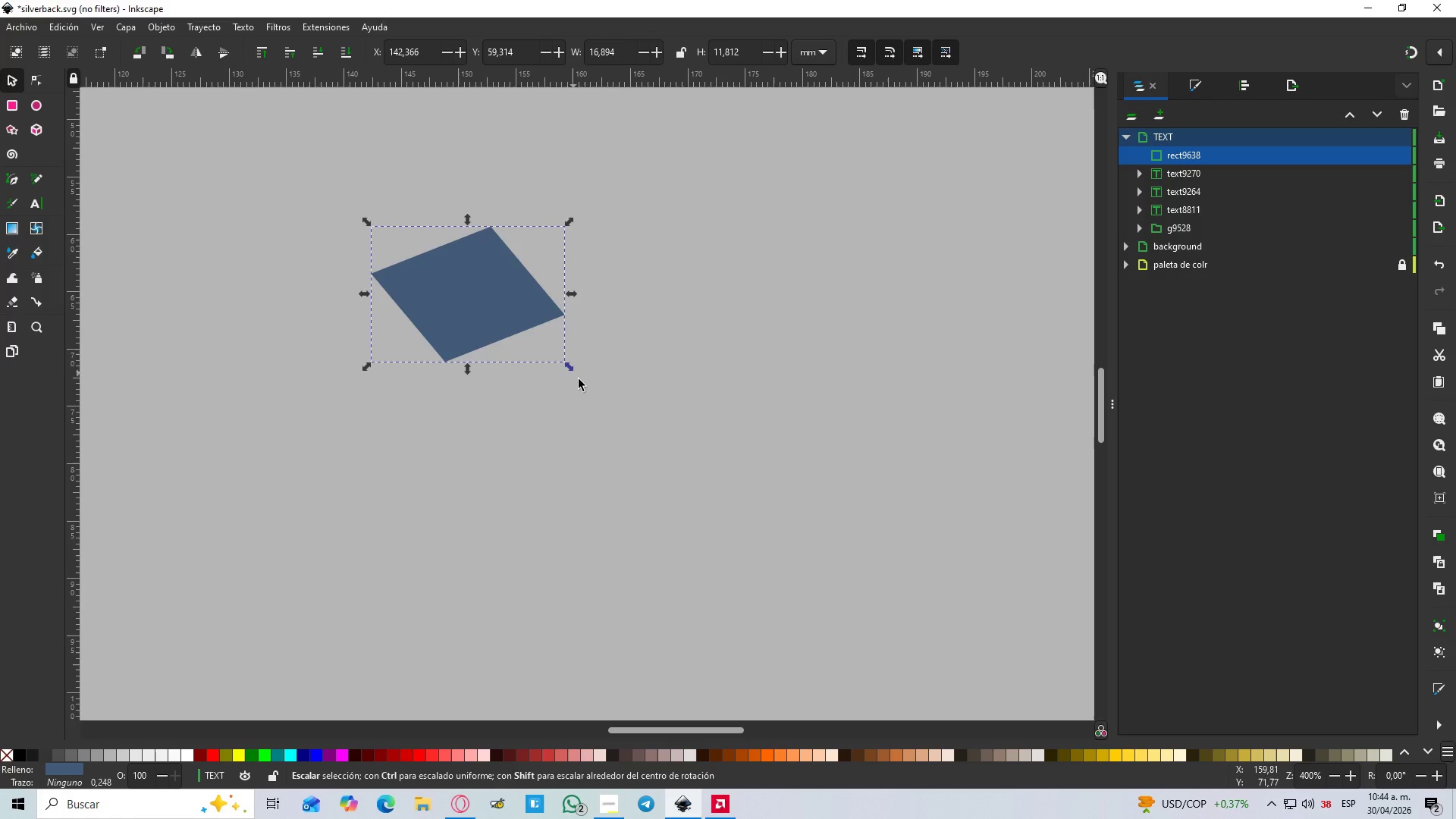 
left_click([484, 309])
 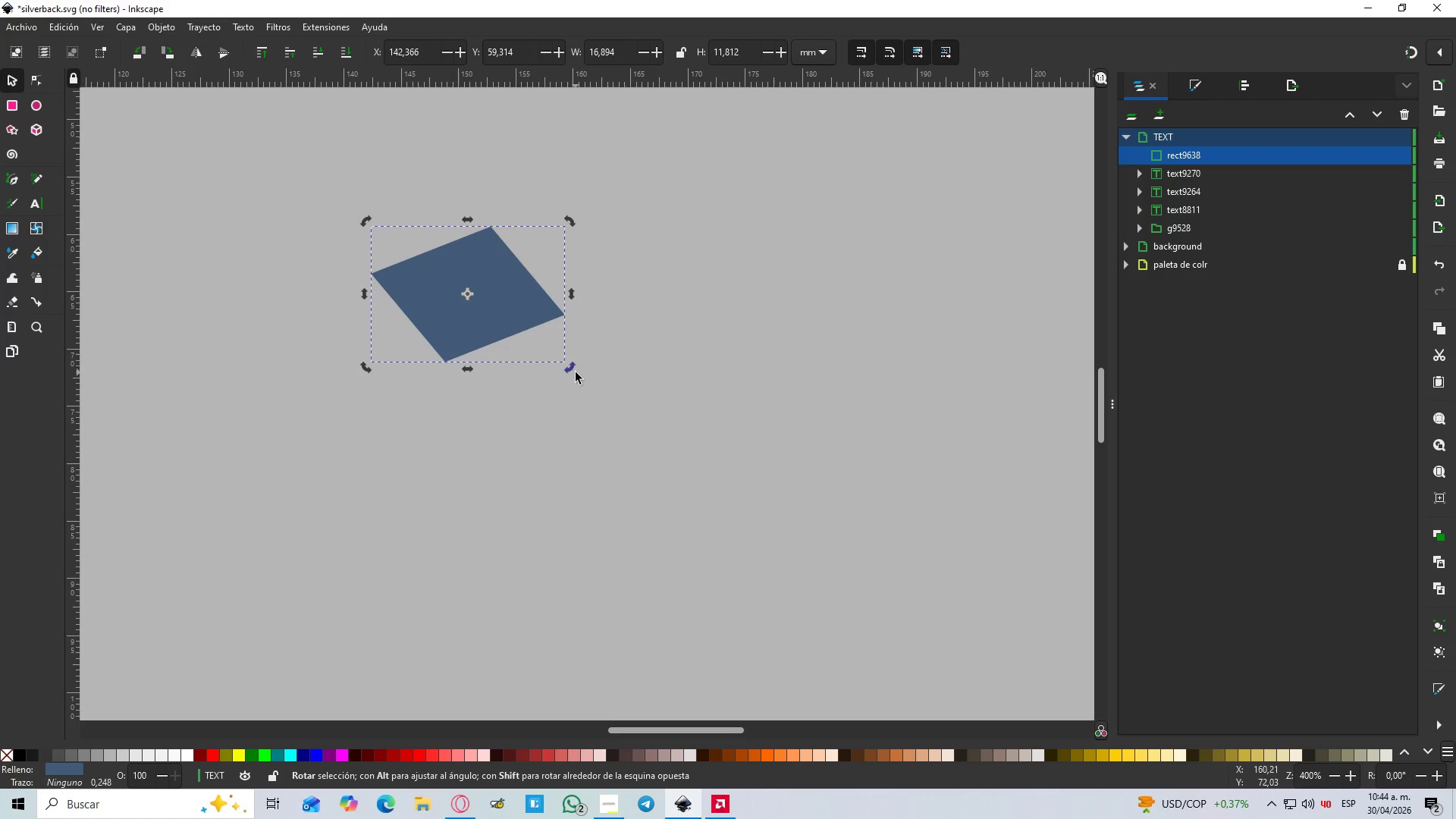 
left_click_drag(start_coordinate=[576, 372], to_coordinate=[582, 354])
 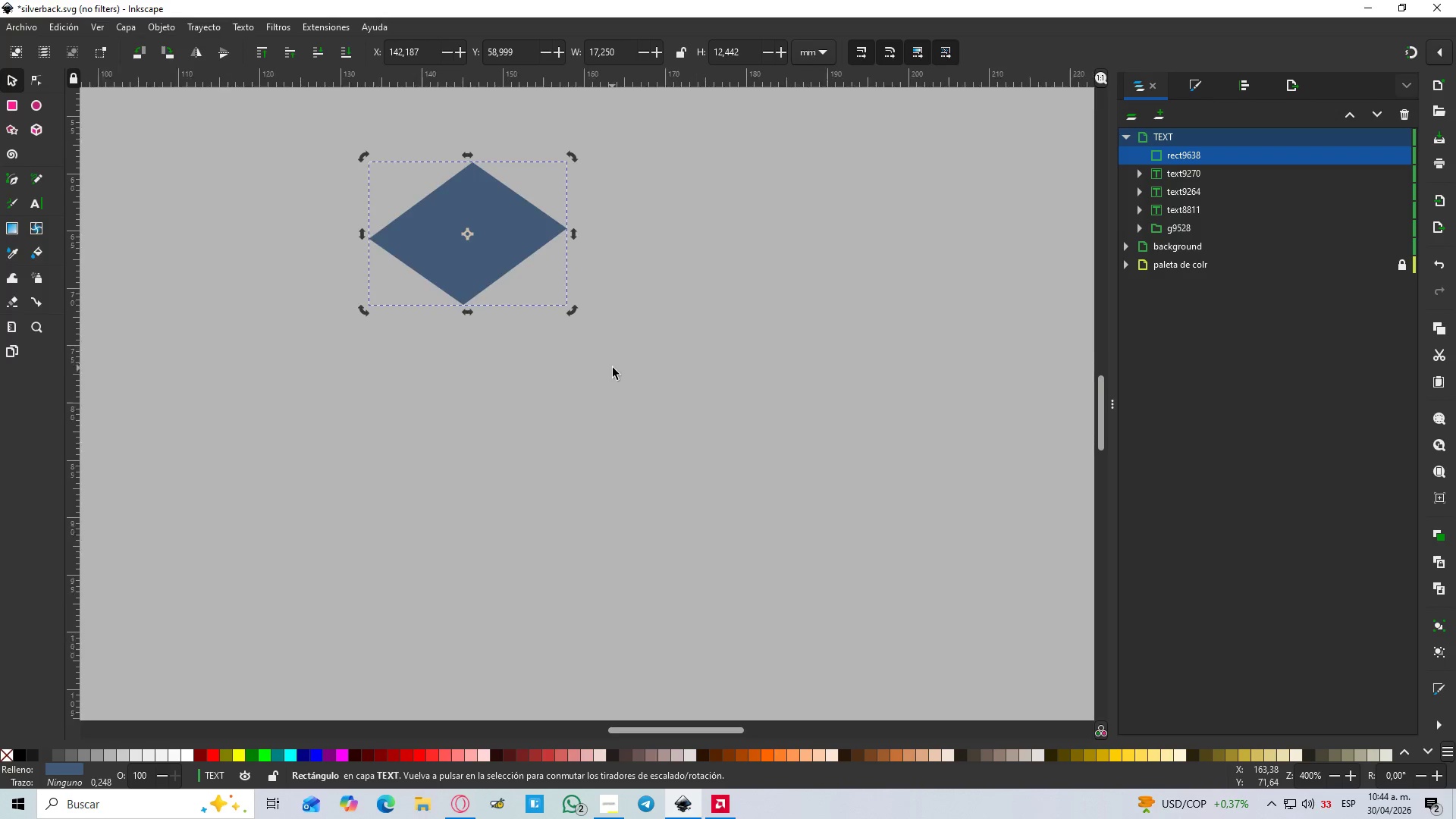 
hold_key(key=ControlLeft, duration=1.06)
 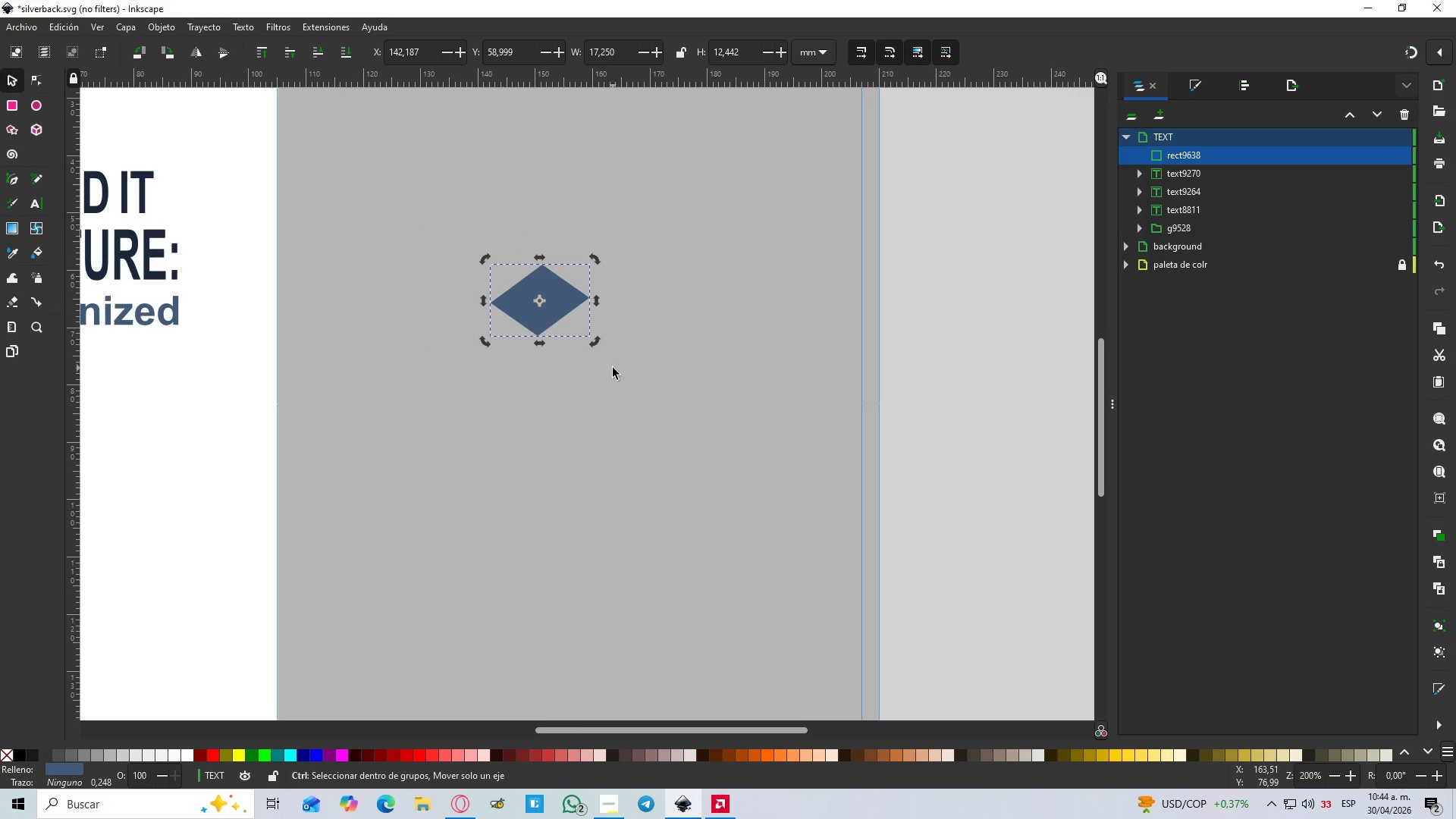 
hold_key(key=ControlLeft, duration=0.83)
 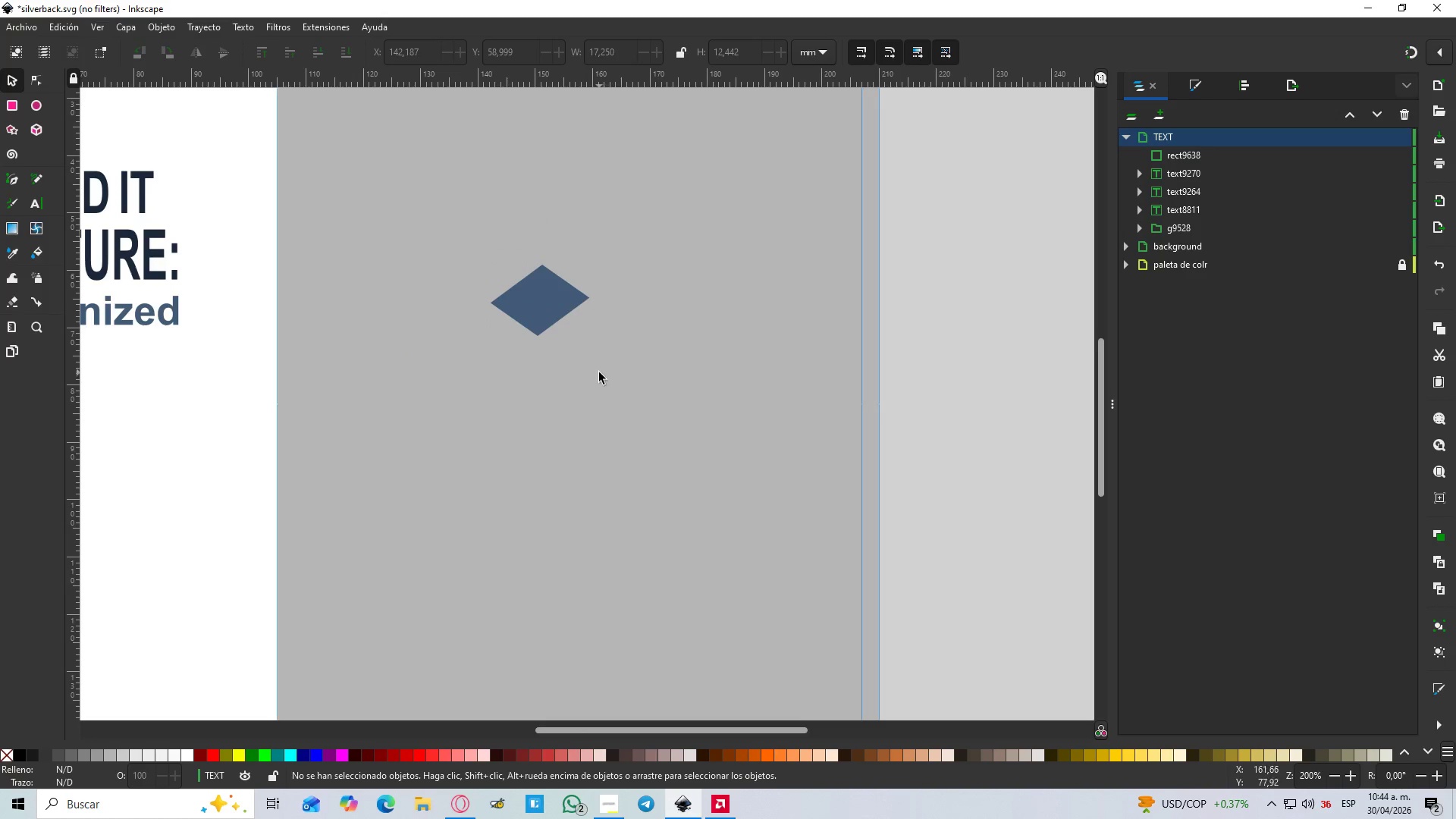 
left_click([628, 391])
 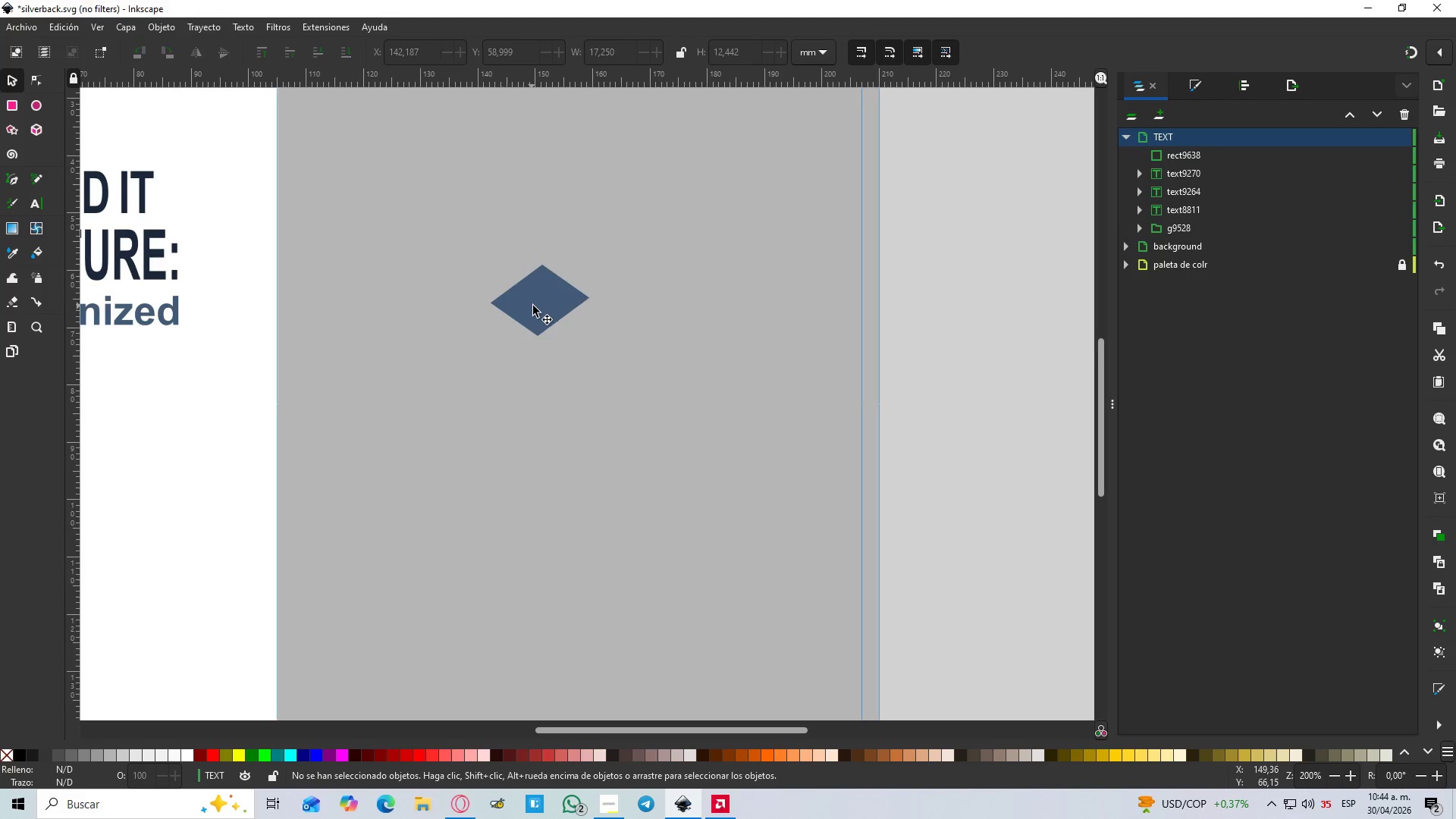 
scroll: coordinate [612, 368], scroll_direction: down, amount: 3.0
 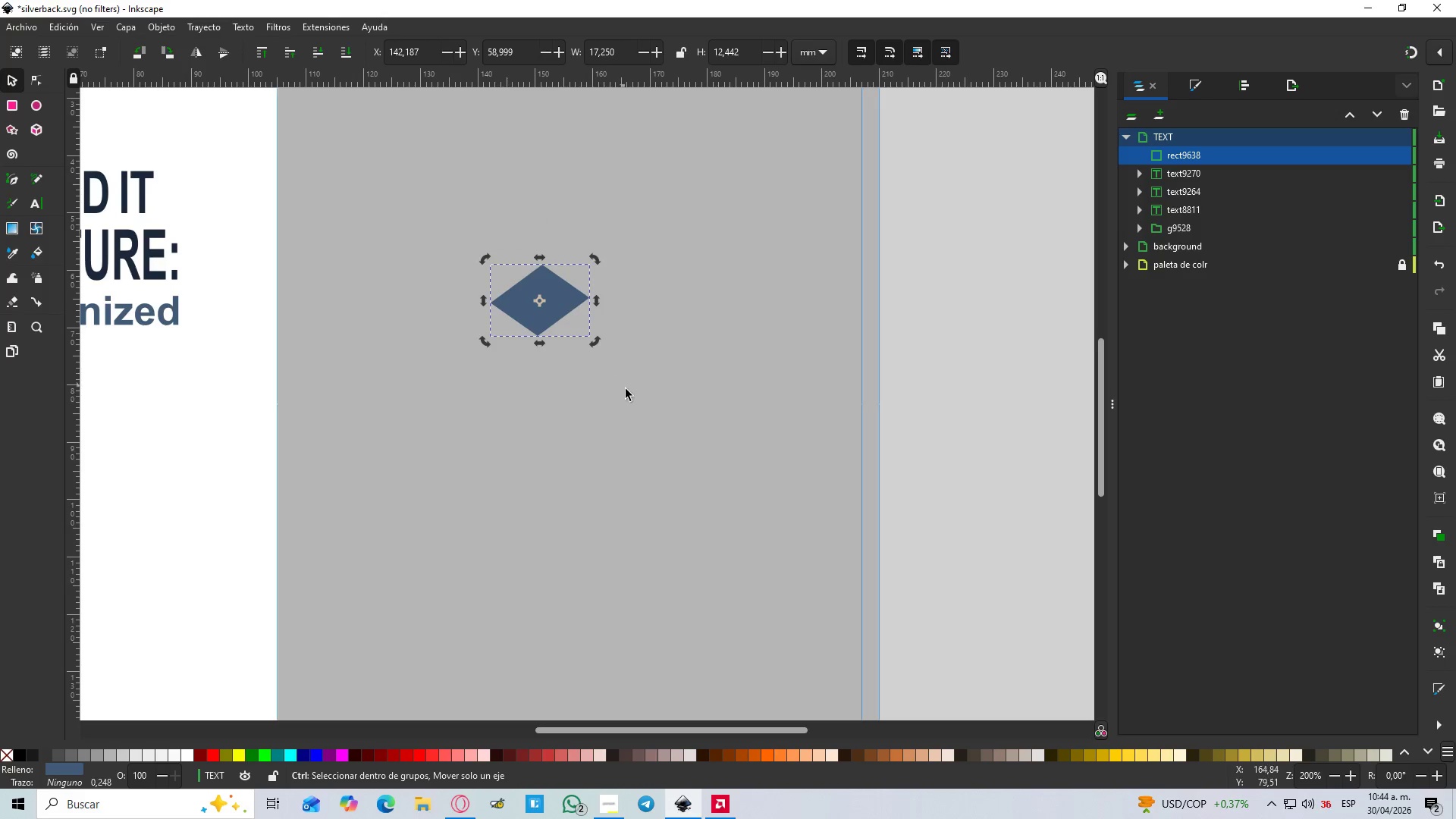 
left_click_drag(start_coordinate=[536, 307], to_coordinate=[588, 378])
 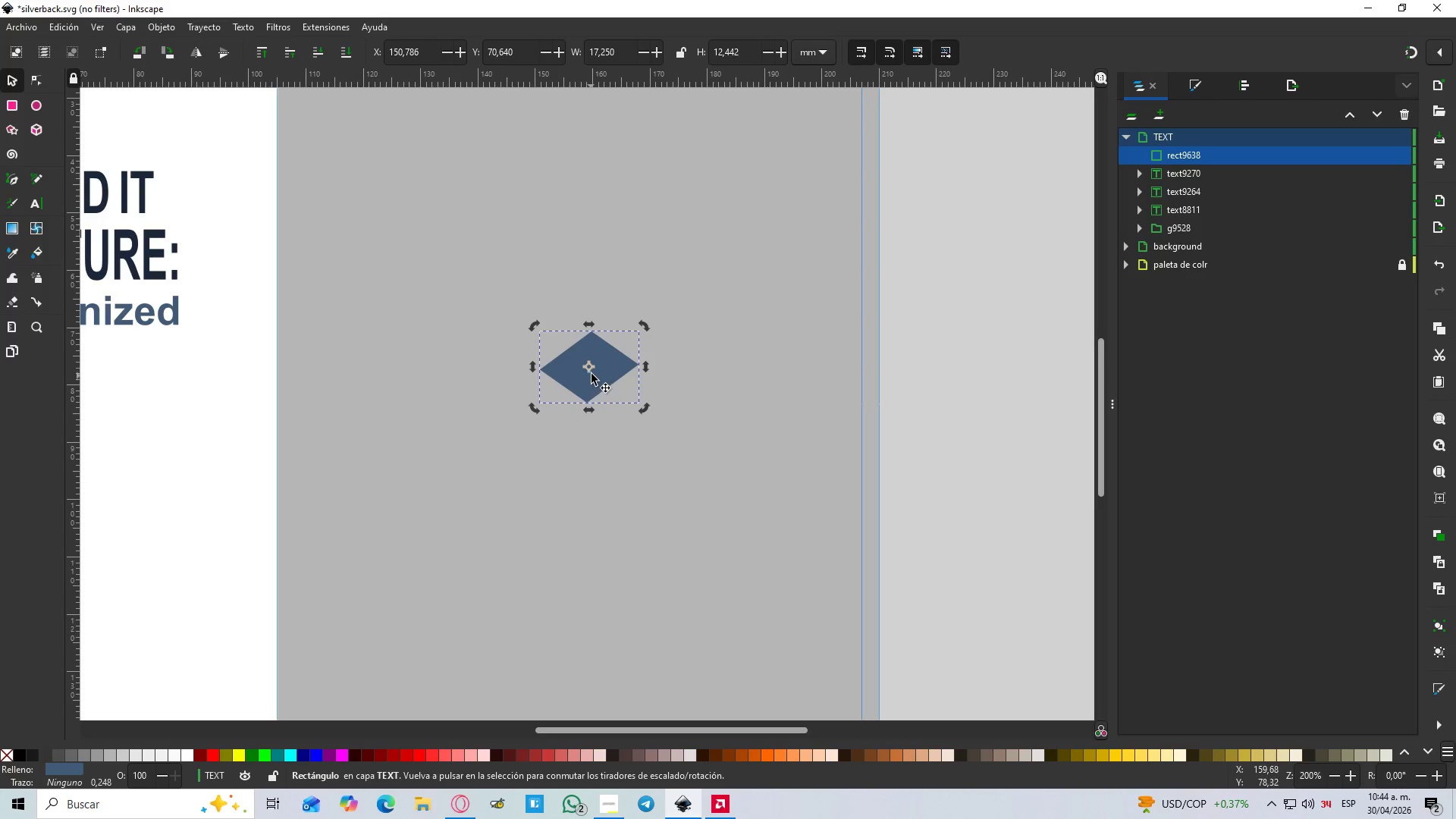 
hold_key(key=ControlLeft, duration=1.5)
scroll: coordinate [620, 366], scroll_direction: up, amount: 3.0
 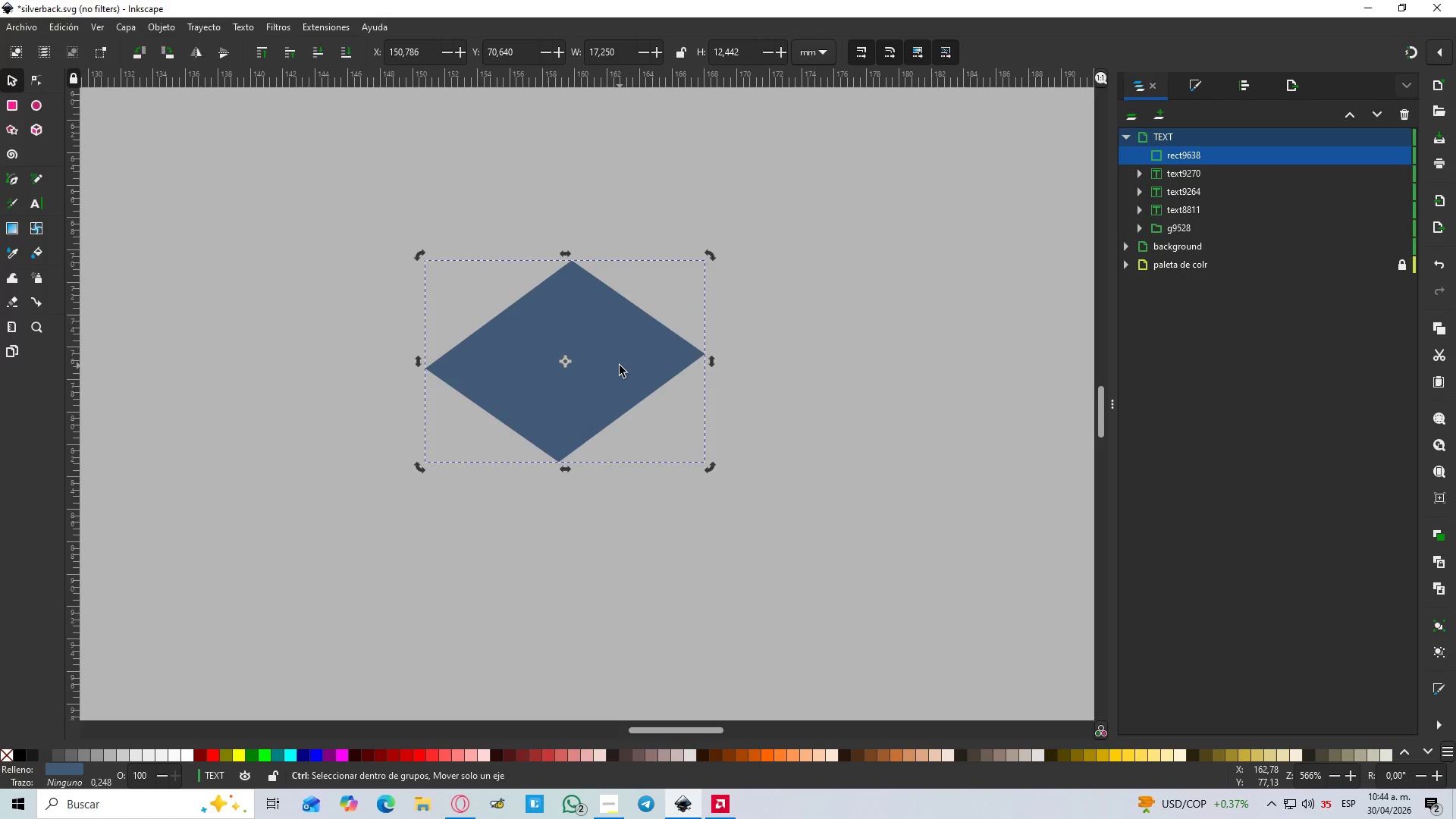 
hold_key(key=ControlLeft, duration=1.34)
 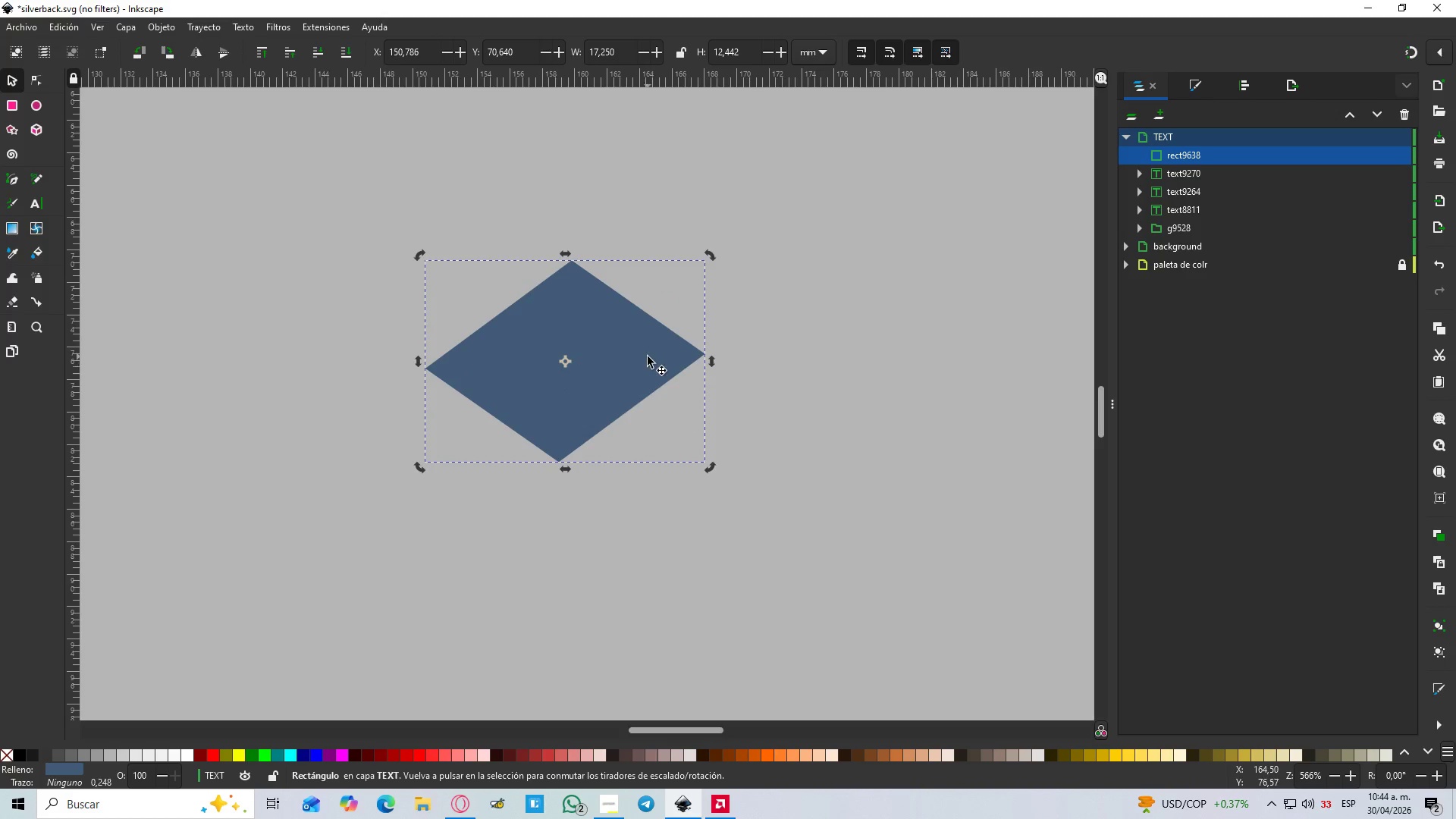 
hold_key(key=ControlLeft, duration=2.44)
 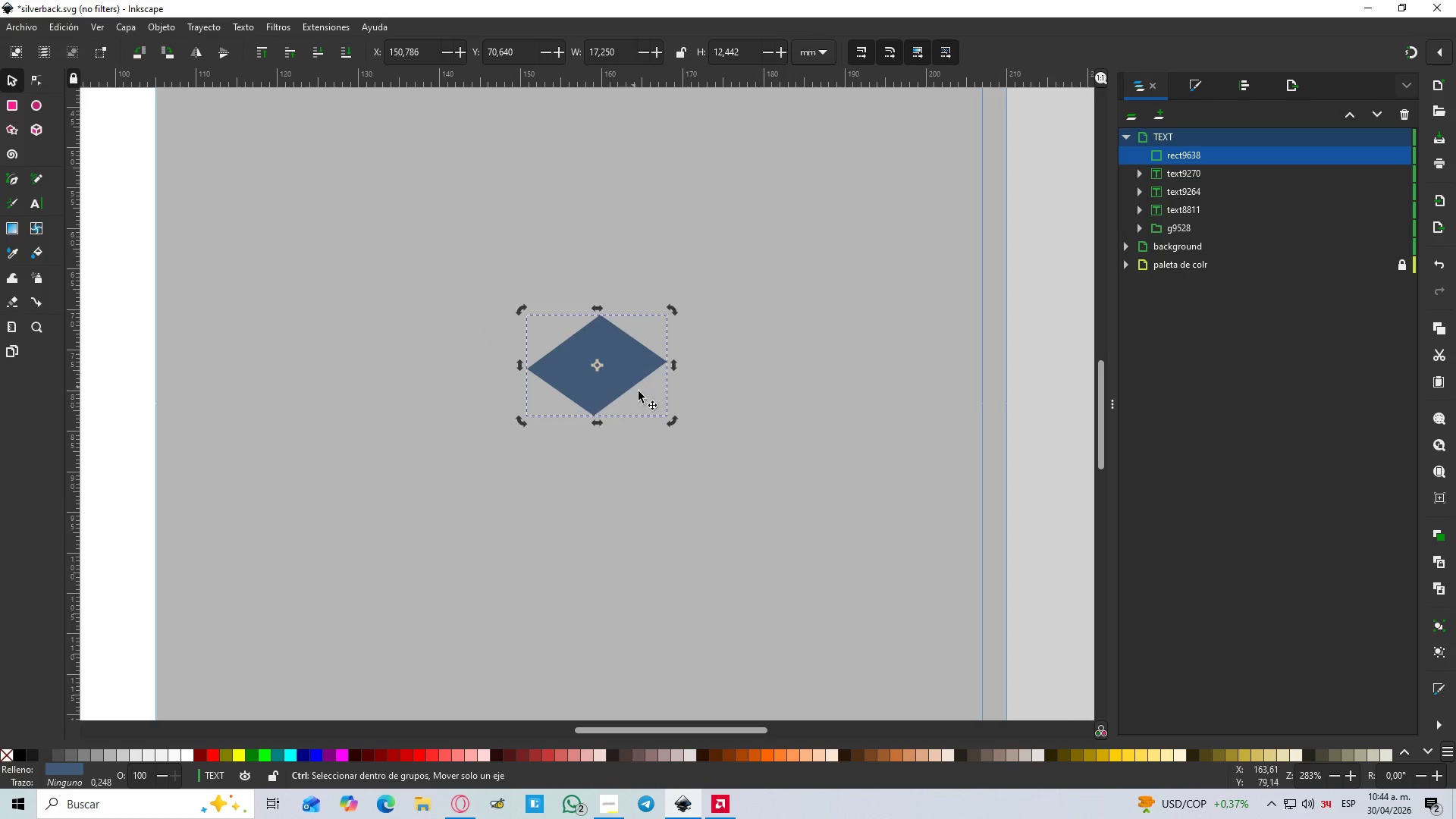 
hold_key(key=ControlLeft, duration=1.53)
scroll: coordinate [661, 406], scroll_direction: down, amount: 5.0
 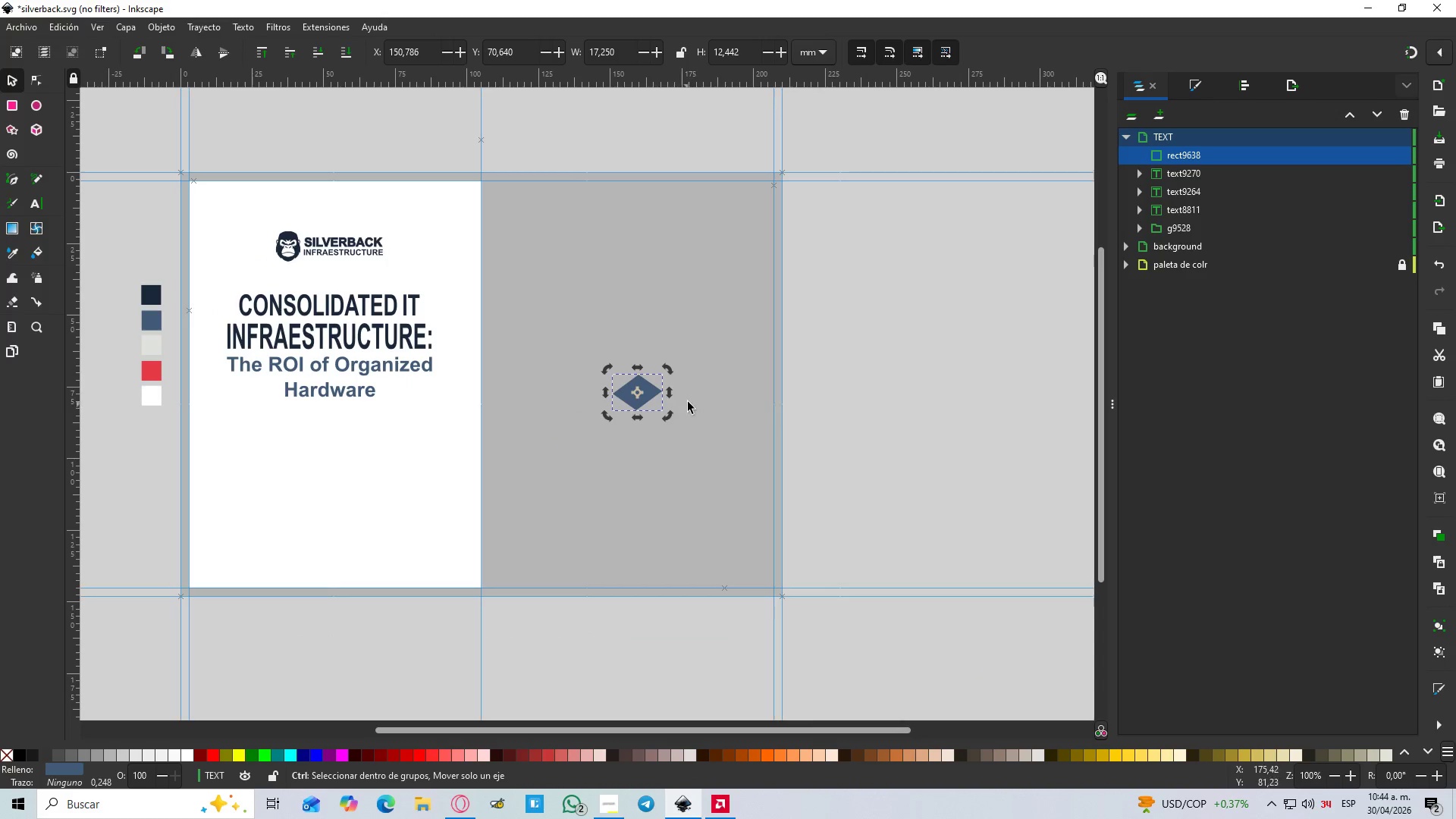 
hold_key(key=ControlLeft, duration=0.53)
scroll: coordinate [676, 396], scroll_direction: up, amount: 4.0
 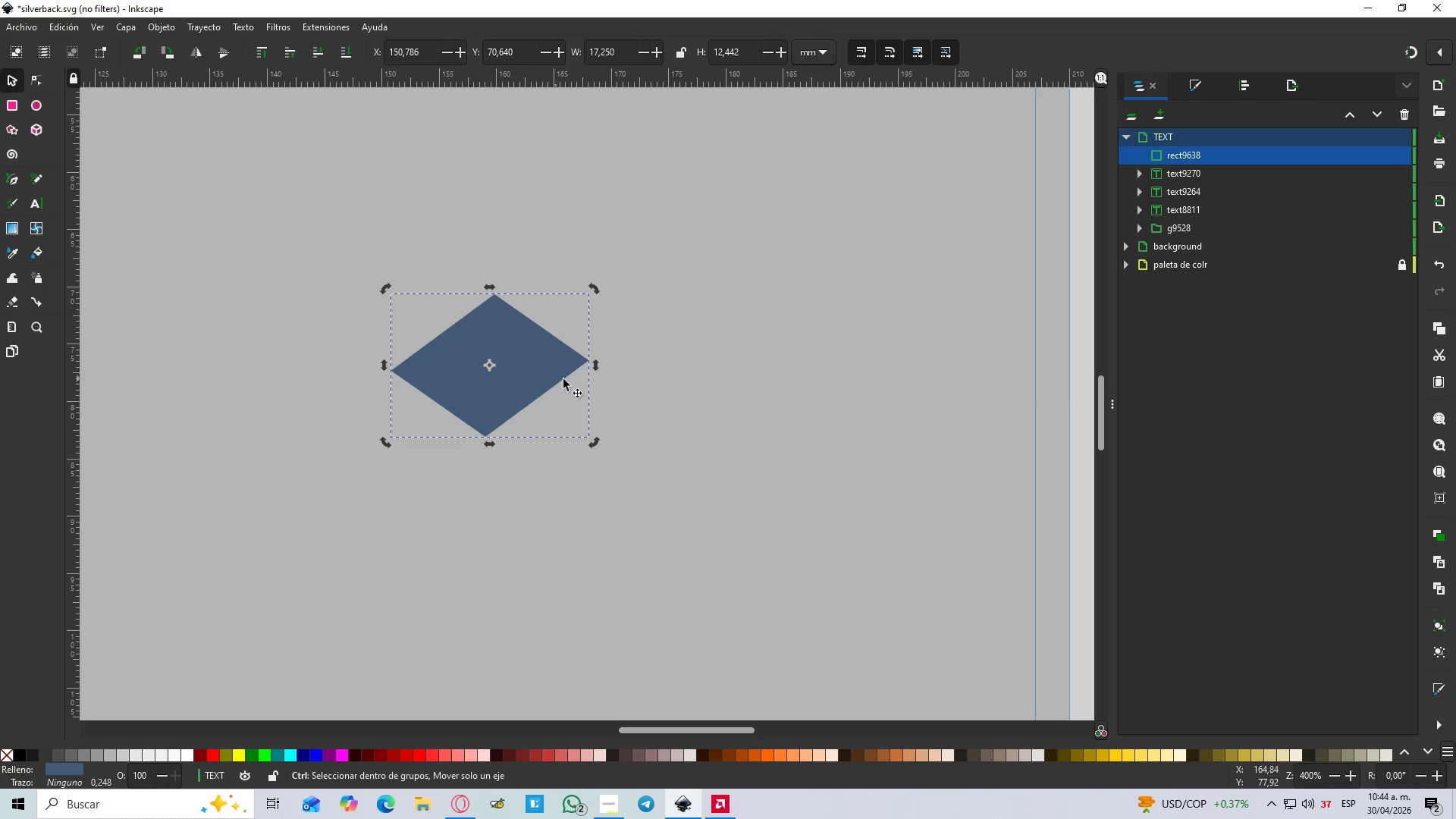 
left_click_drag(start_coordinate=[522, 363], to_coordinate=[395, 306])
 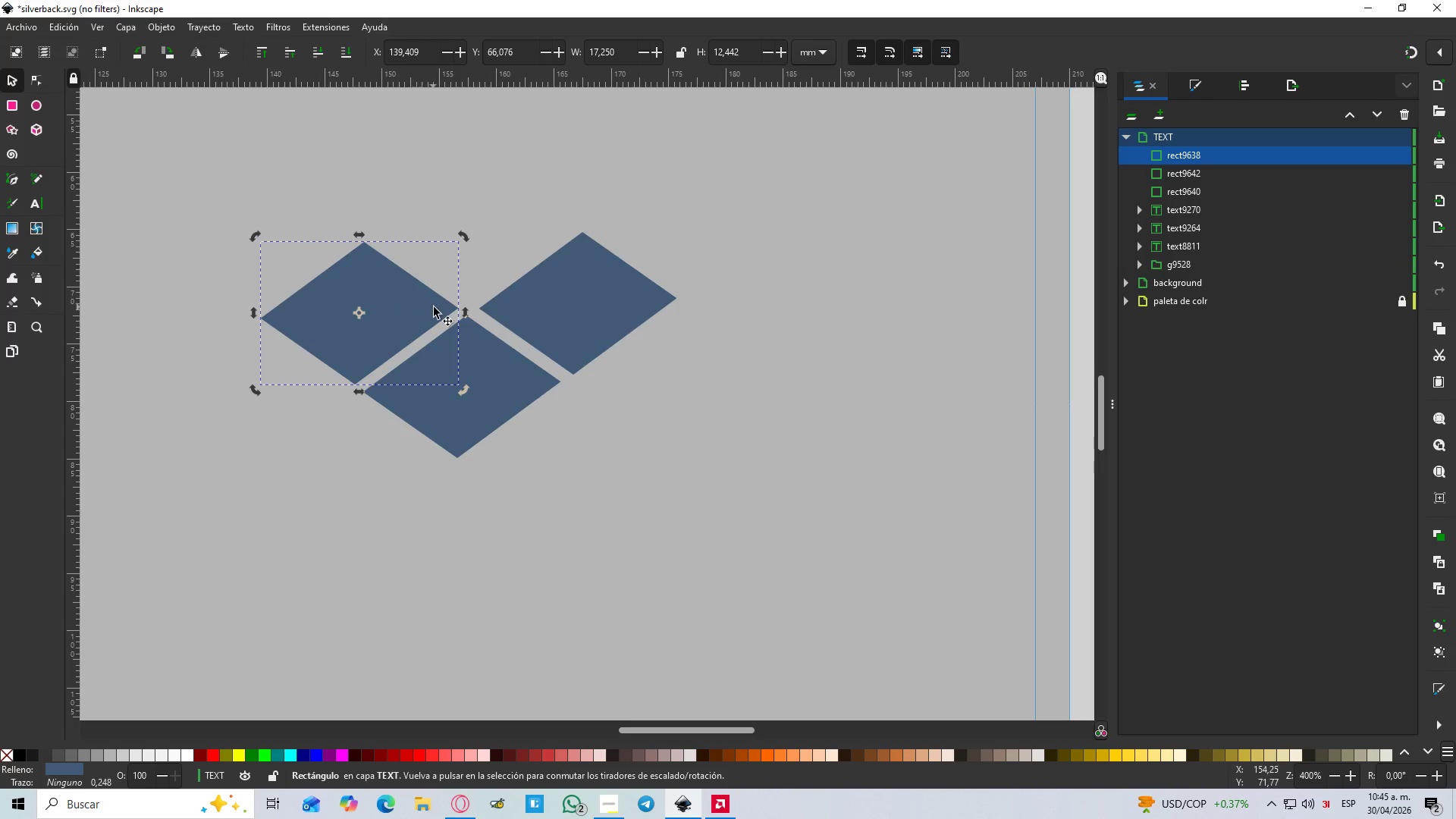 
key(Space)
 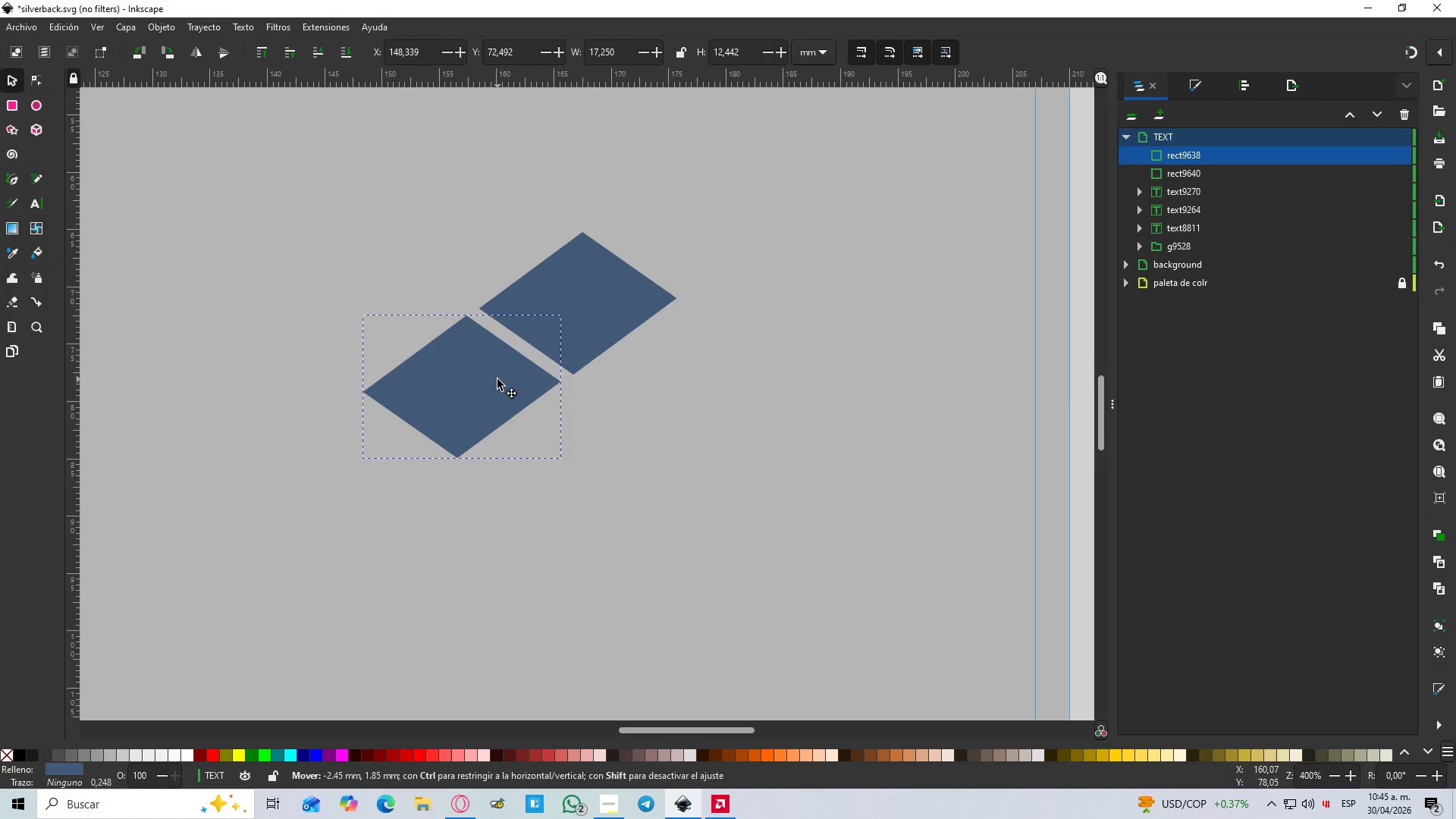 
key(Space)
 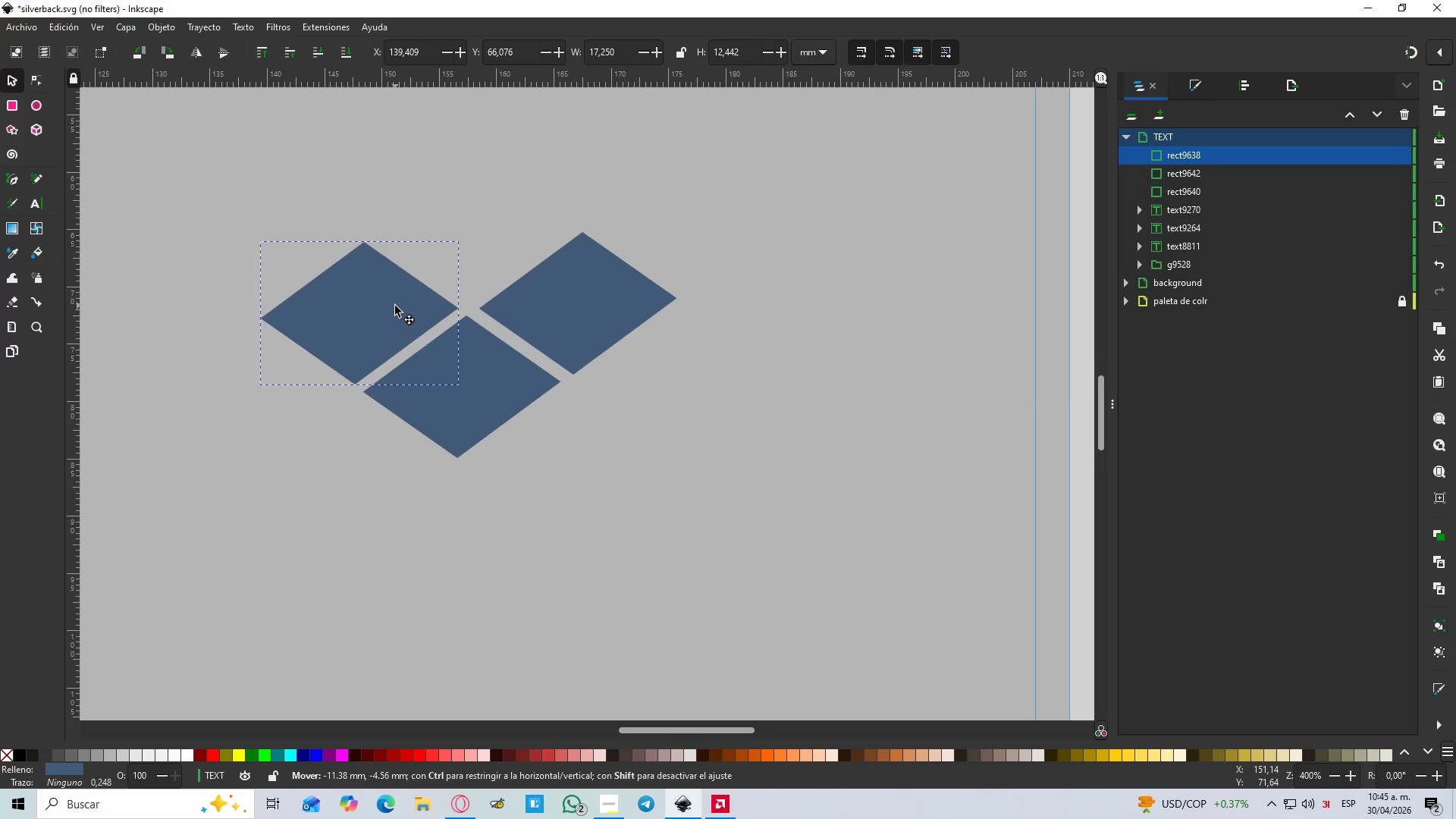 
key(Delete)
 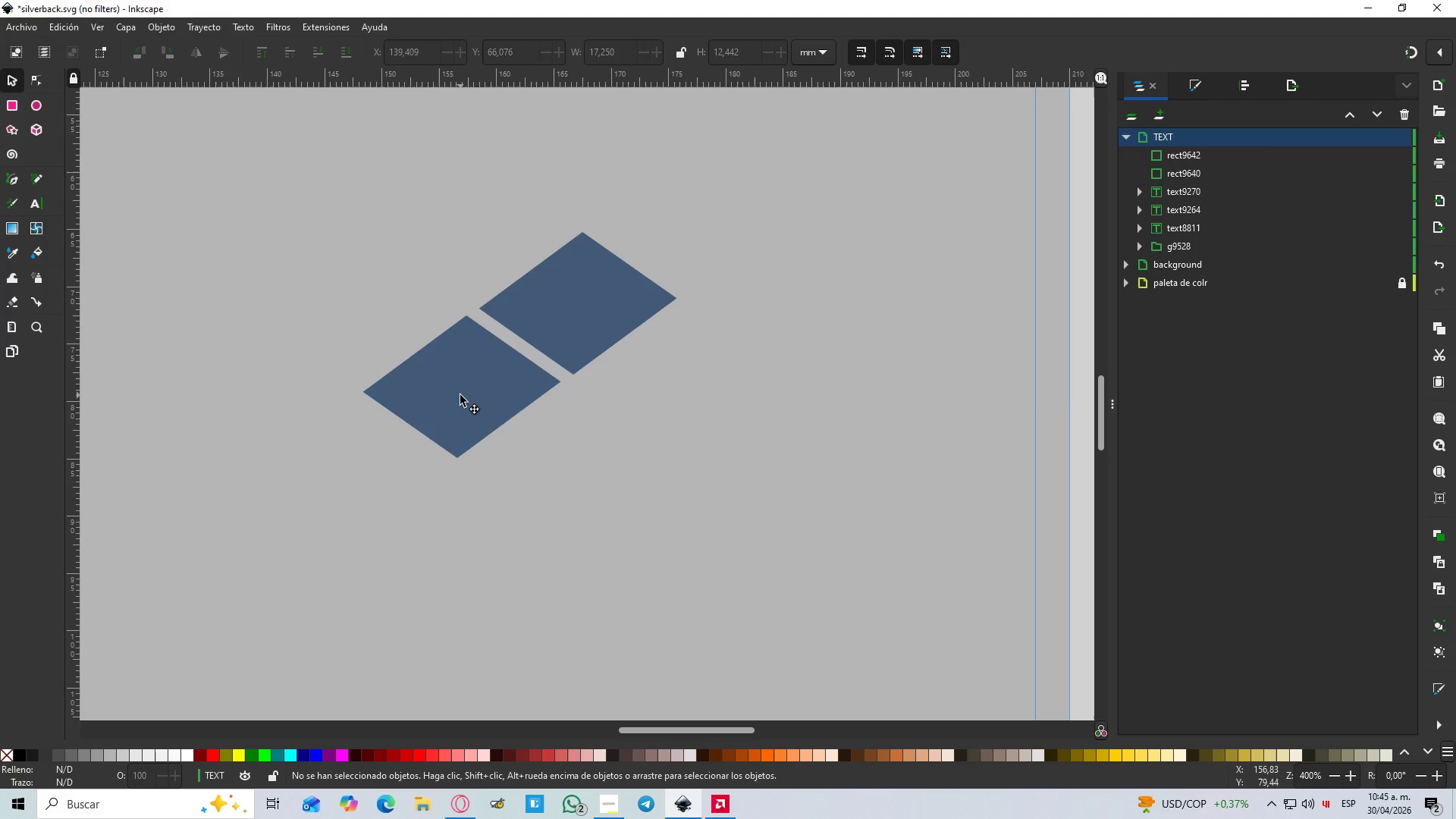 
key(Delete)
 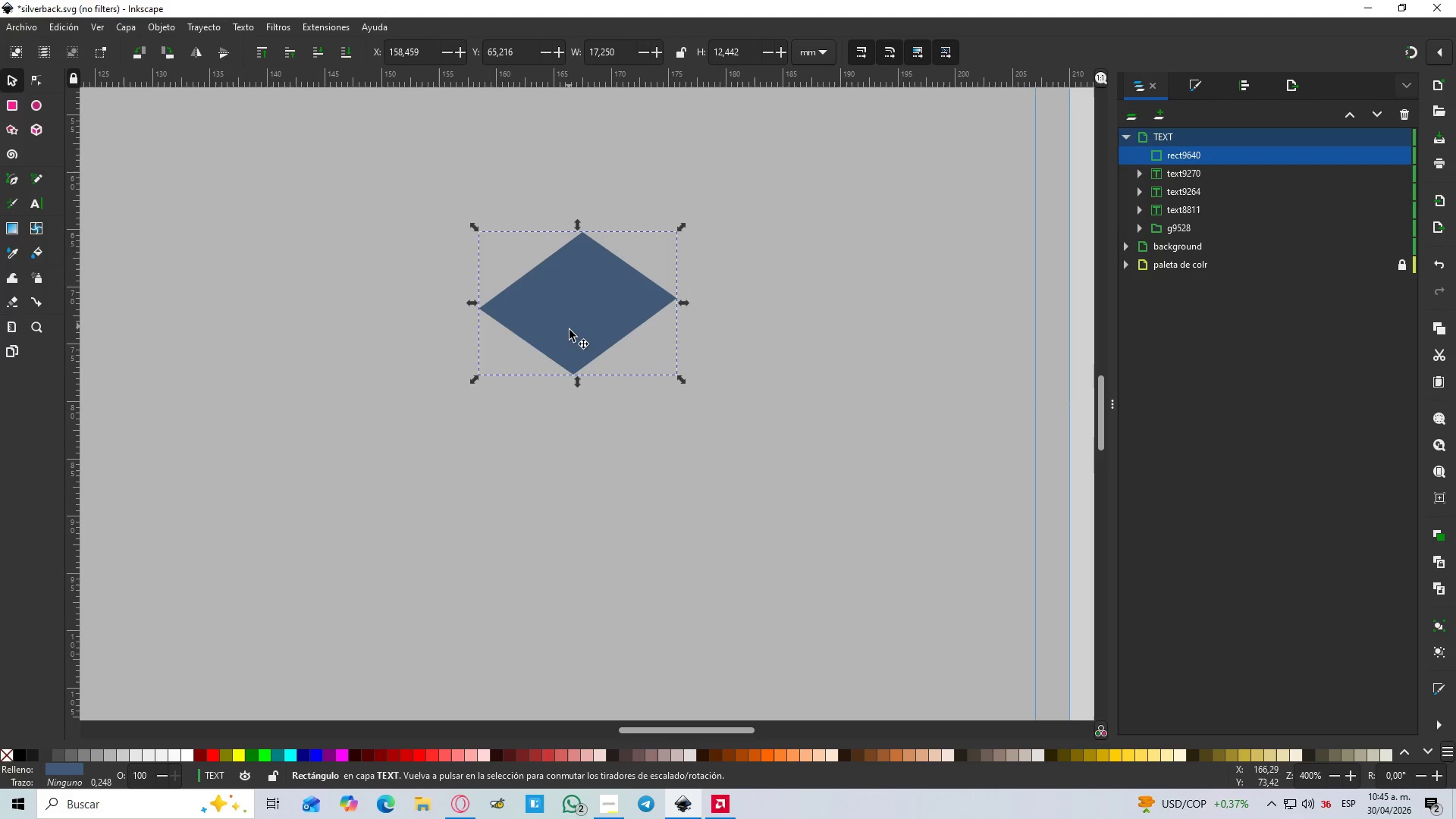 
hold_key(key=ControlLeft, duration=0.52)
scroll: coordinate [582, 346], scroll_direction: up, amount: 1.0
 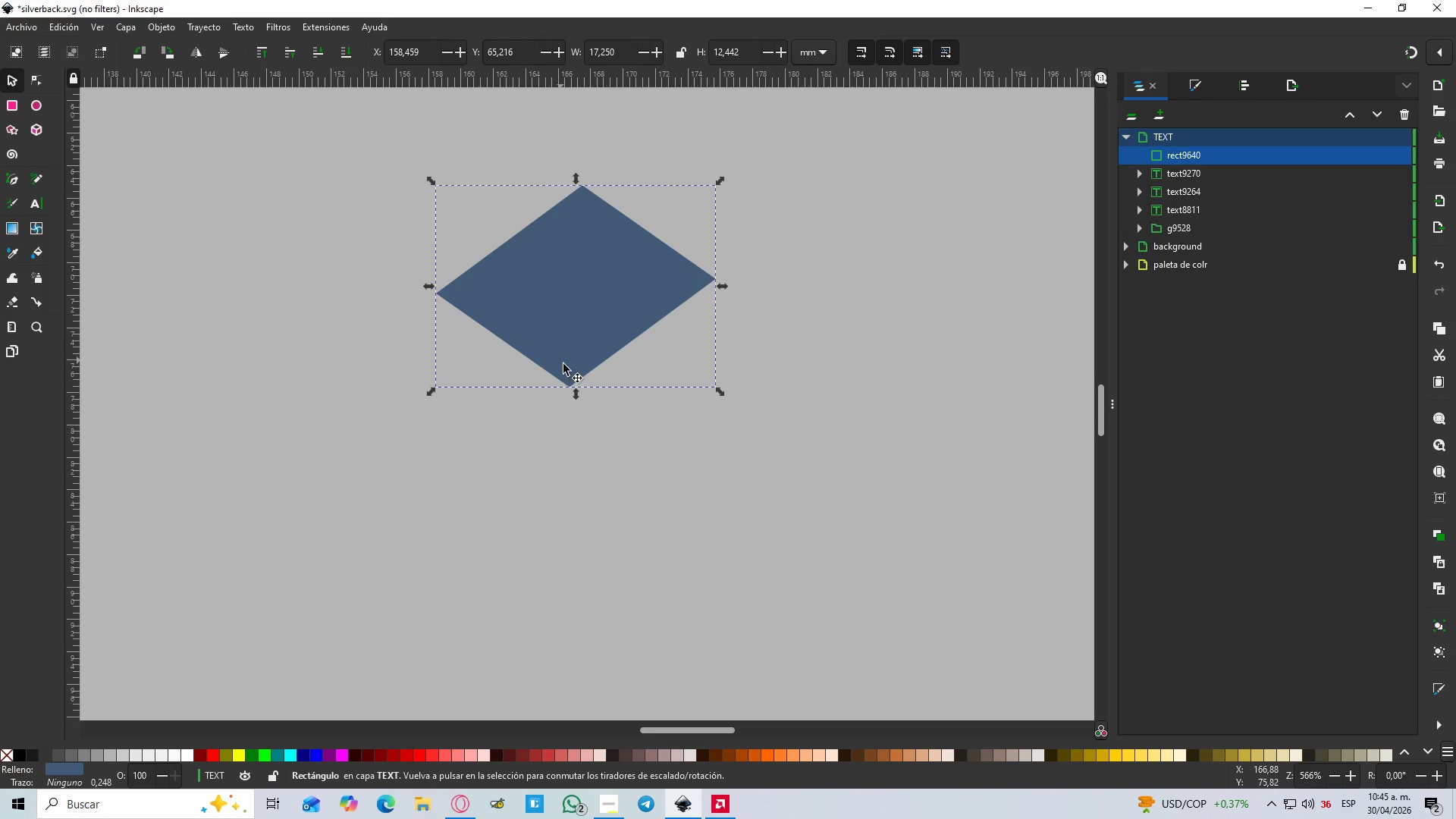 
key(B)
 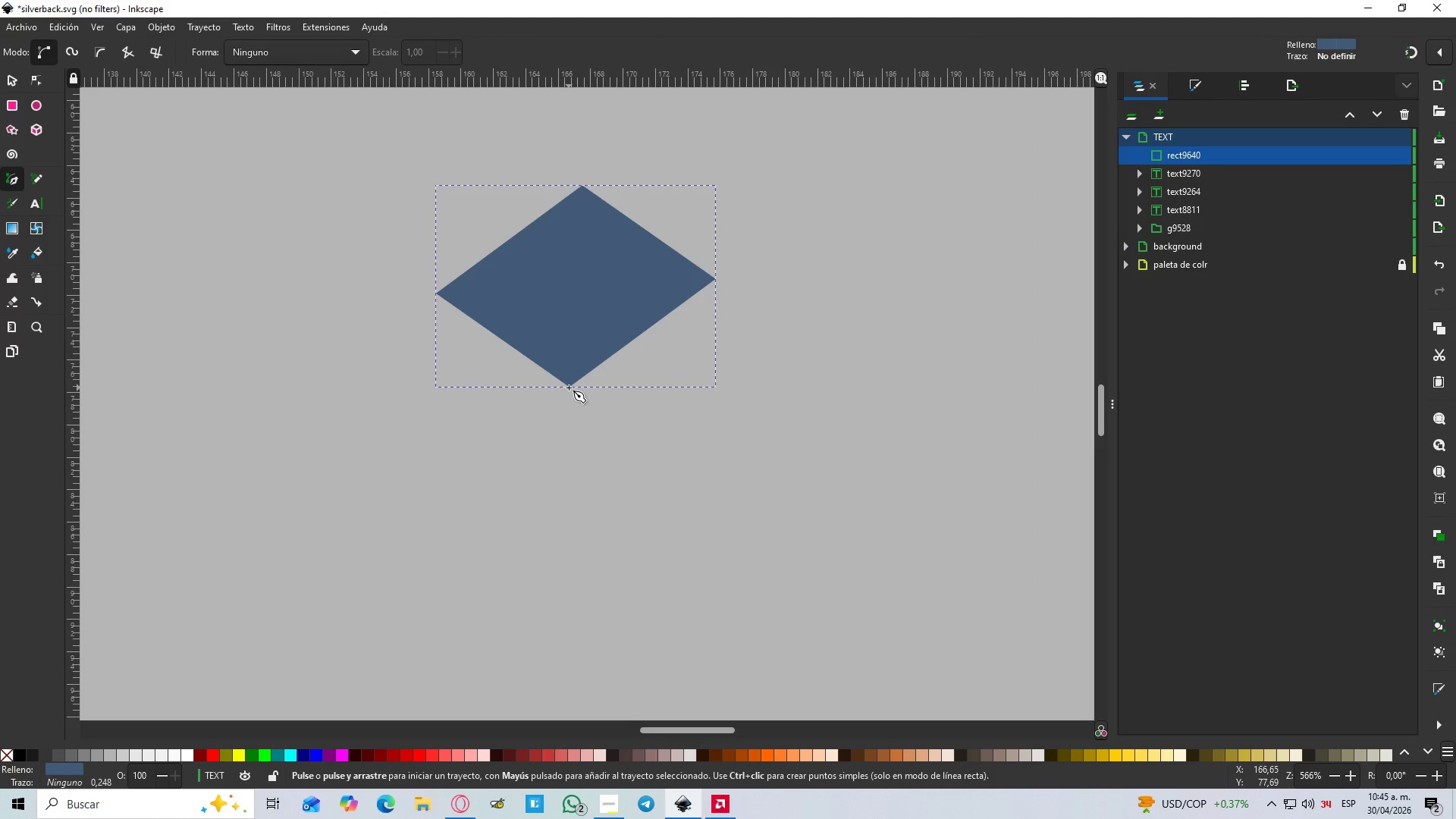 
left_click([569, 388])
 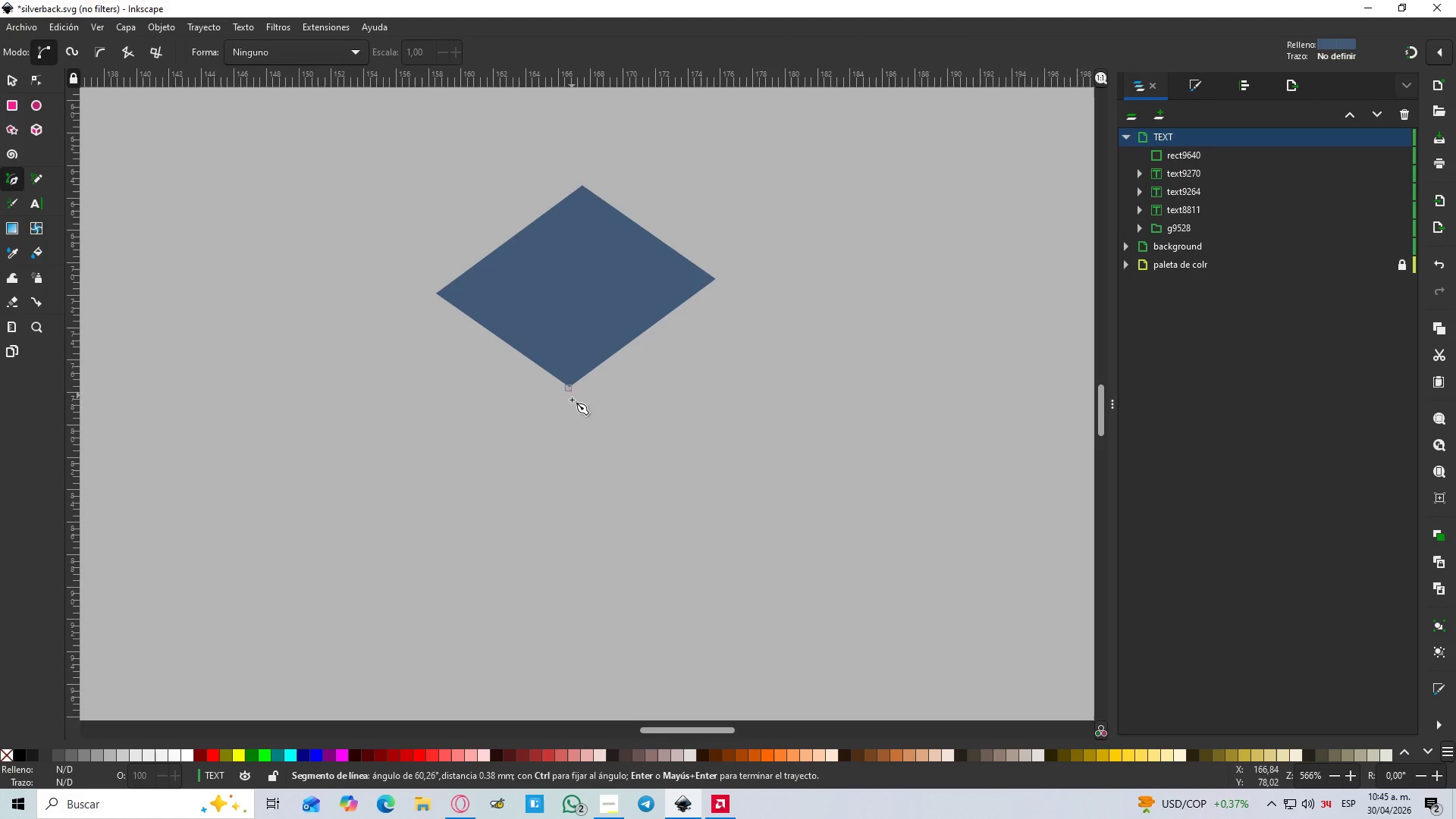 
hold_key(key=ControlLeft, duration=1.5)
 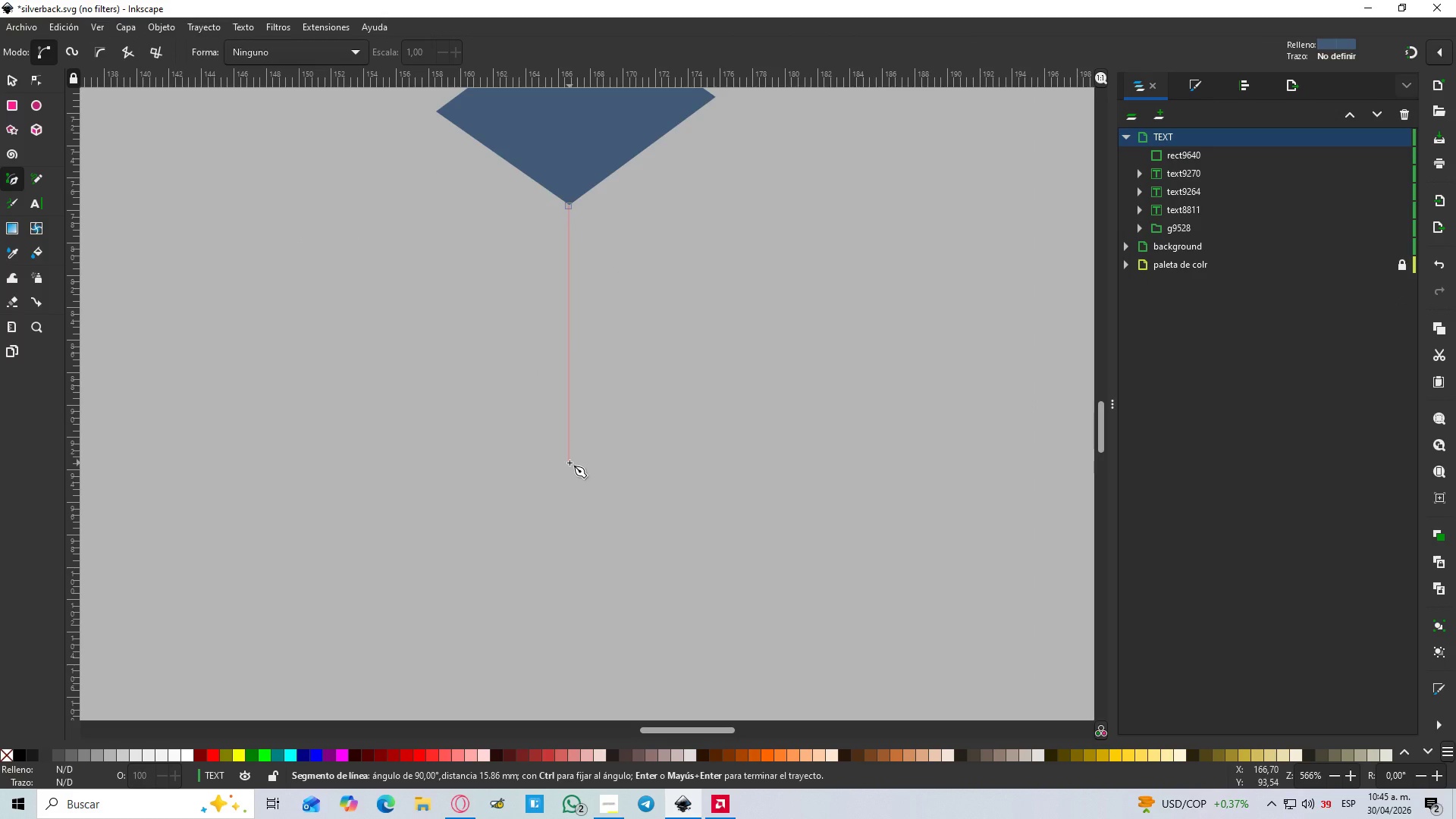 
scroll: coordinate [572, 415], scroll_direction: down, amount: 3.0
 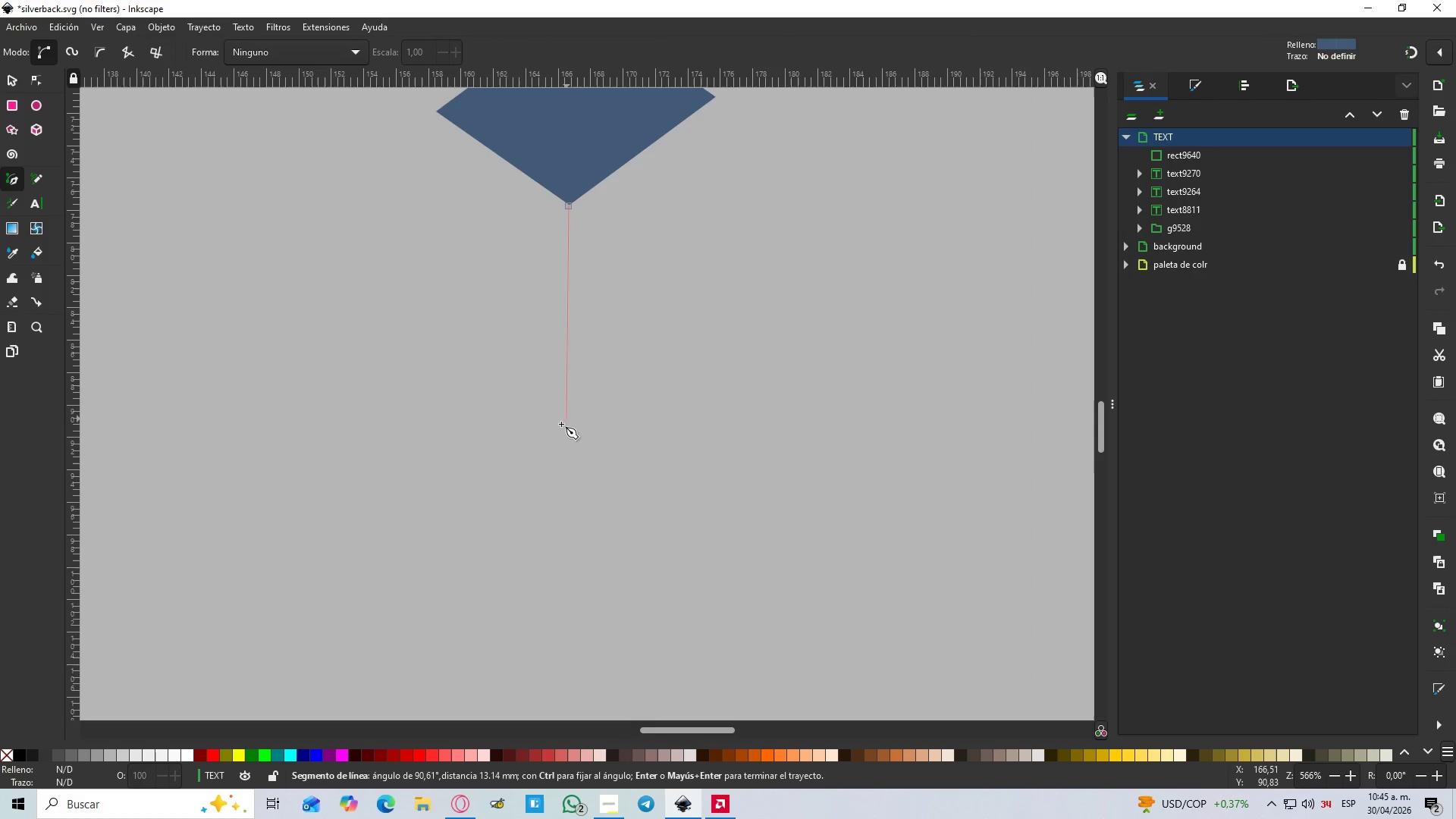 
hold_key(key=ControlLeft, duration=1.14)
 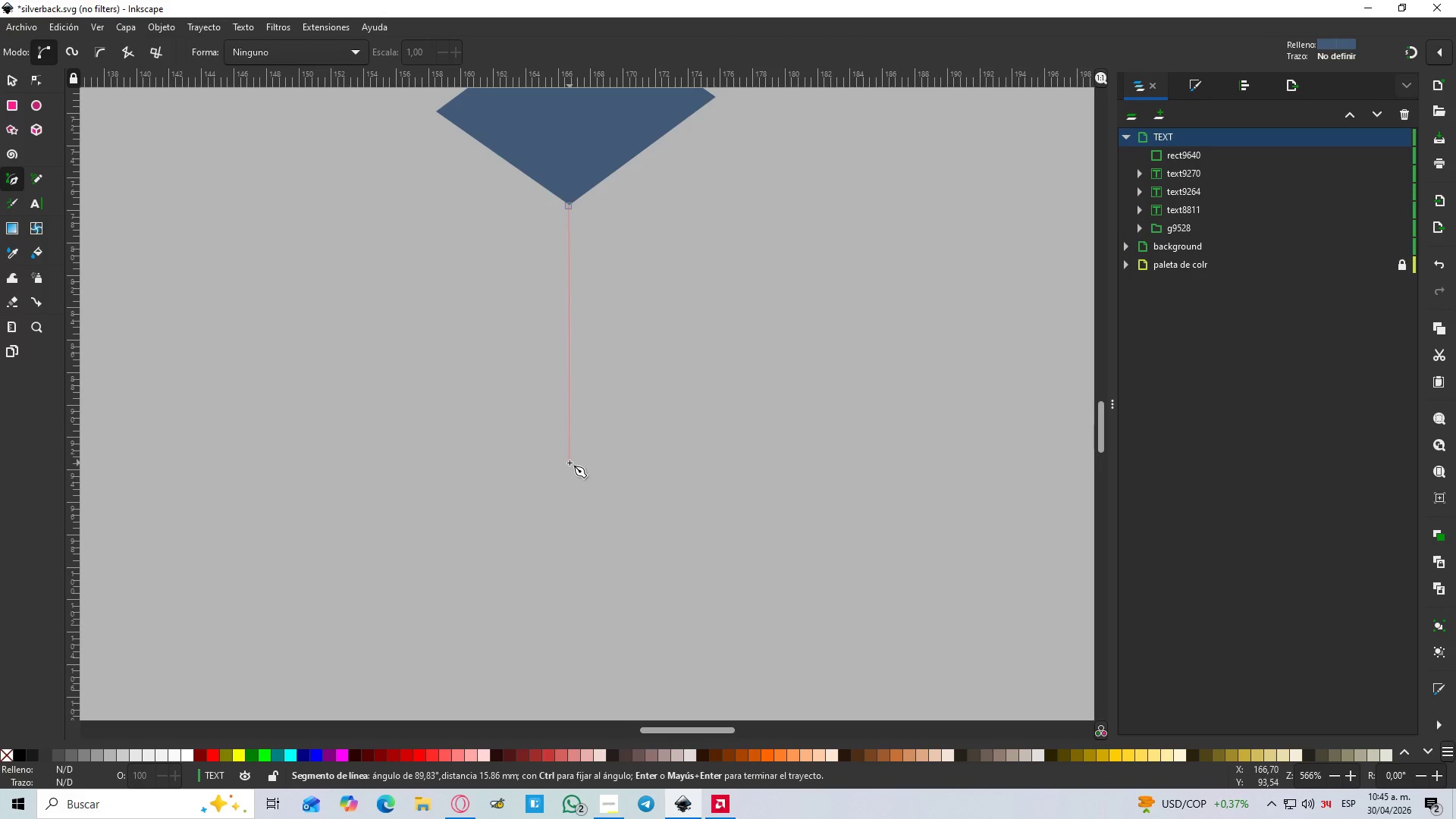 
left_click([570, 463])
 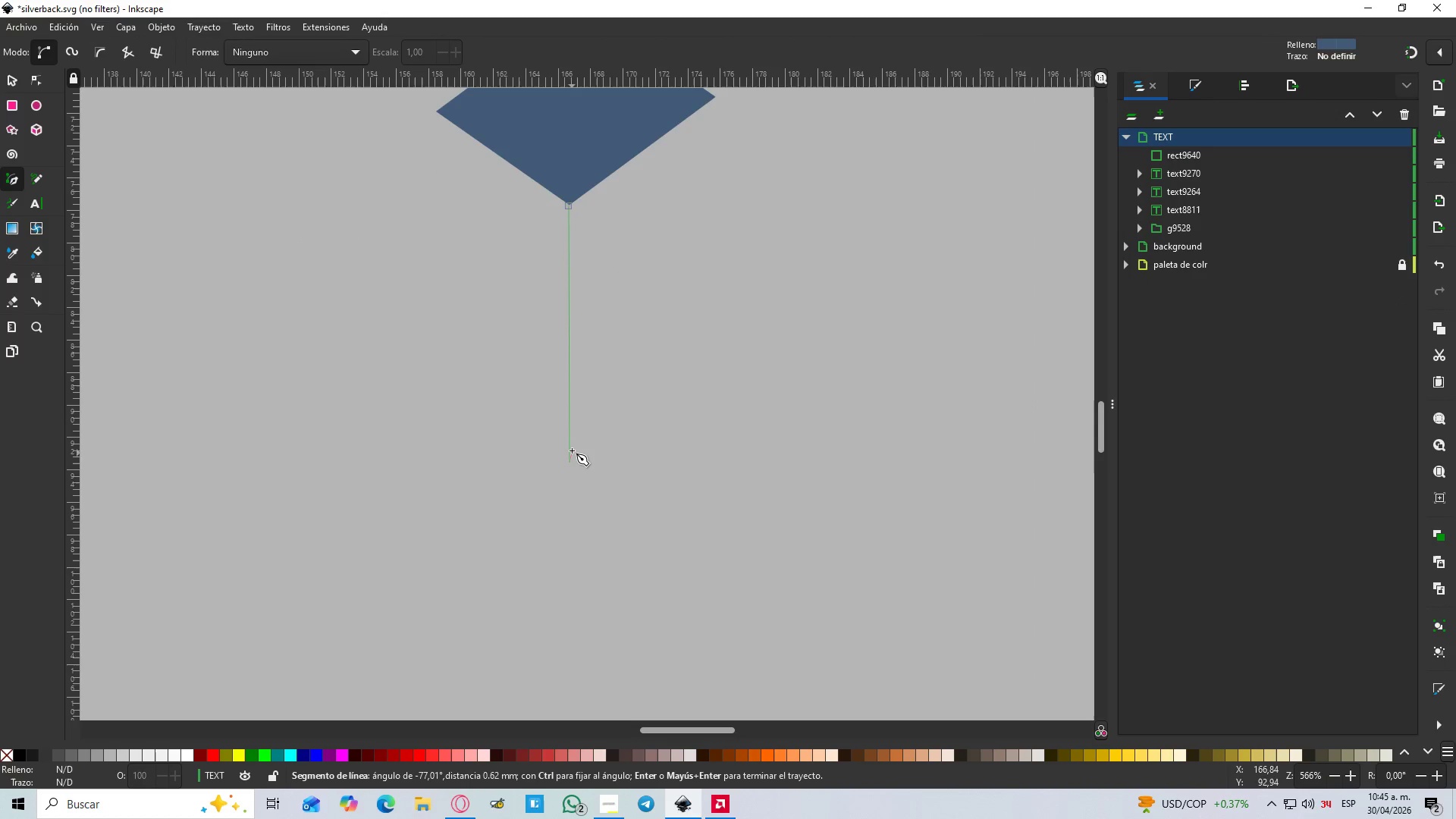 
key(Escape)
 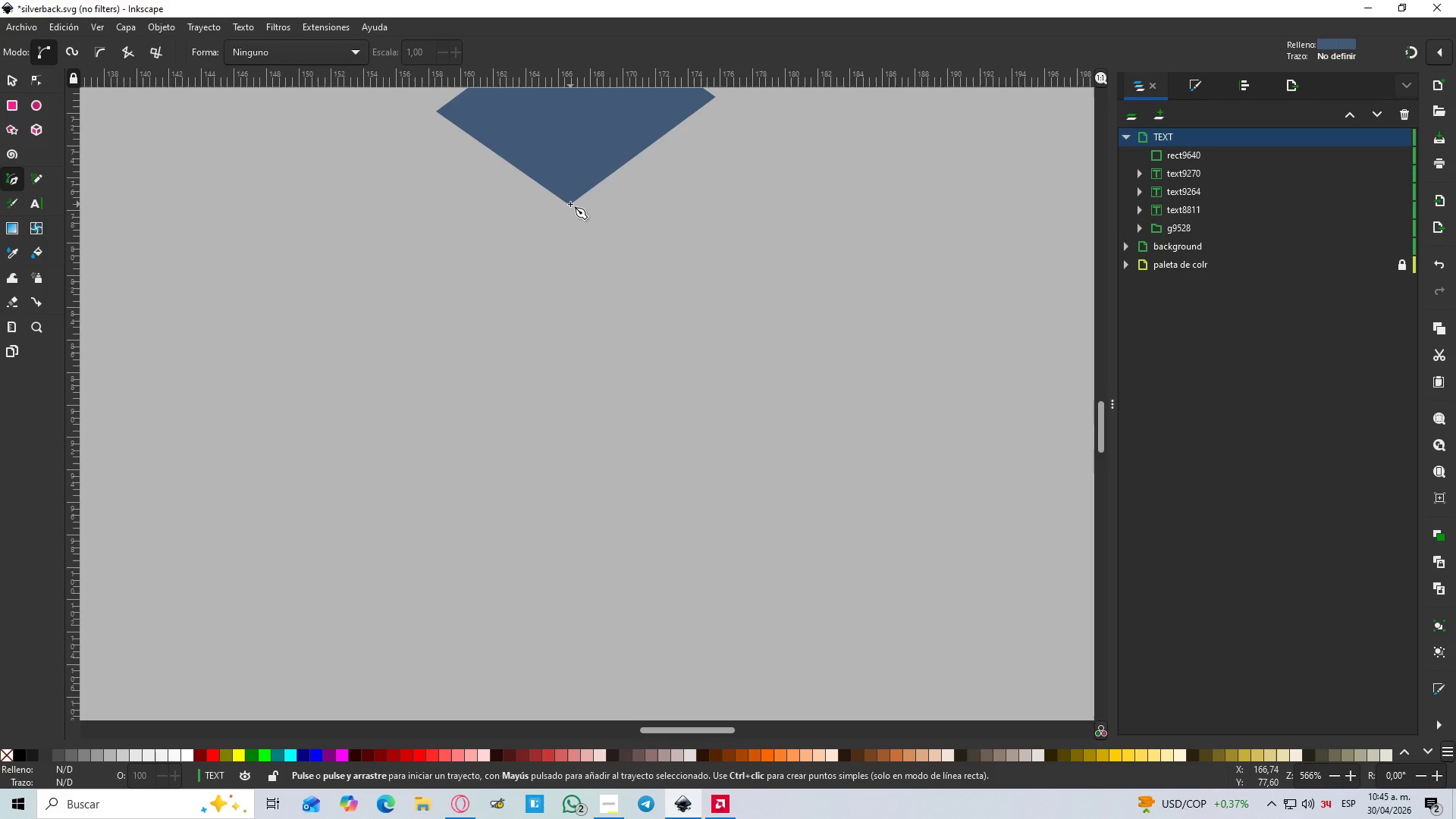 
left_click([570, 206])
 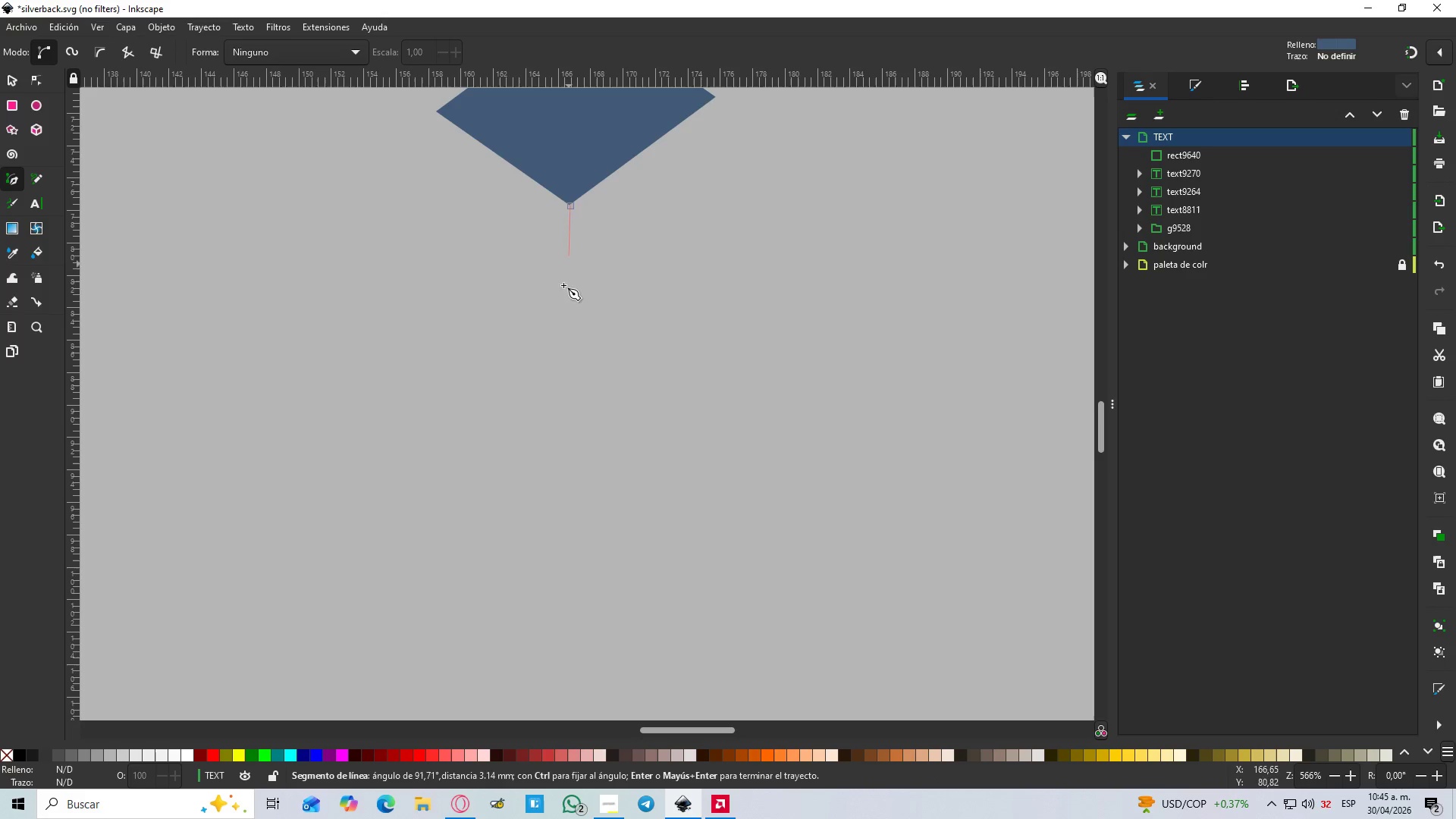 
hold_key(key=ControlLeft, duration=1.5)
 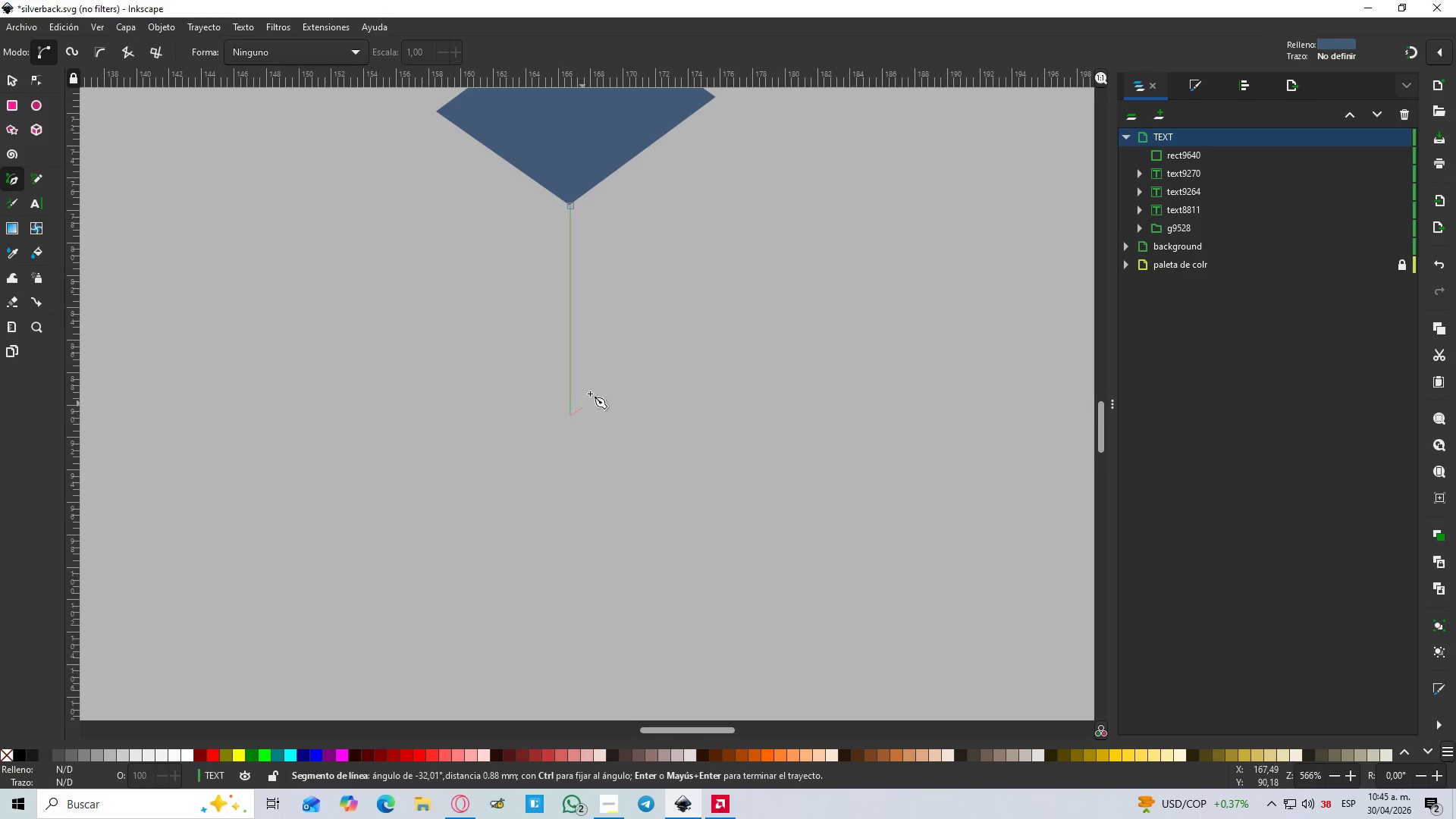 
hold_key(key=ControlLeft, duration=0.55)
 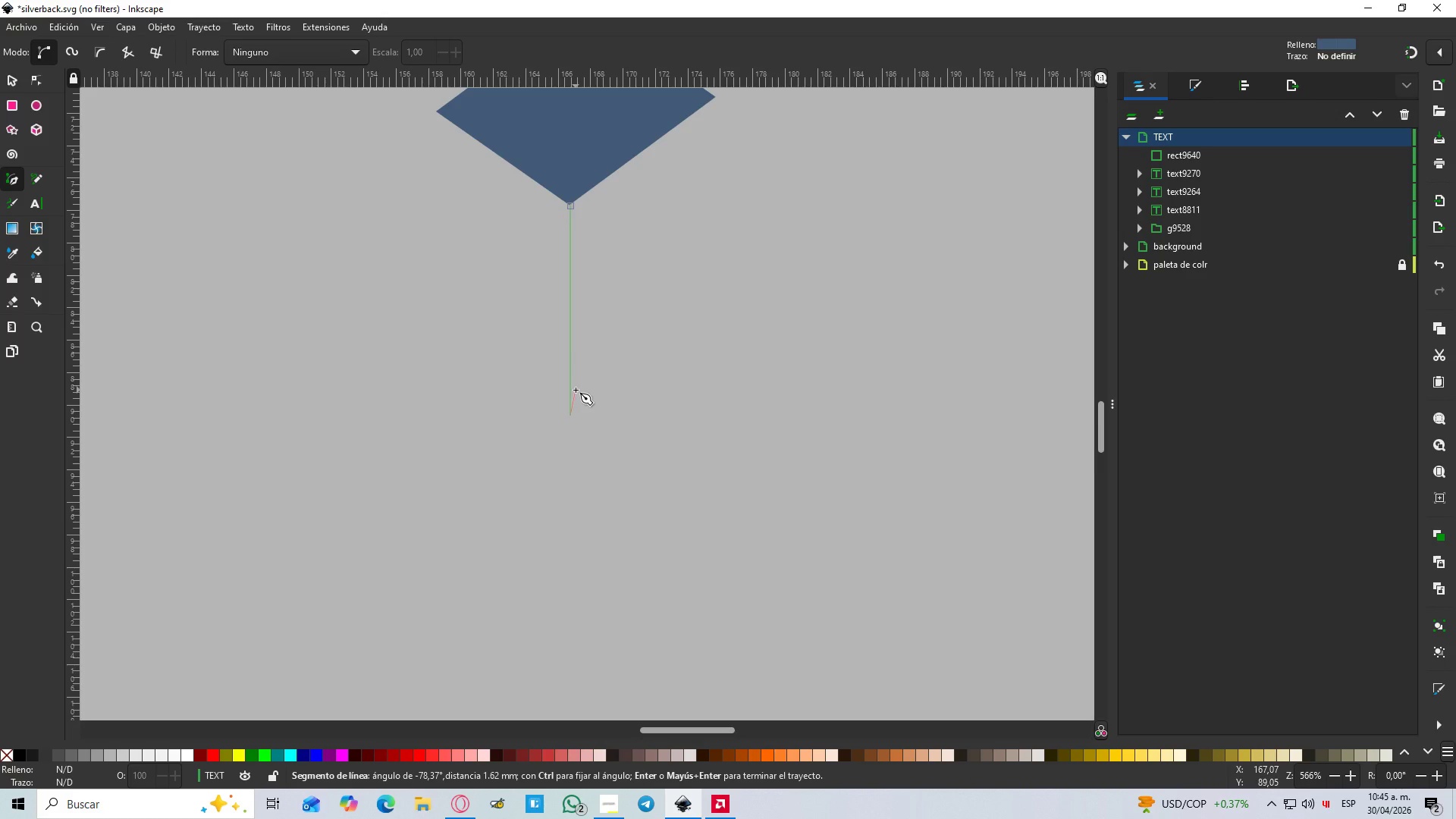 
key(Enter)
 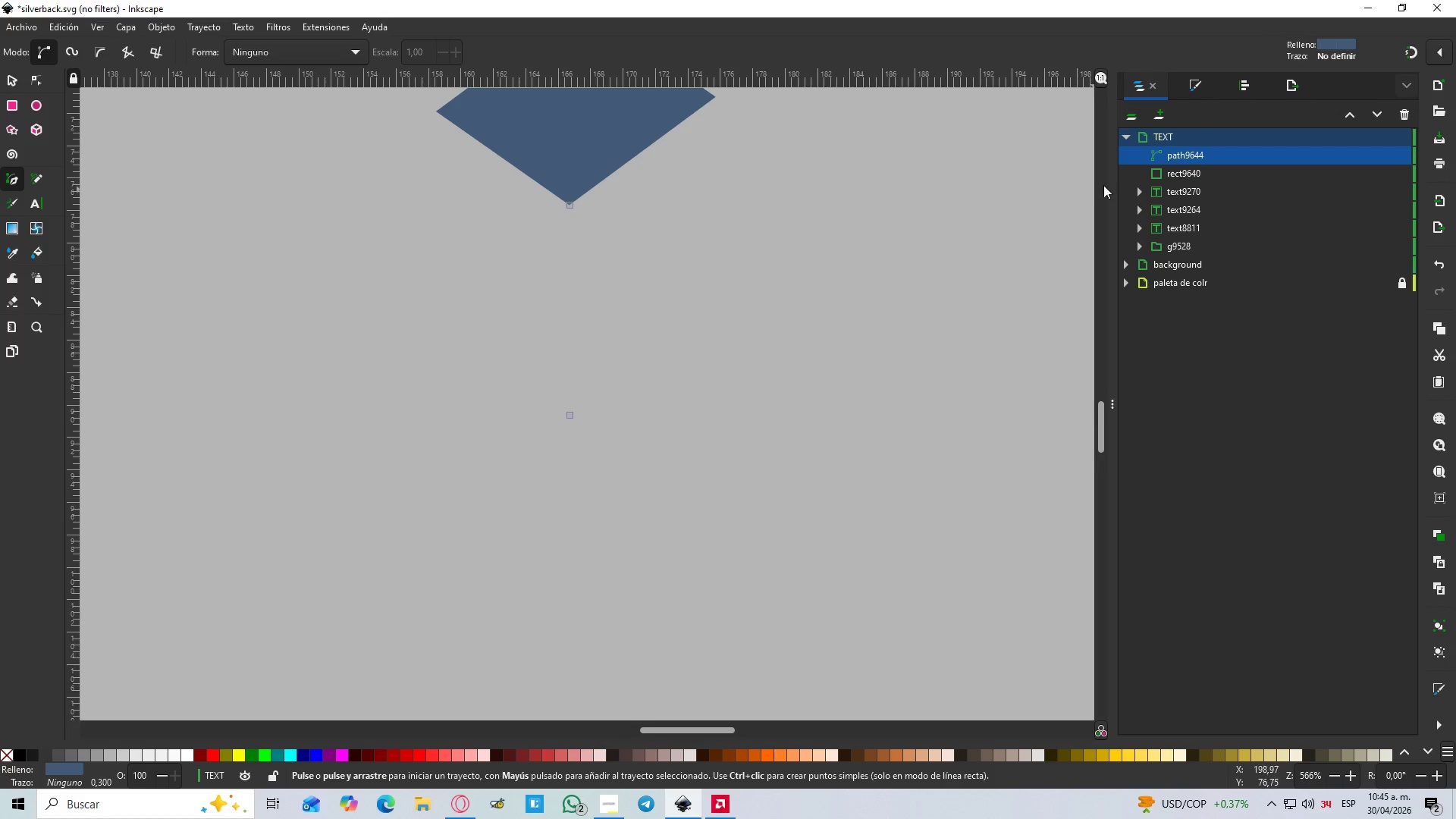 
left_click([1194, 92])
 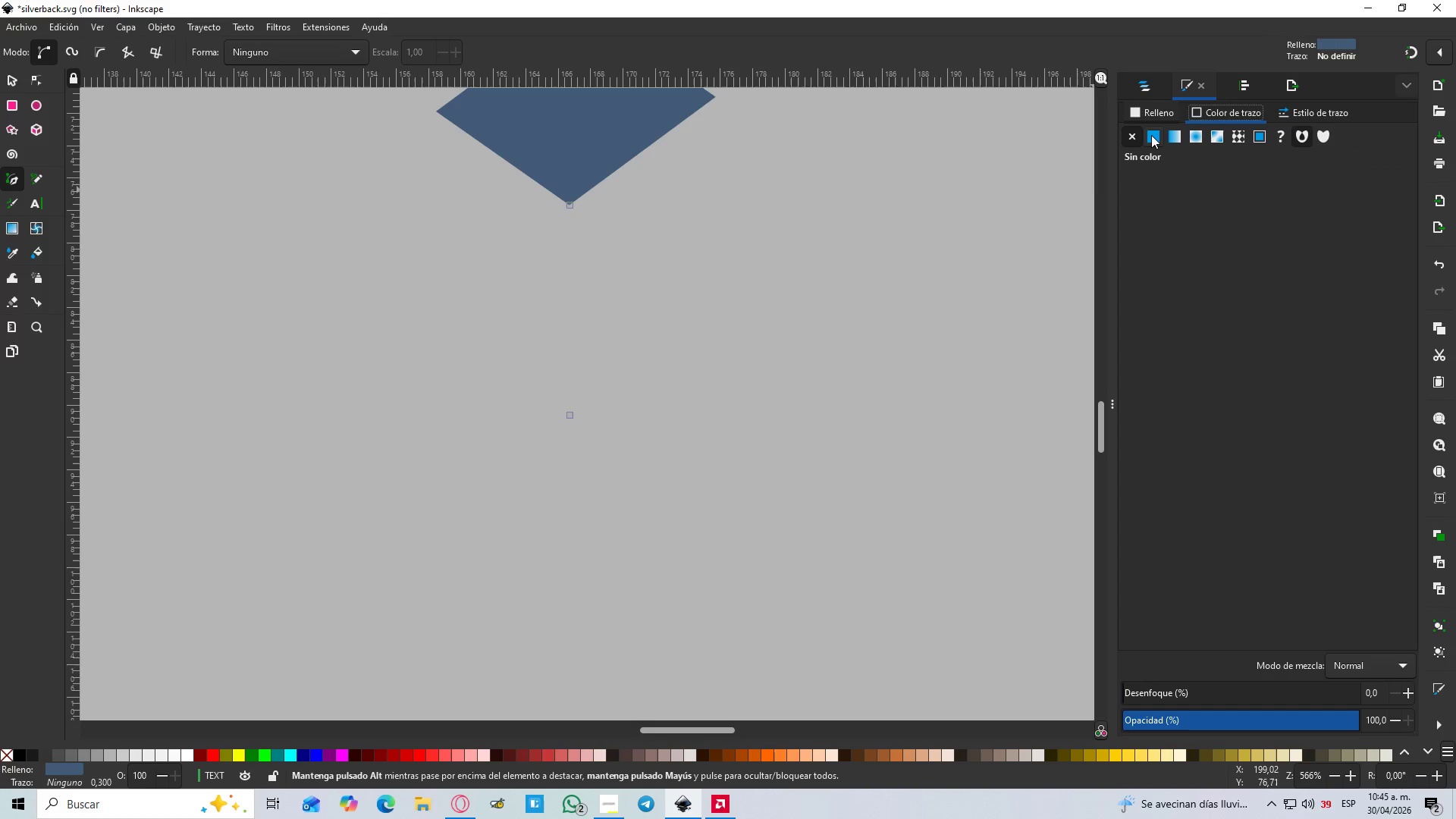 
left_click([1150, 136])
 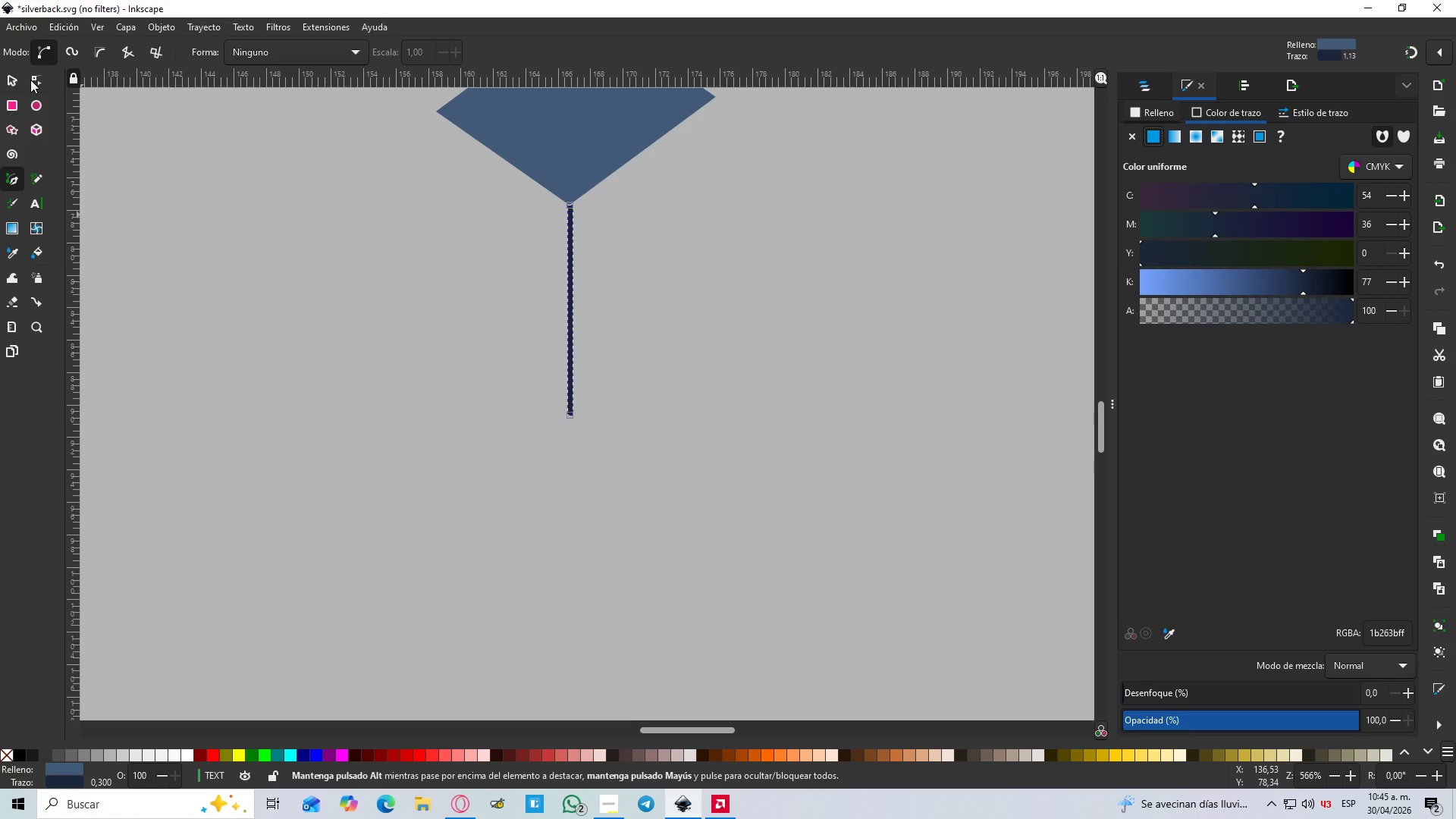 
left_click([19, 88])
 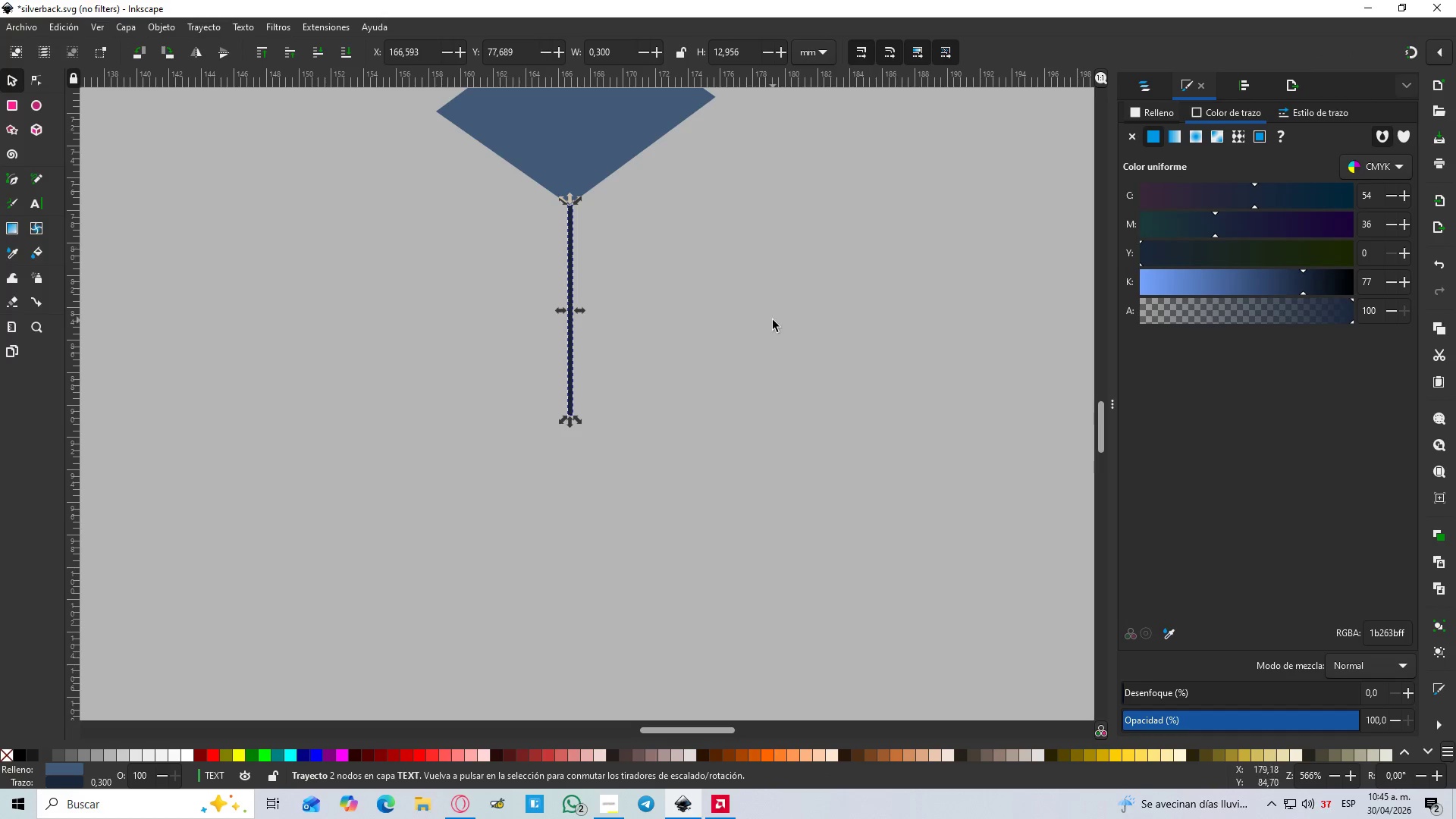 
left_click([773, 320])
 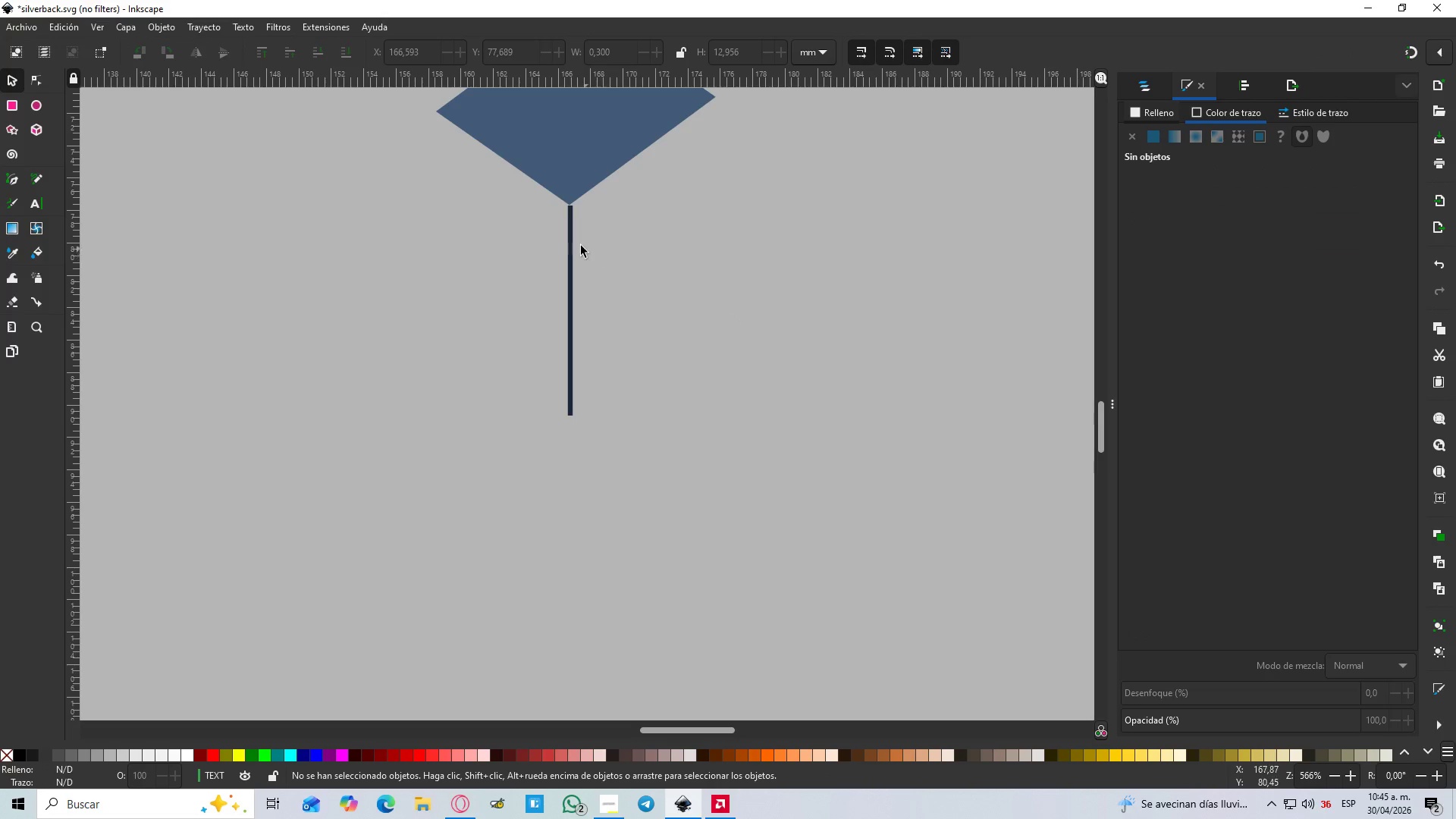 
hold_key(key=ControlLeft, duration=0.55)
scroll: coordinate [560, 231], scroll_direction: up, amount: 2.0
 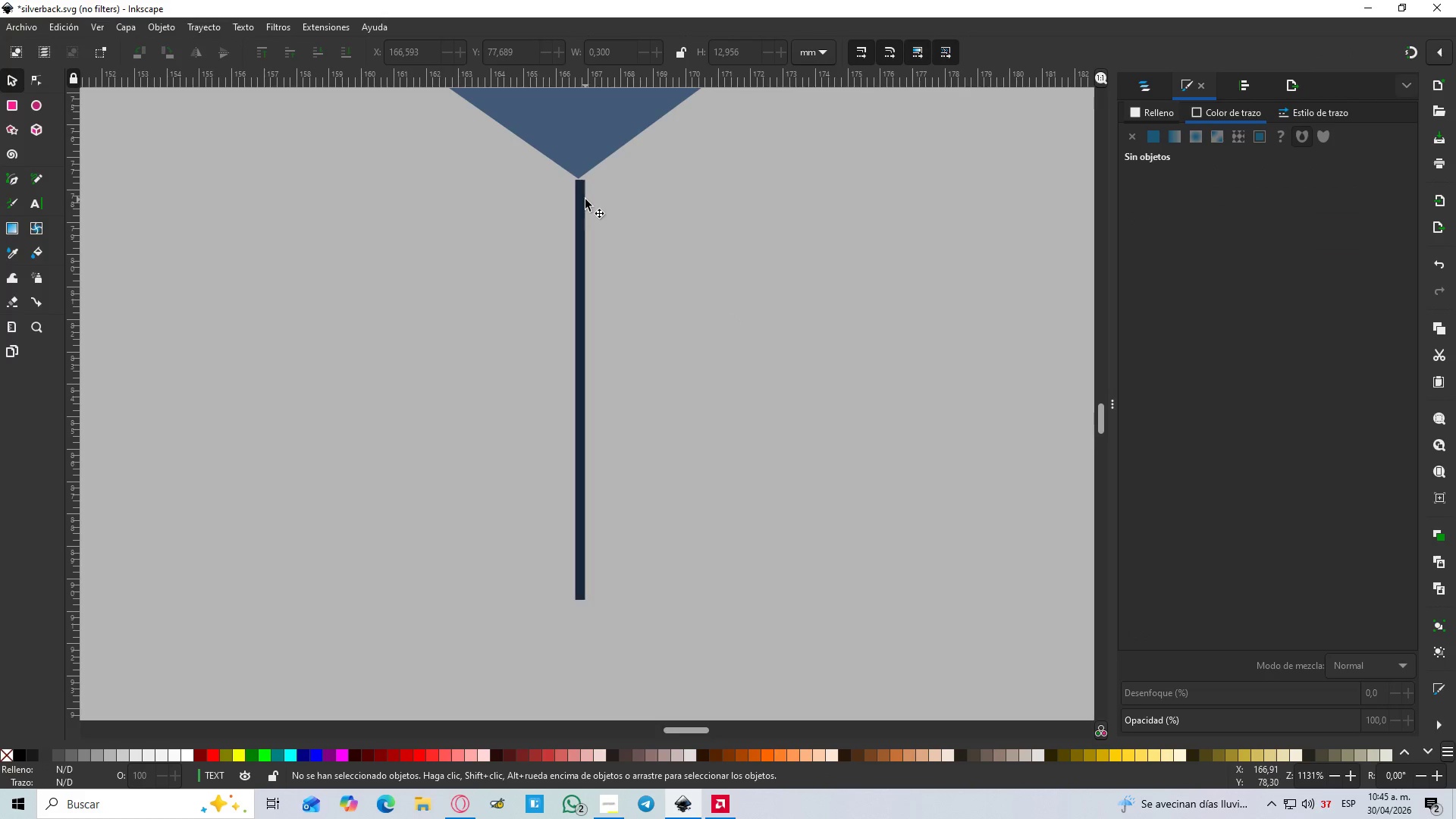 
left_click_drag(start_coordinate=[585, 199], to_coordinate=[586, 190])
 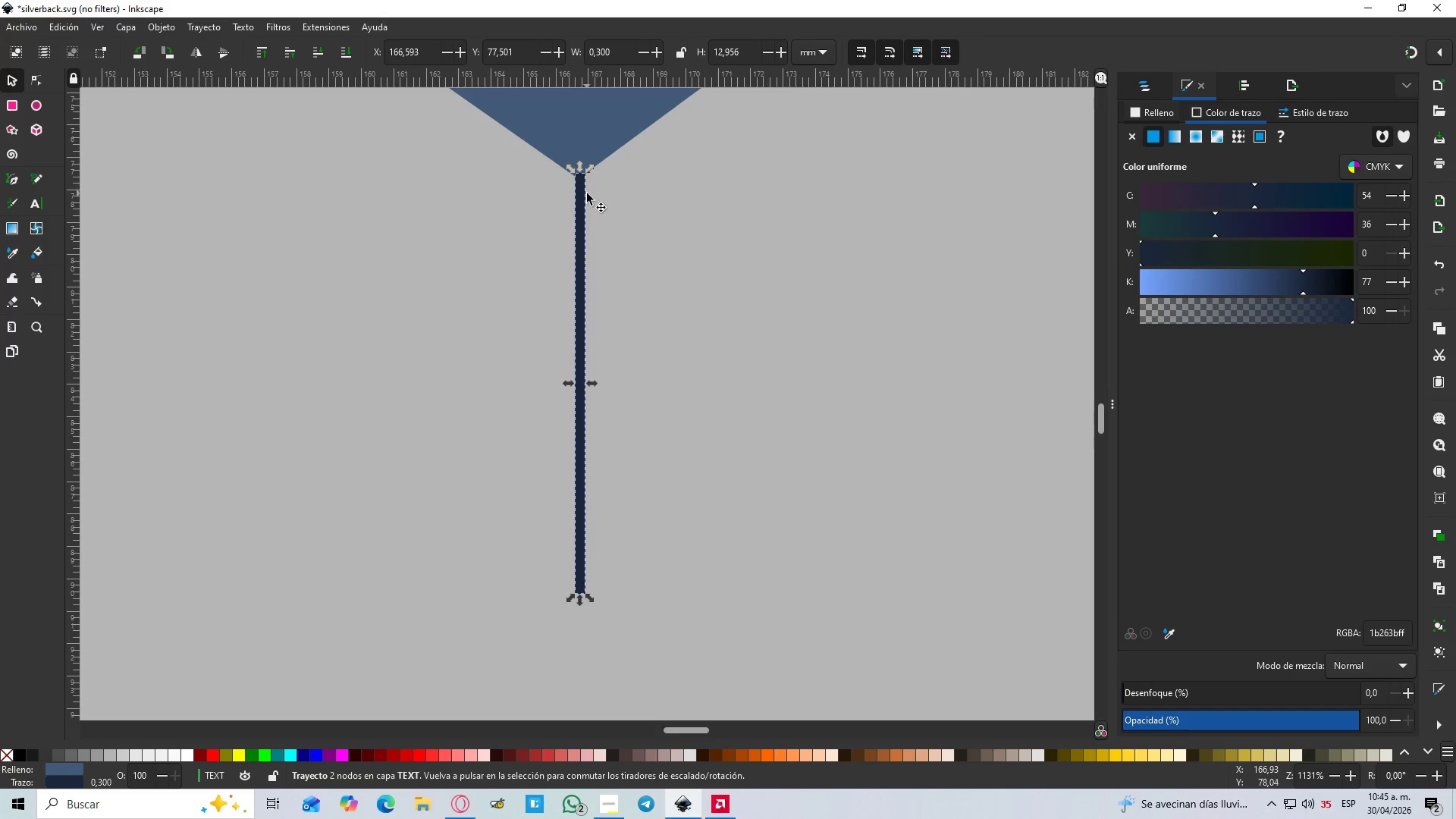 
hold_key(key=ControlLeft, duration=1.5)
scroll: coordinate [587, 193], scroll_direction: down, amount: 2.0
 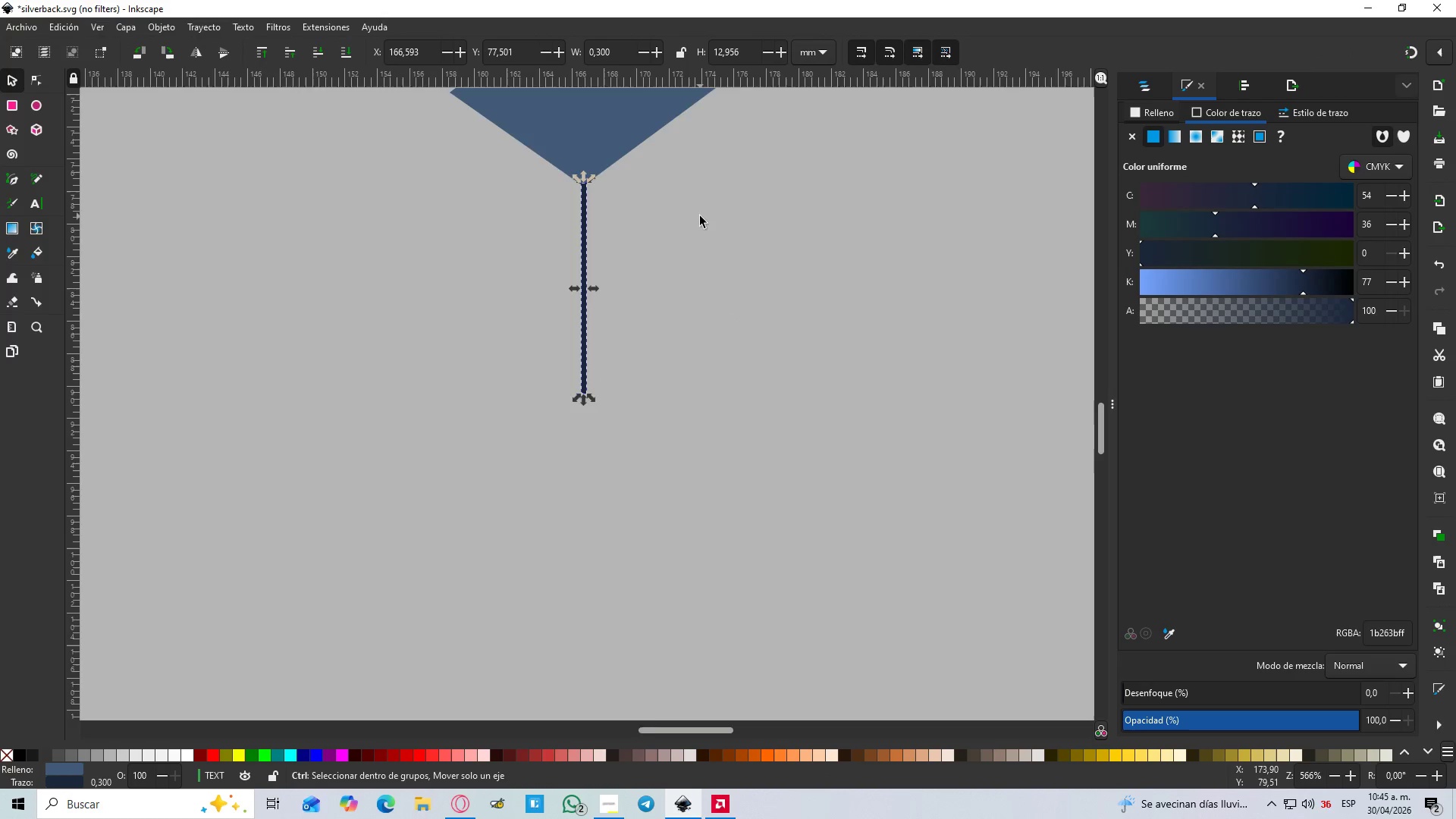 
hold_key(key=ControlLeft, duration=1.39)
 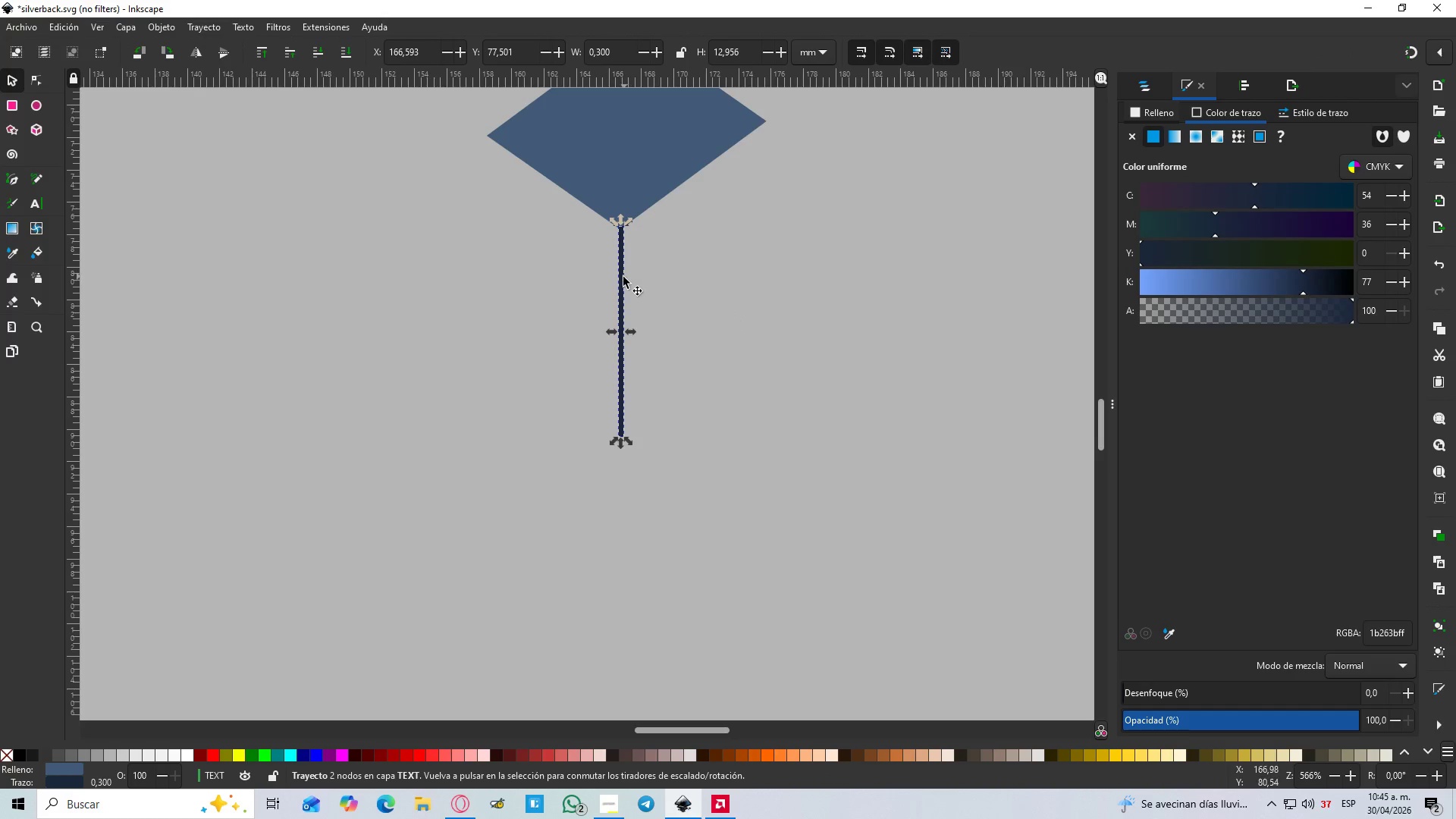 
scroll: coordinate [700, 216], scroll_direction: up, amount: 1.0
 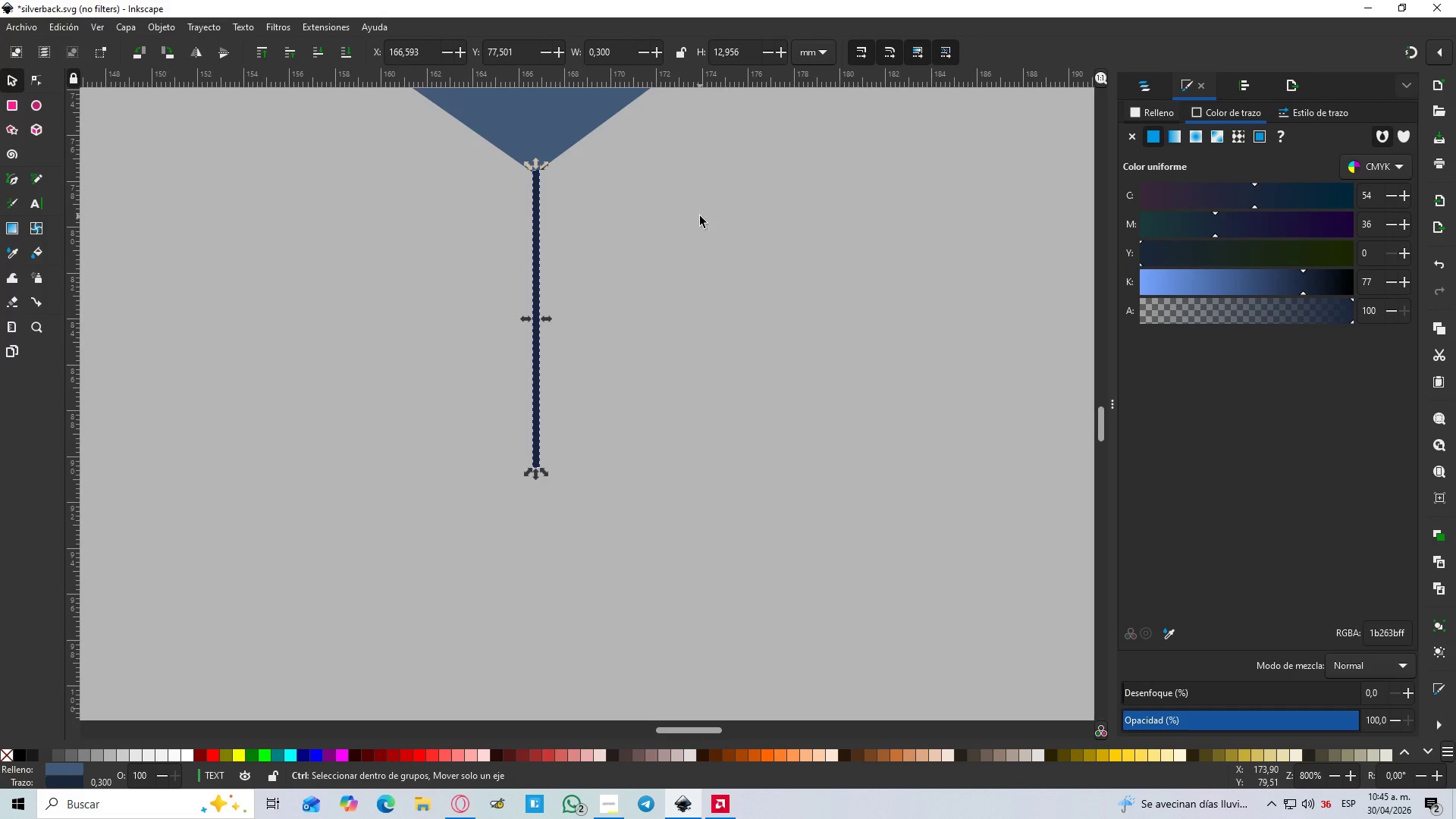 
scroll: coordinate [700, 216], scroll_direction: down, amount: 3.0
 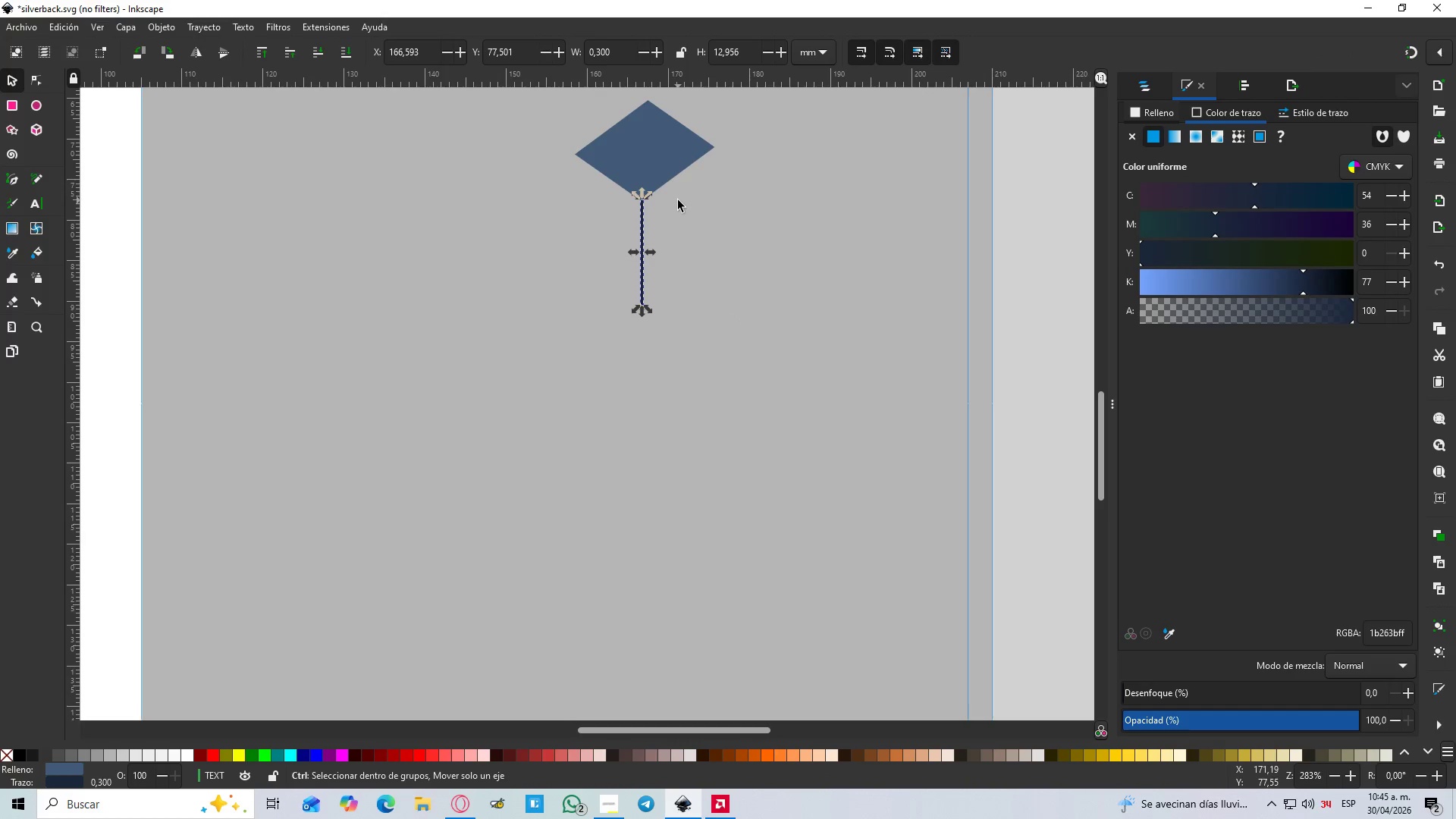 
scroll: coordinate [662, 173], scroll_direction: up, amount: 2.0
 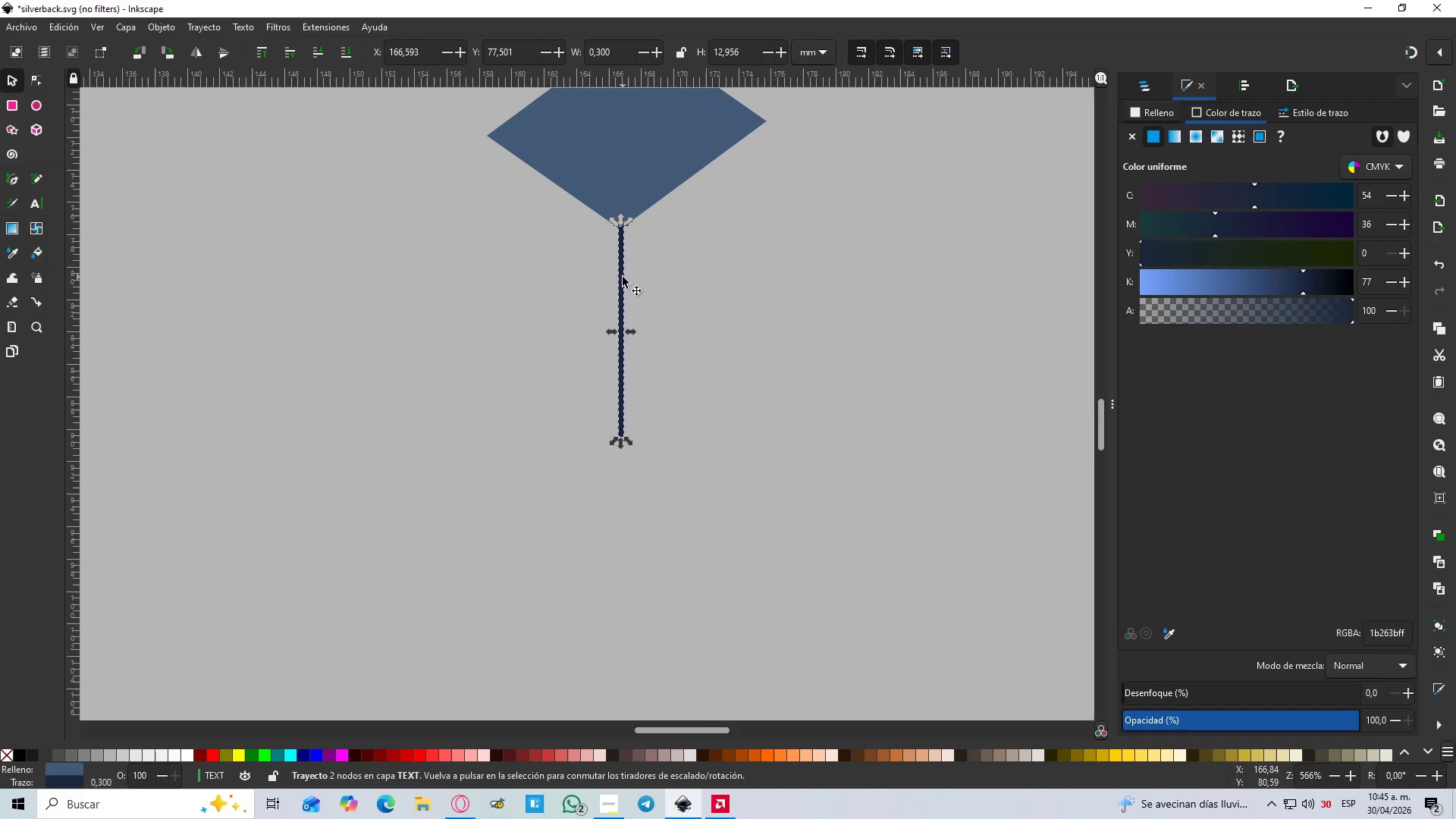 
wait(12.98)
 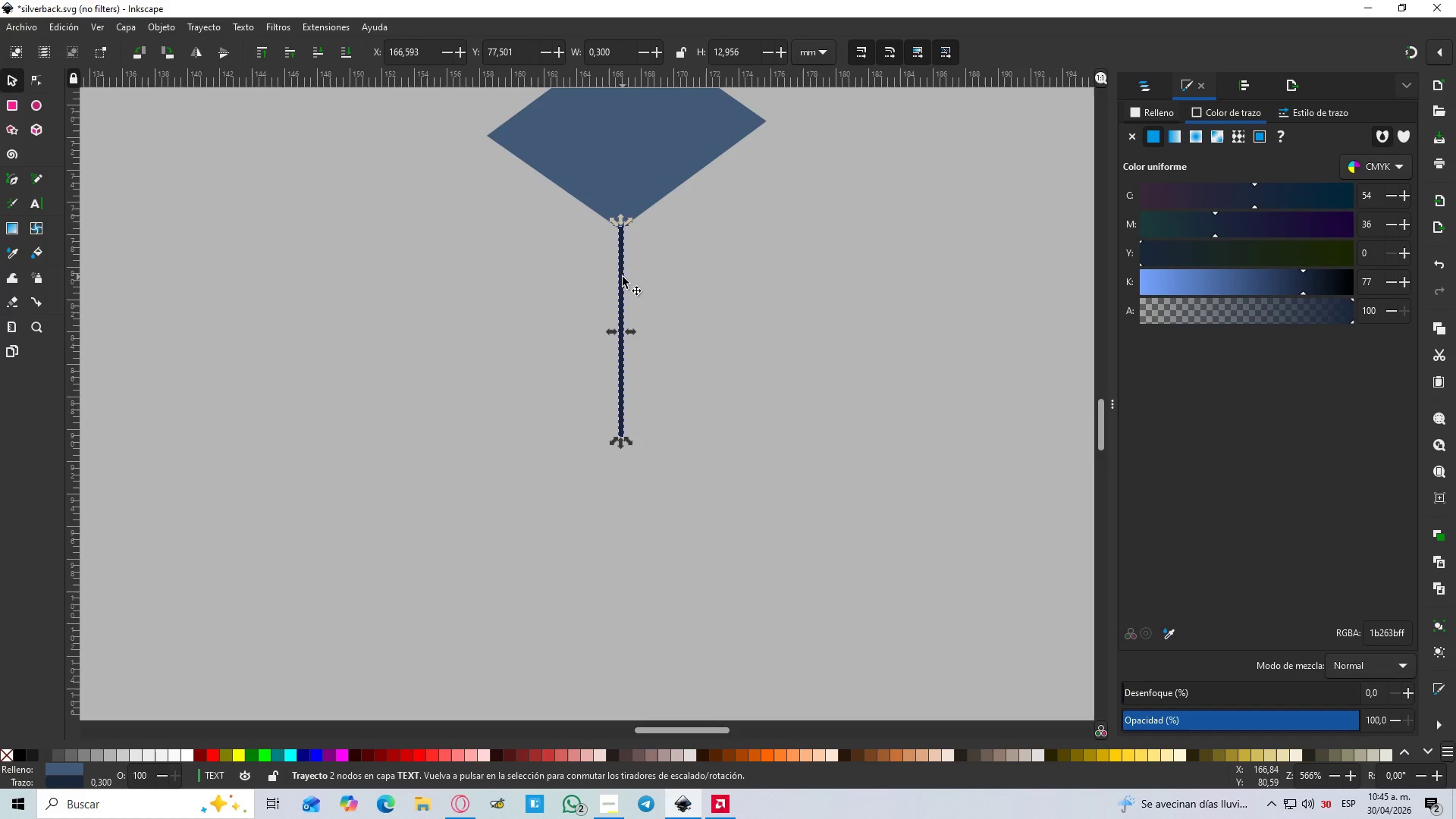 
scroll: coordinate [684, 257], scroll_direction: up, amount: 1.0
 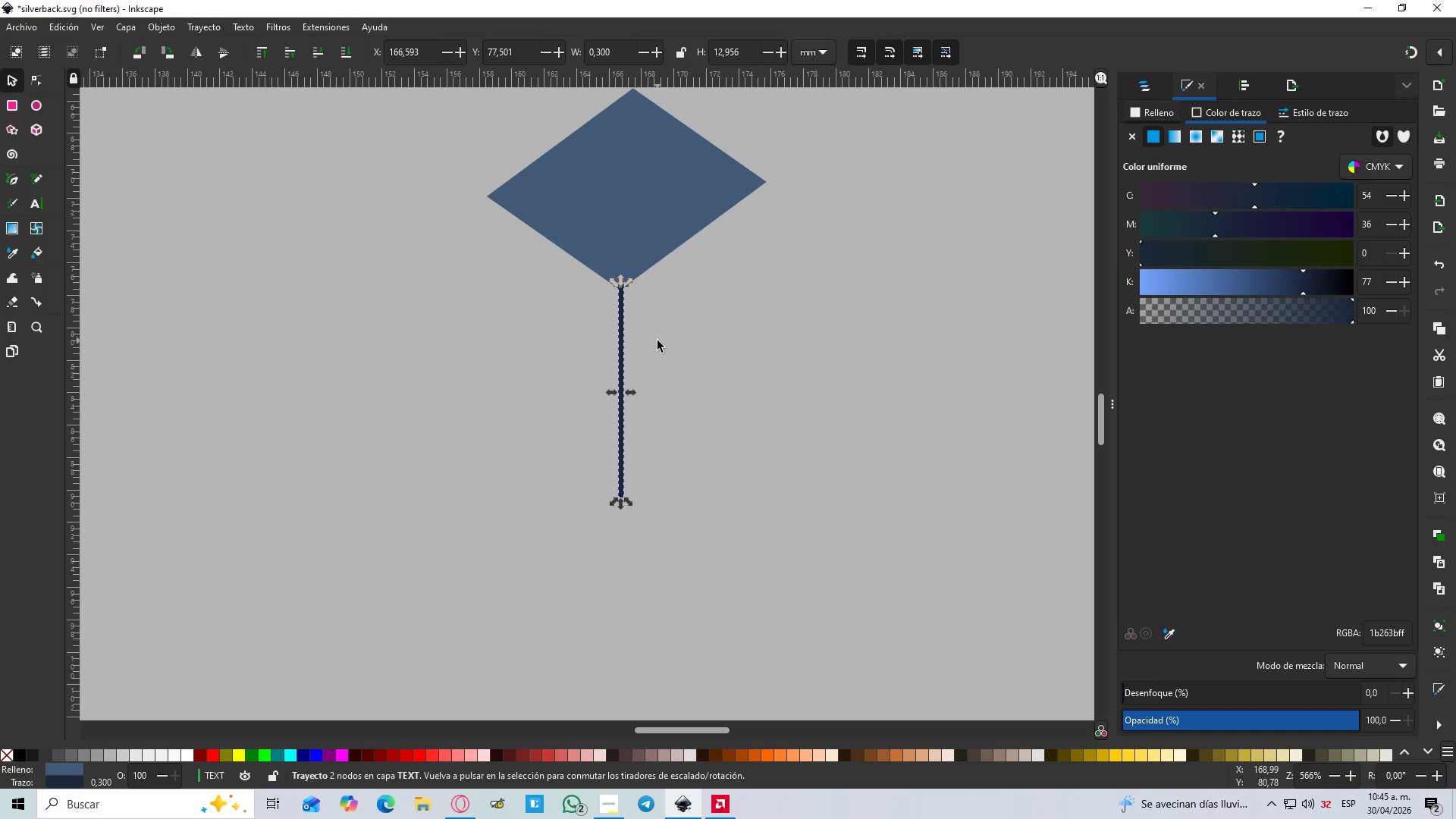 
key(Delete)
 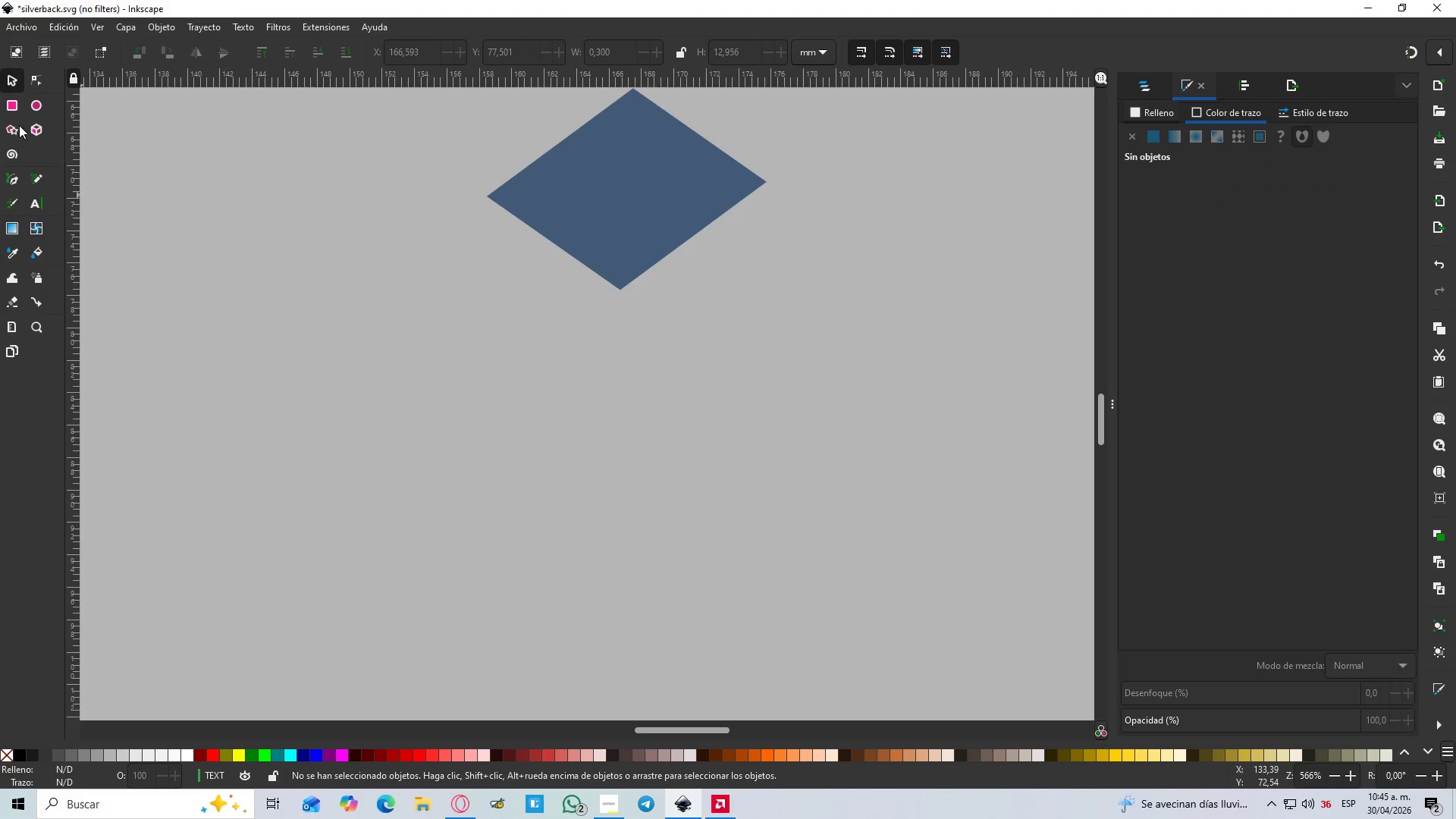 
left_click([15, 105])
 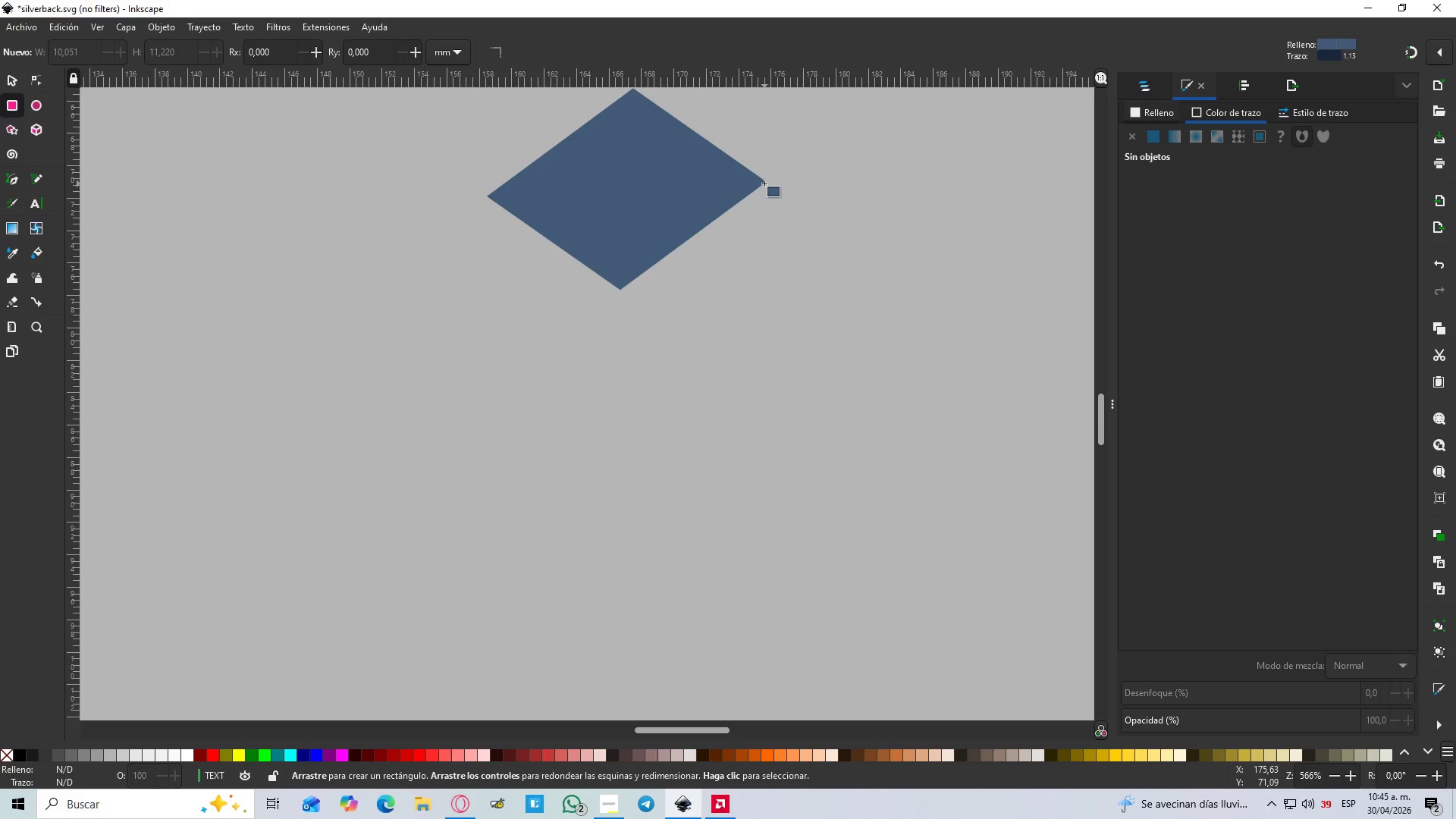 
left_click_drag(start_coordinate=[764, 184], to_coordinate=[618, 570])
 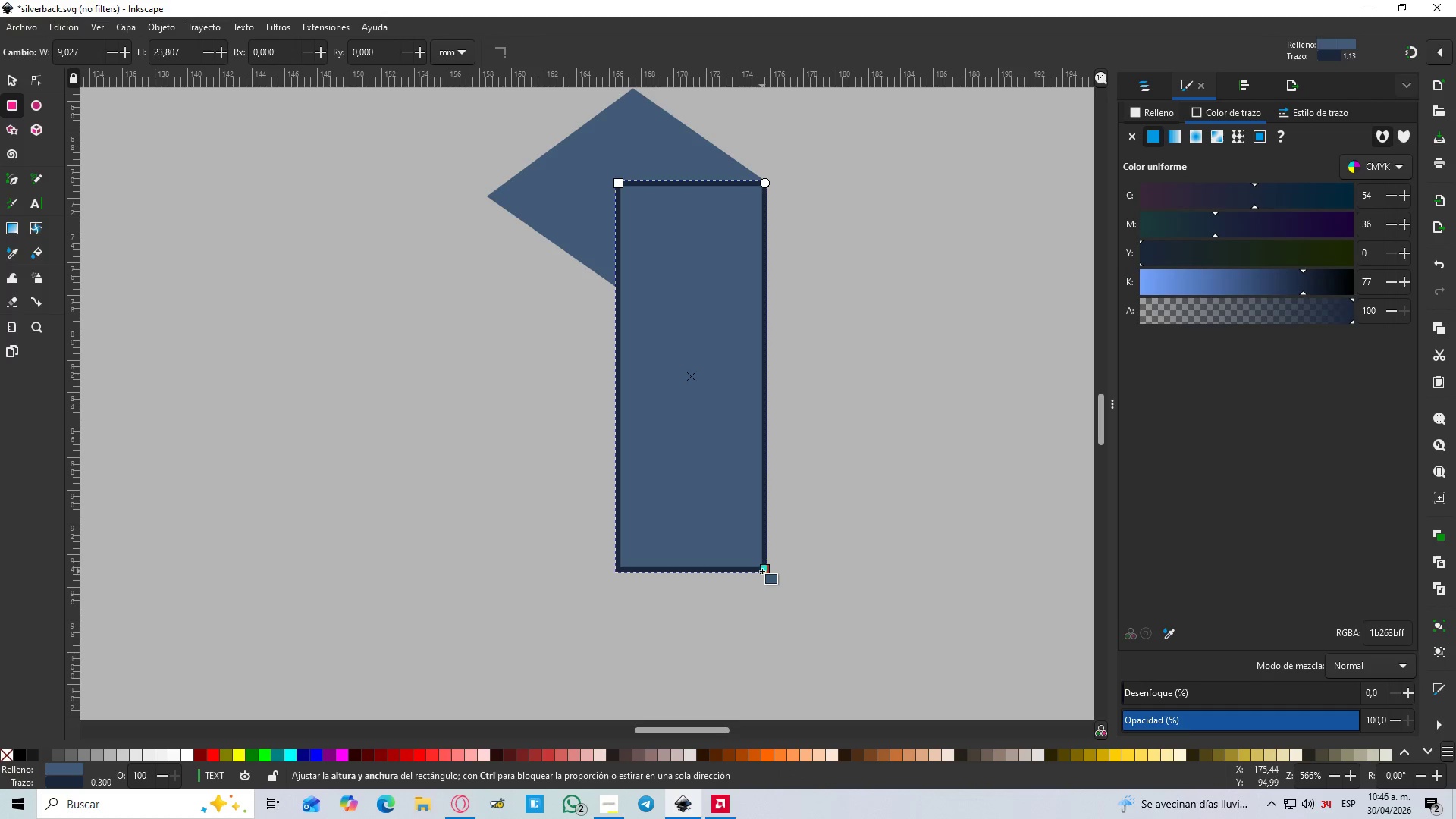 
left_click_drag(start_coordinate=[762, 571], to_coordinate=[761, 544])
 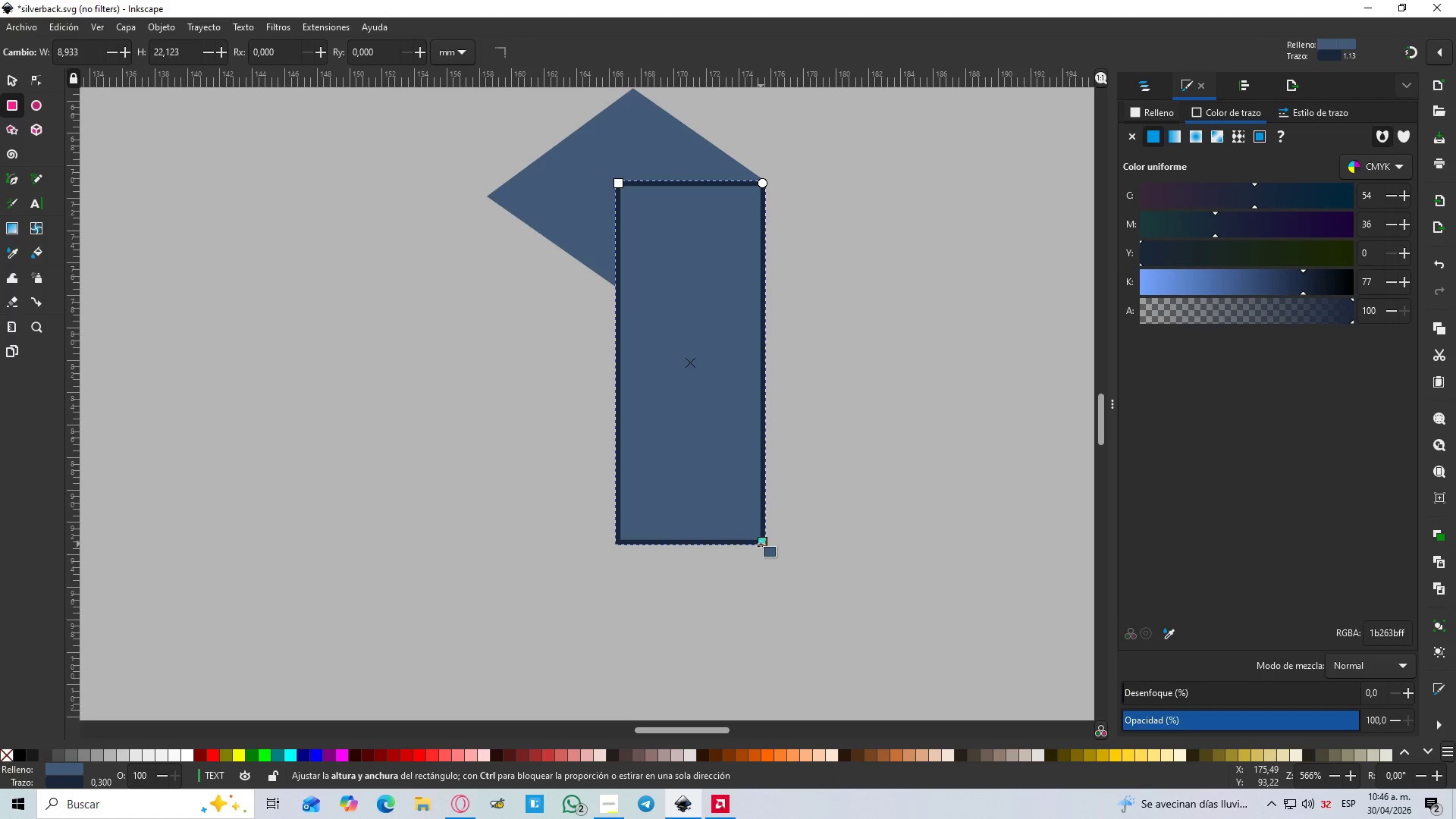 
key(Control+Z)
 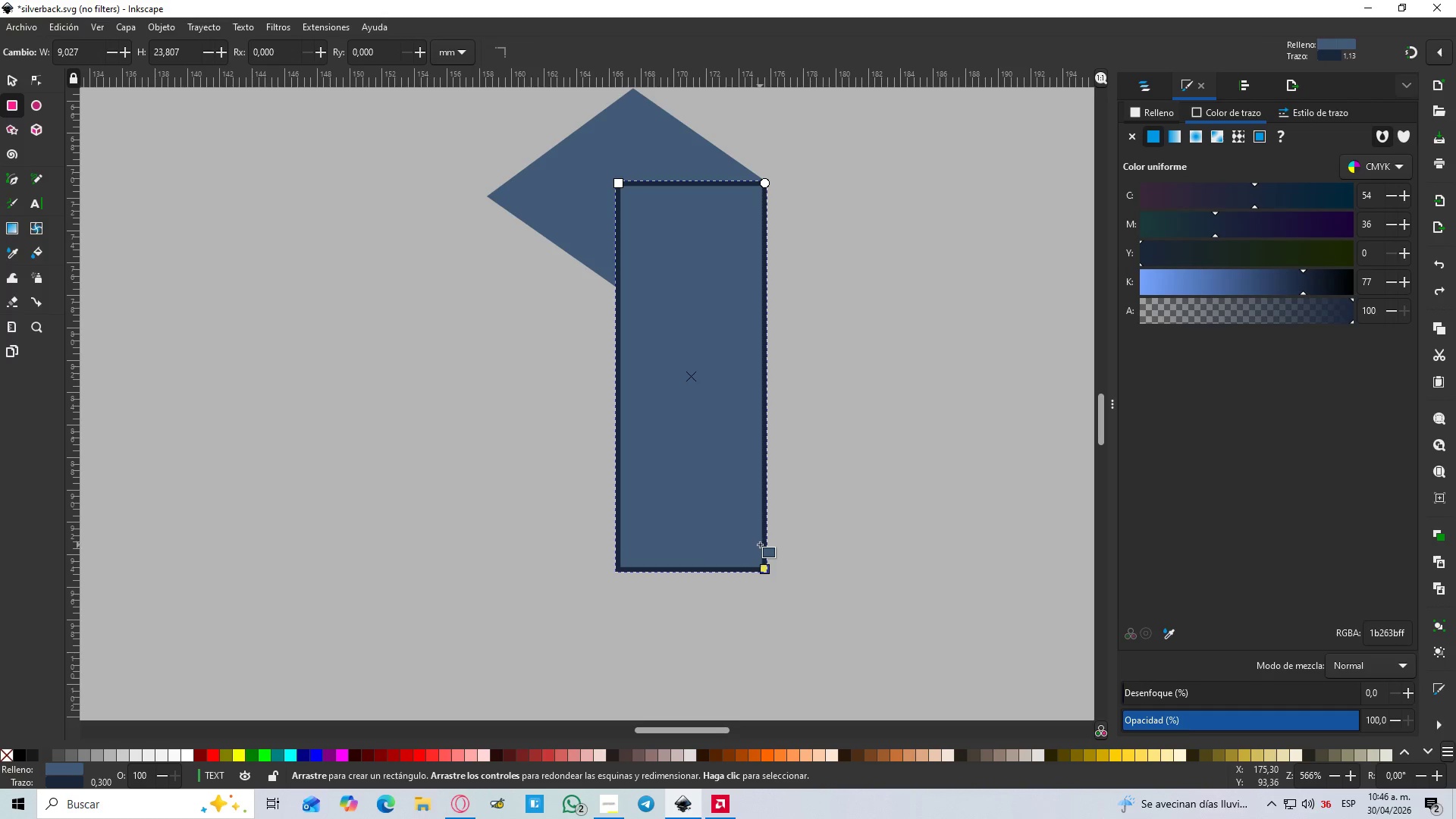 
key(N)
 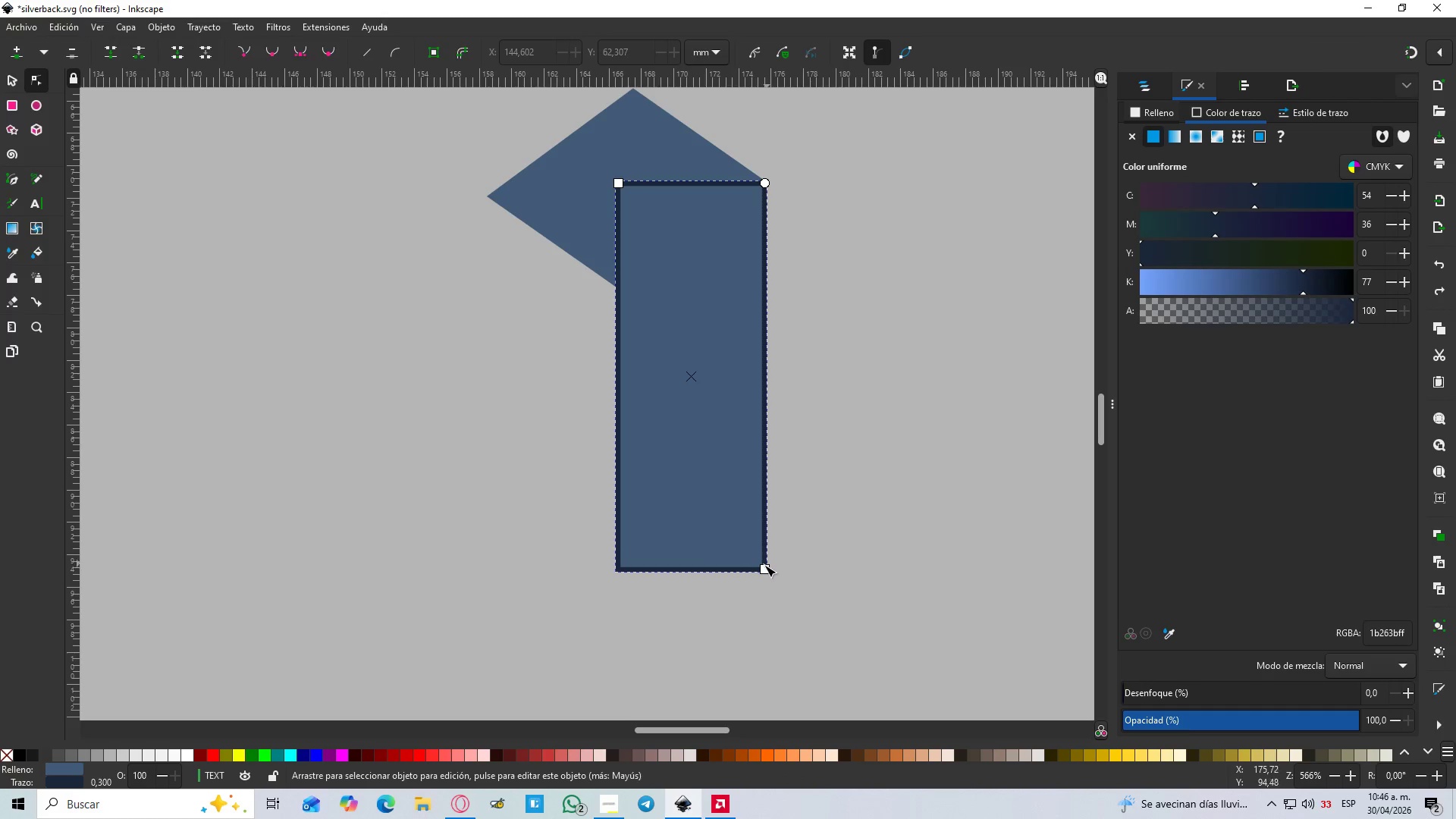 
left_click_drag(start_coordinate=[761, 573], to_coordinate=[782, 551])
 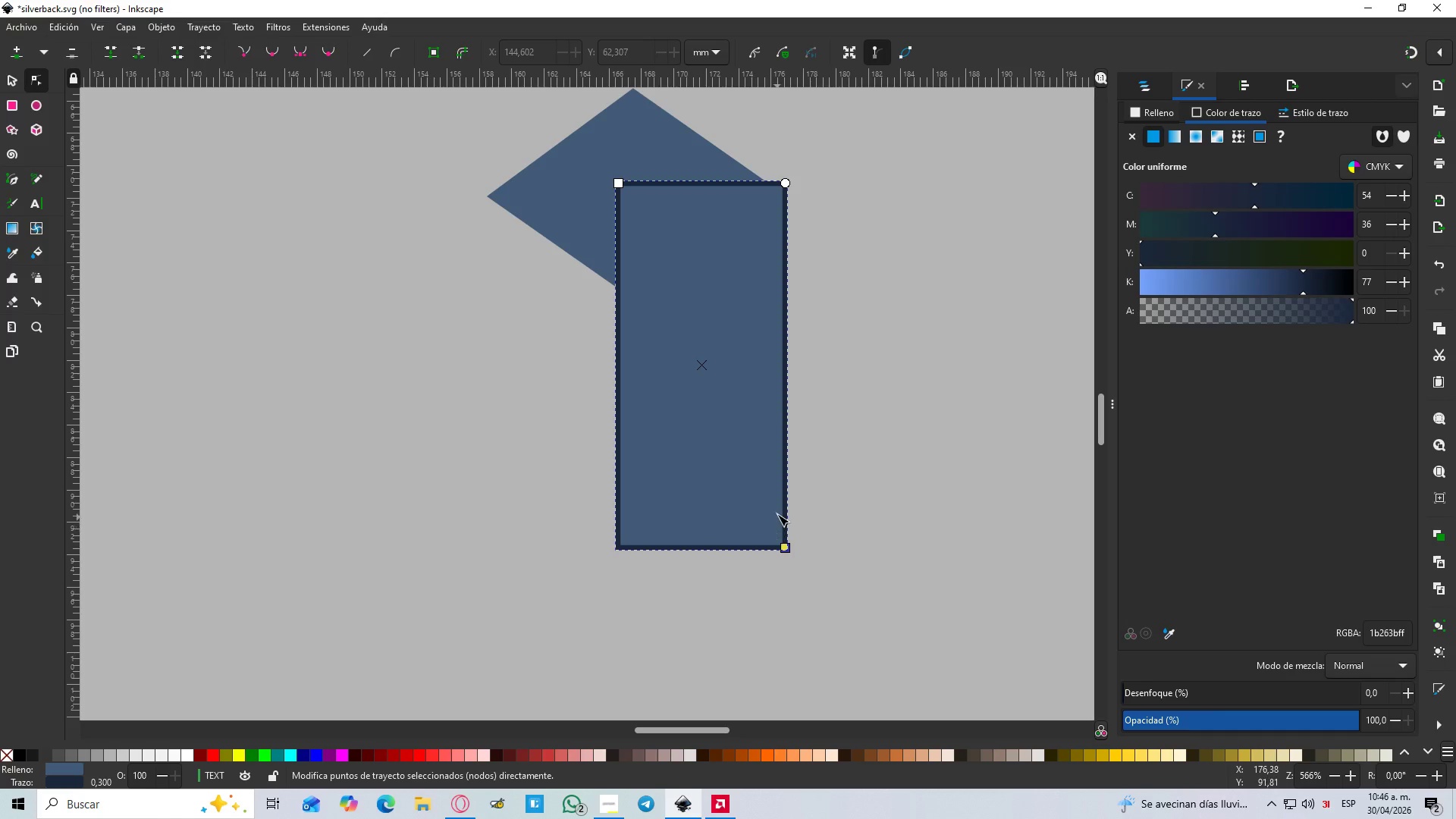 
key(Delete)
 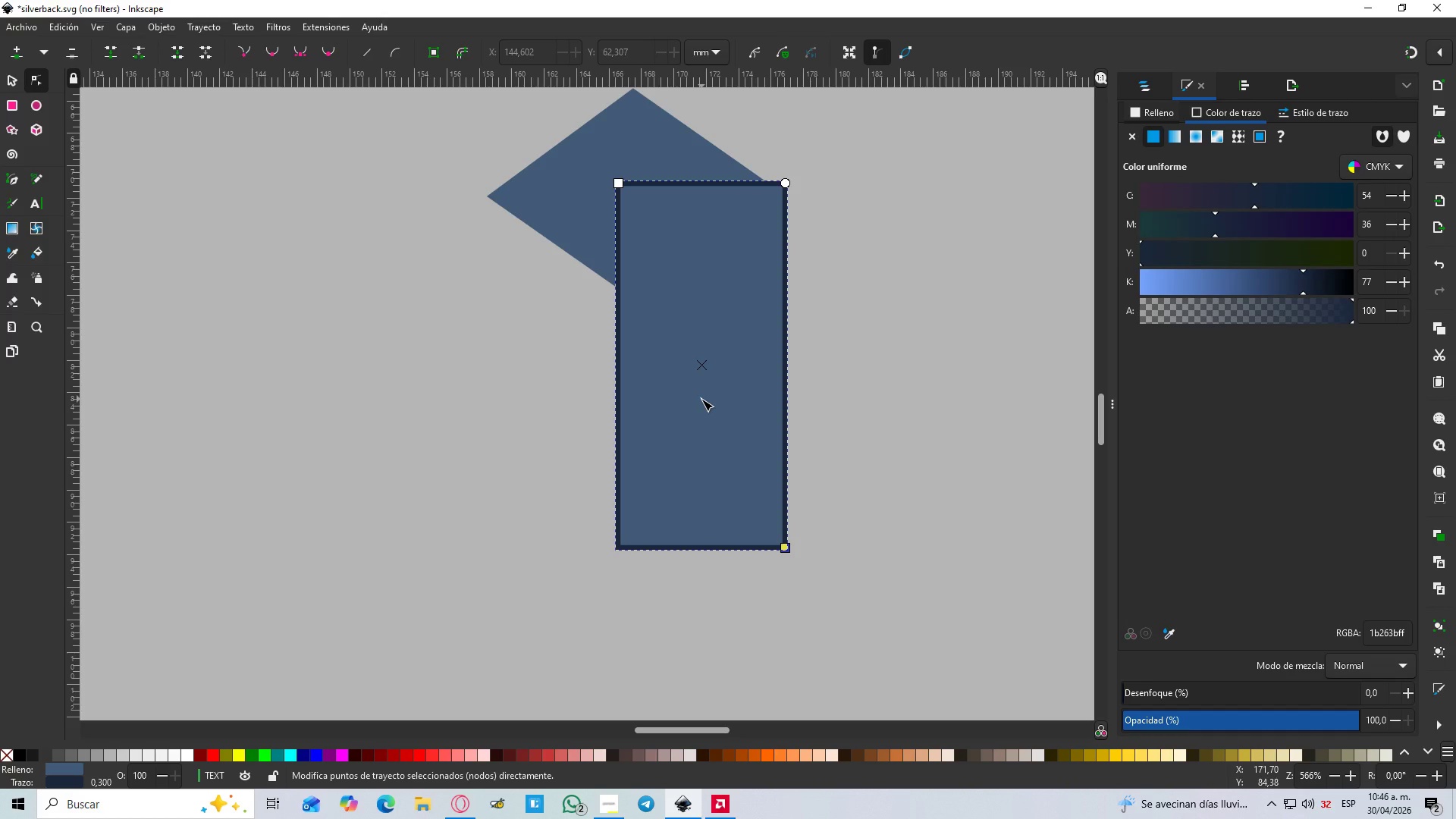 
key(Delete)
 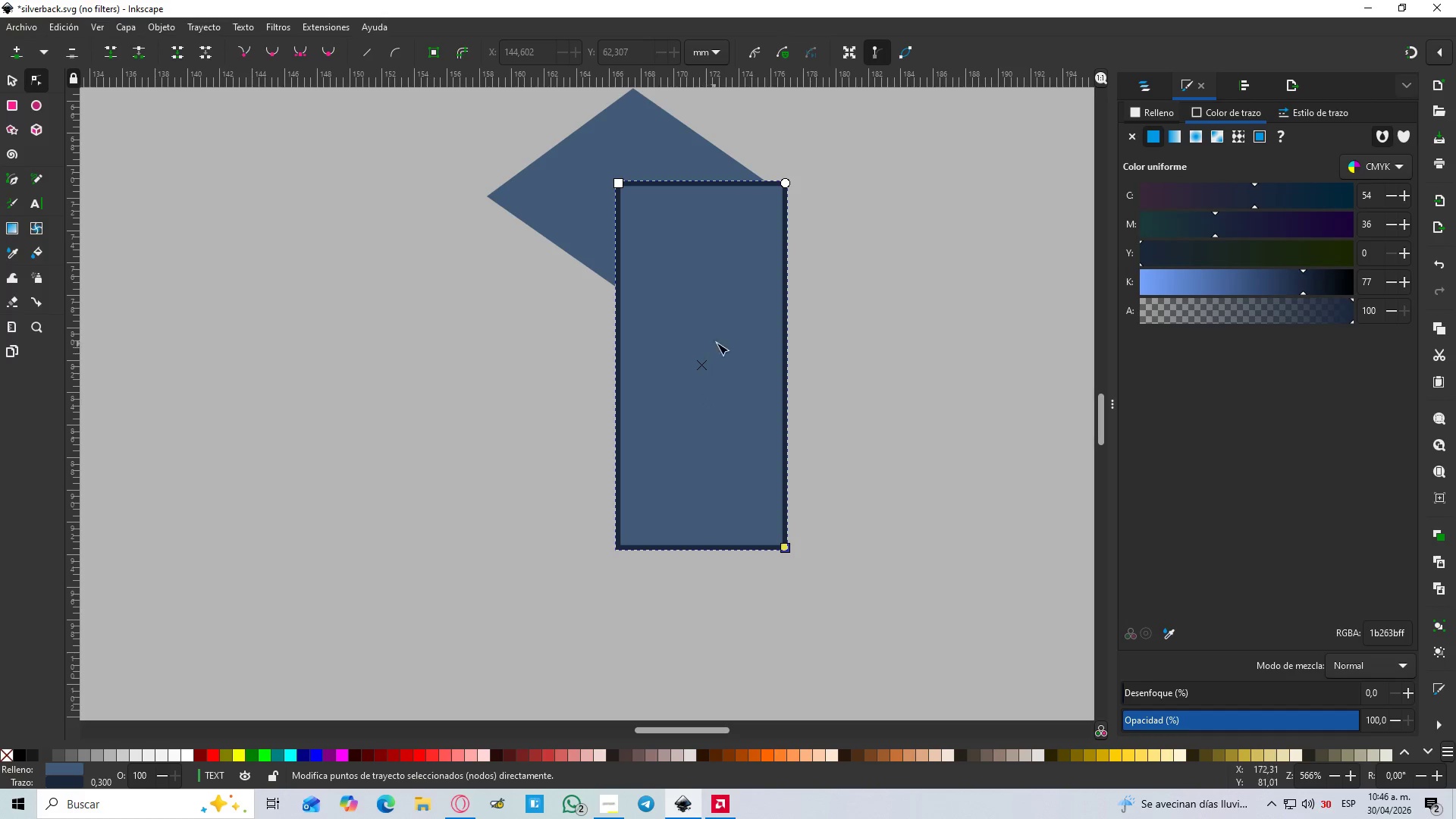 
left_click([730, 342])
 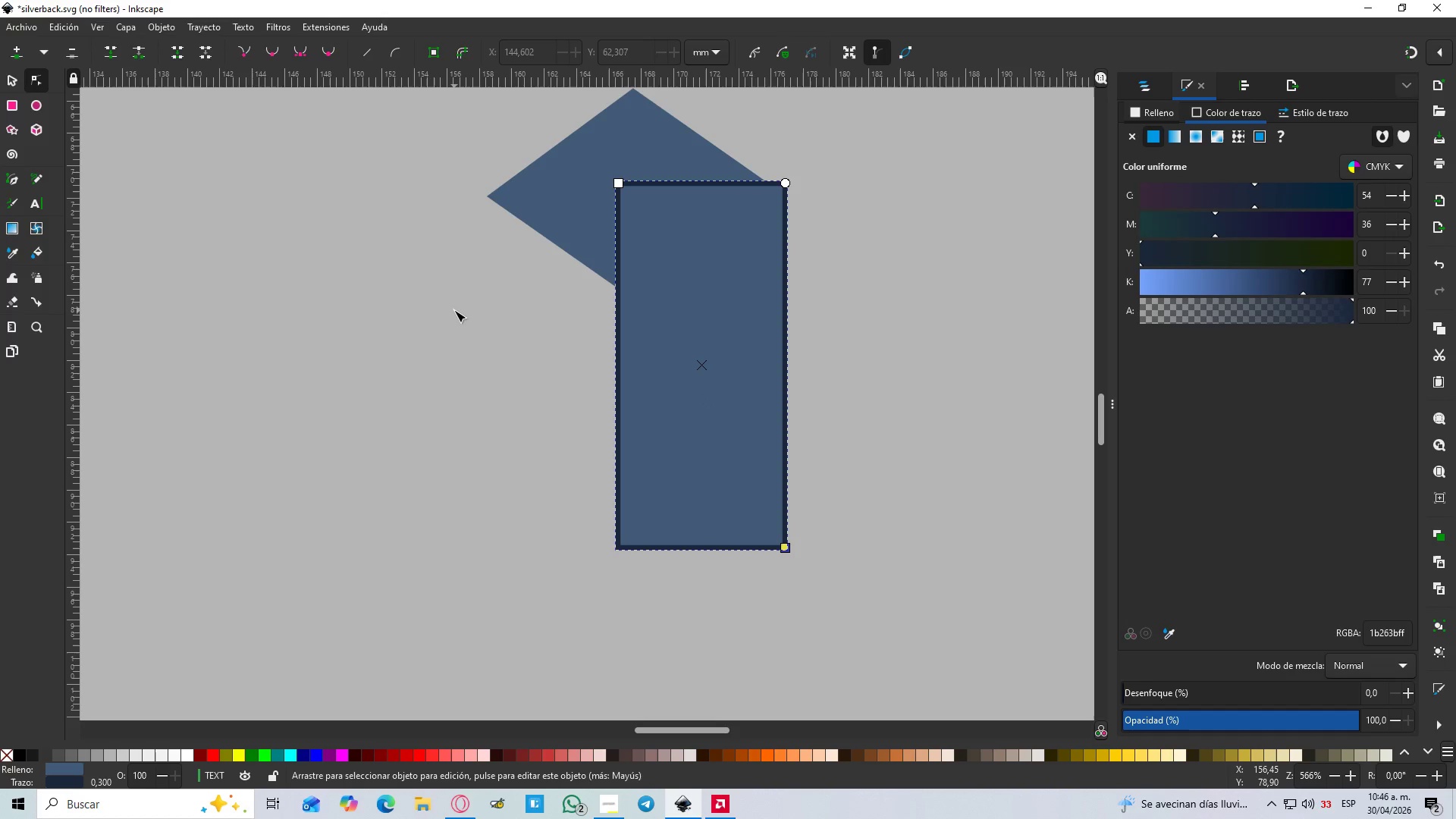 
key(S)
 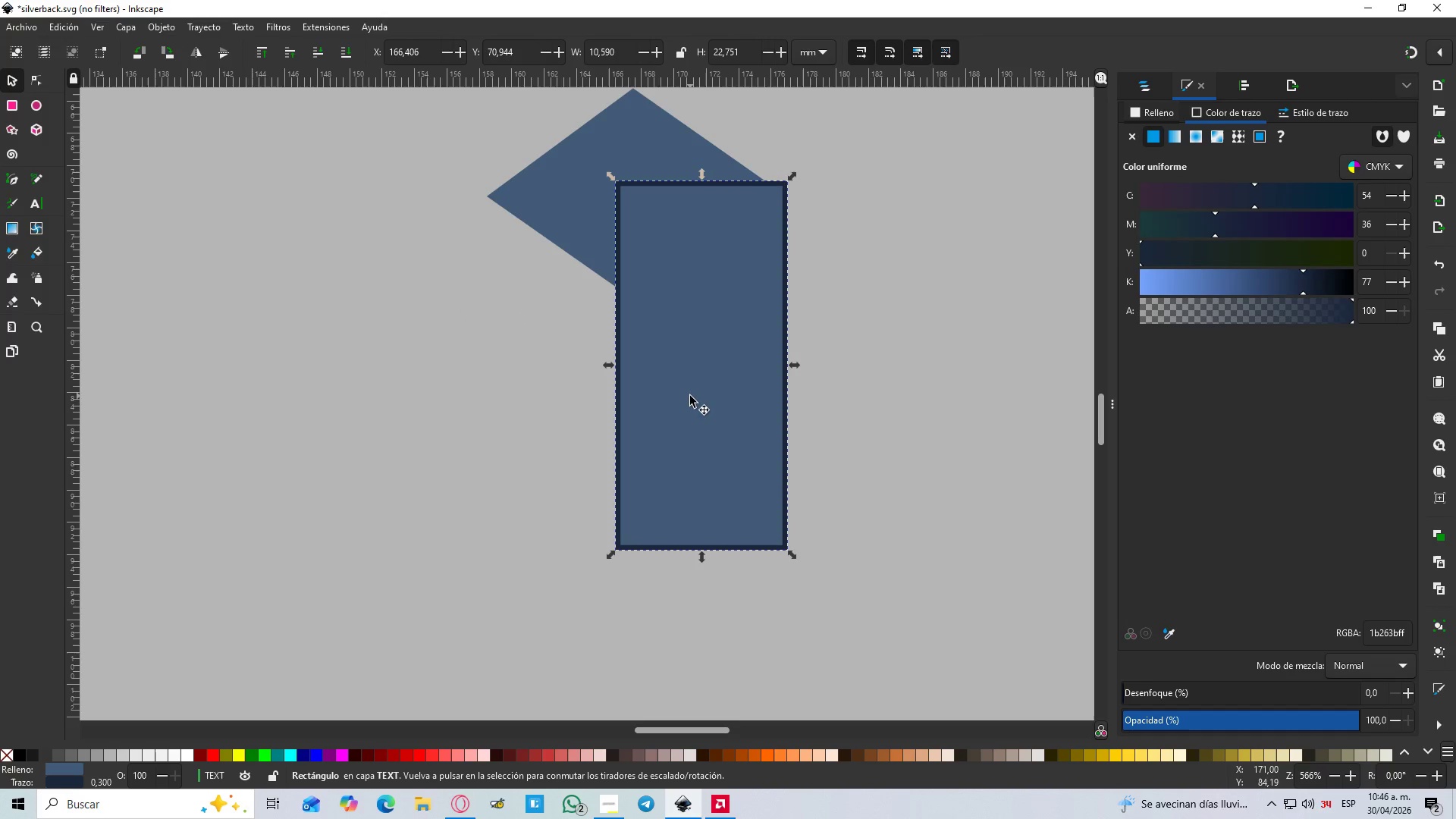 
key(Delete)
 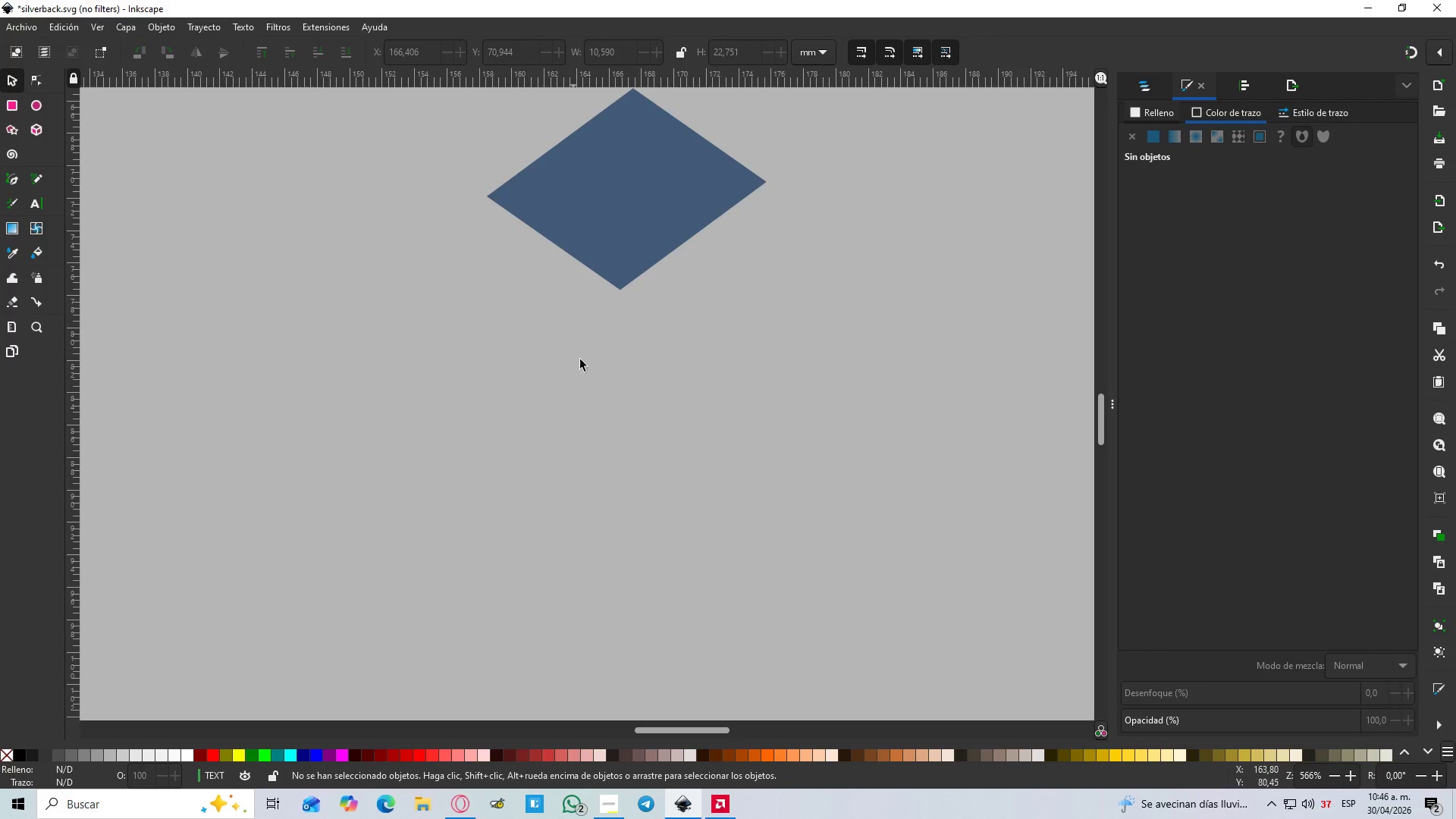 
scroll: coordinate [592, 394], scroll_direction: up, amount: 1.0
 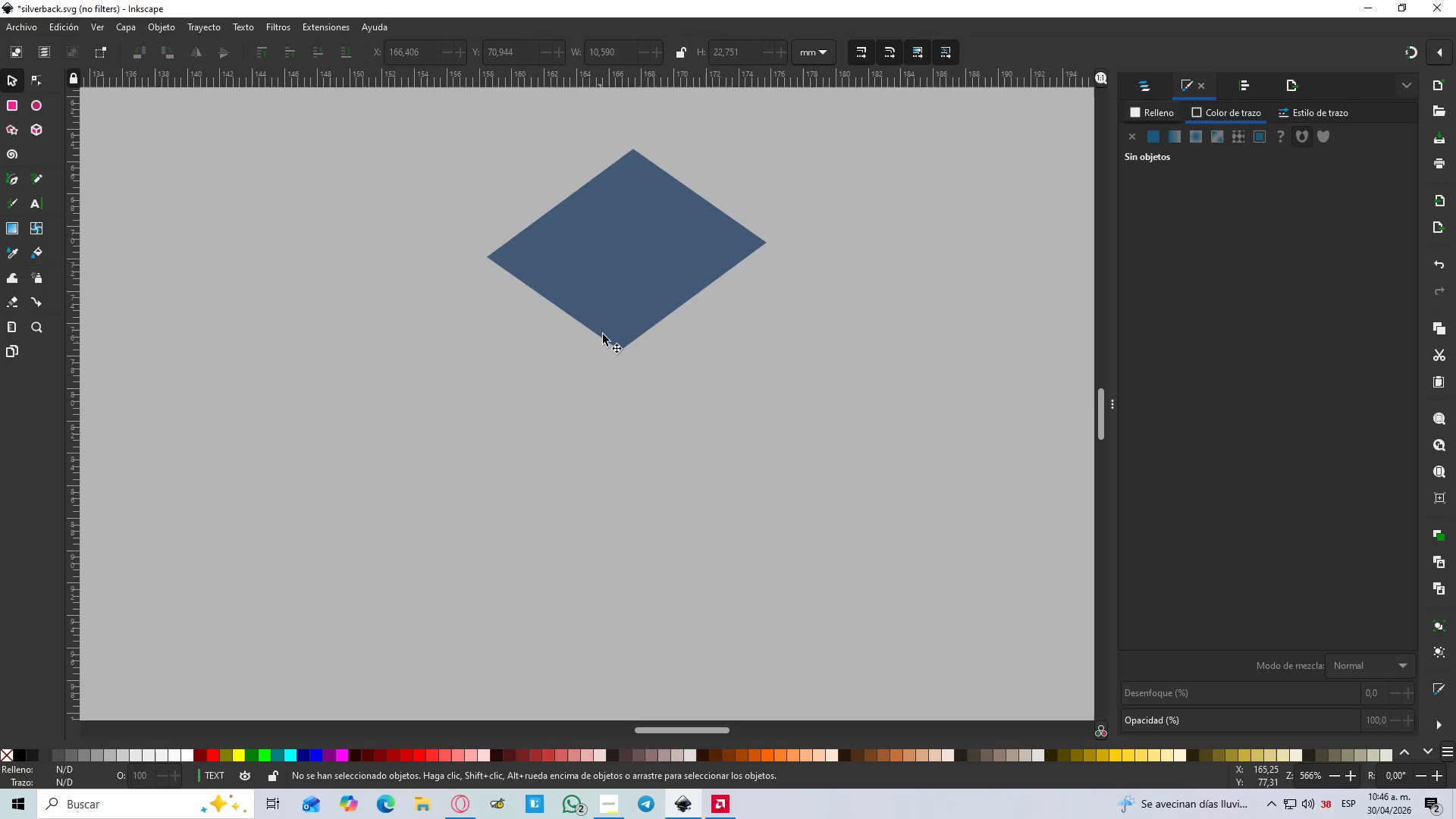 
key(B)
 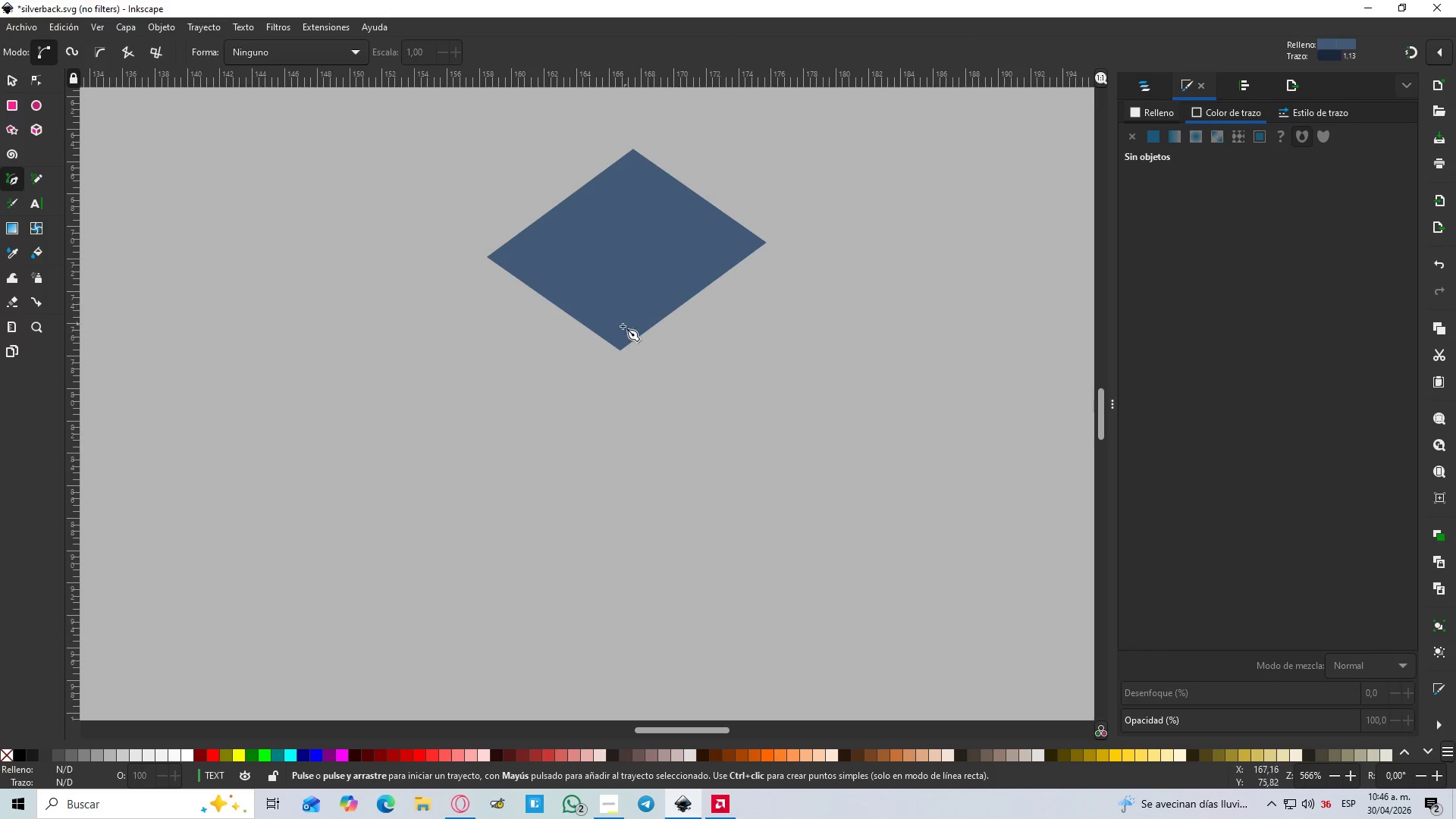 
key(Escape)
 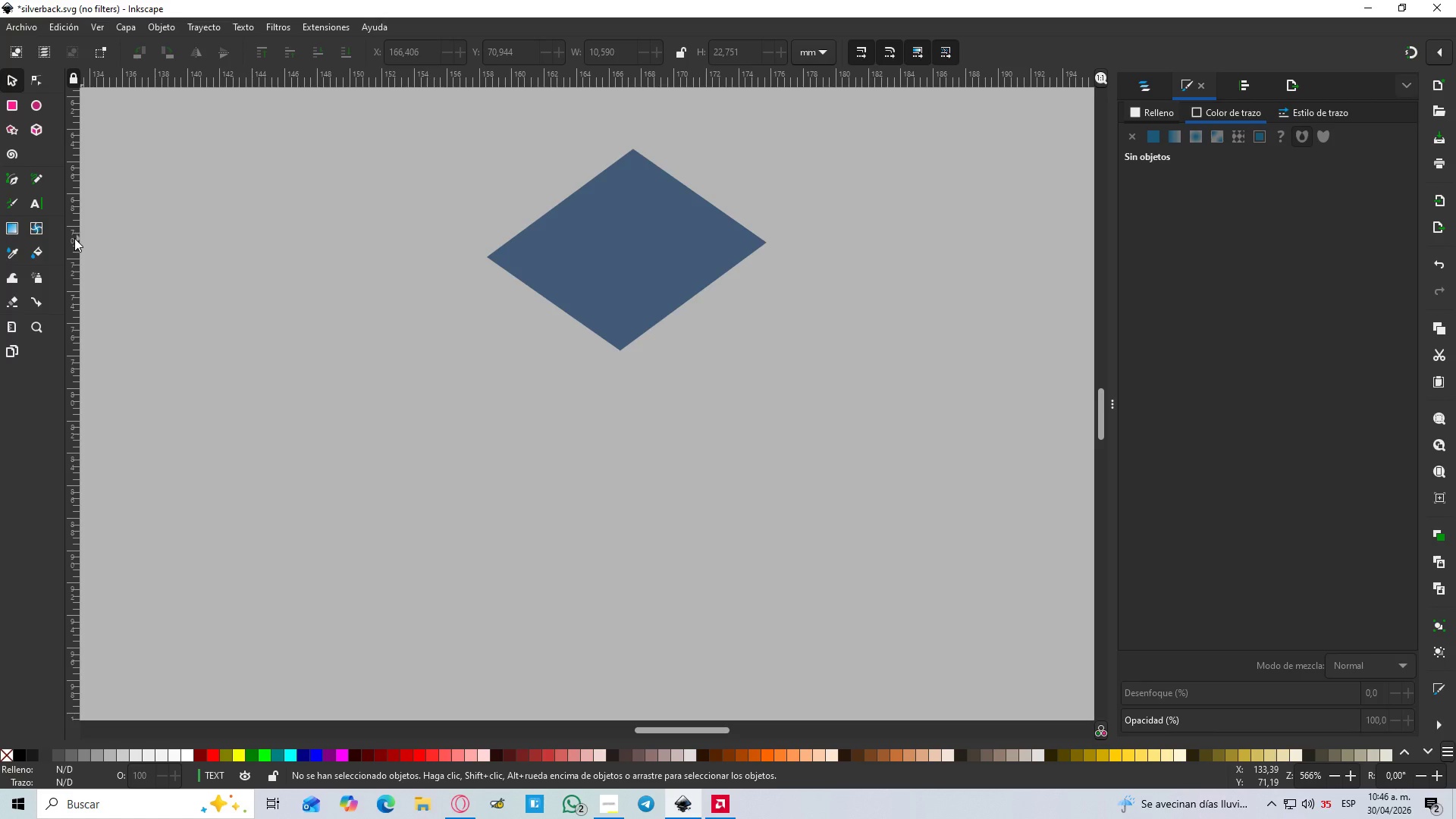 
left_click_drag(start_coordinate=[73, 237], to_coordinate=[766, 330])
 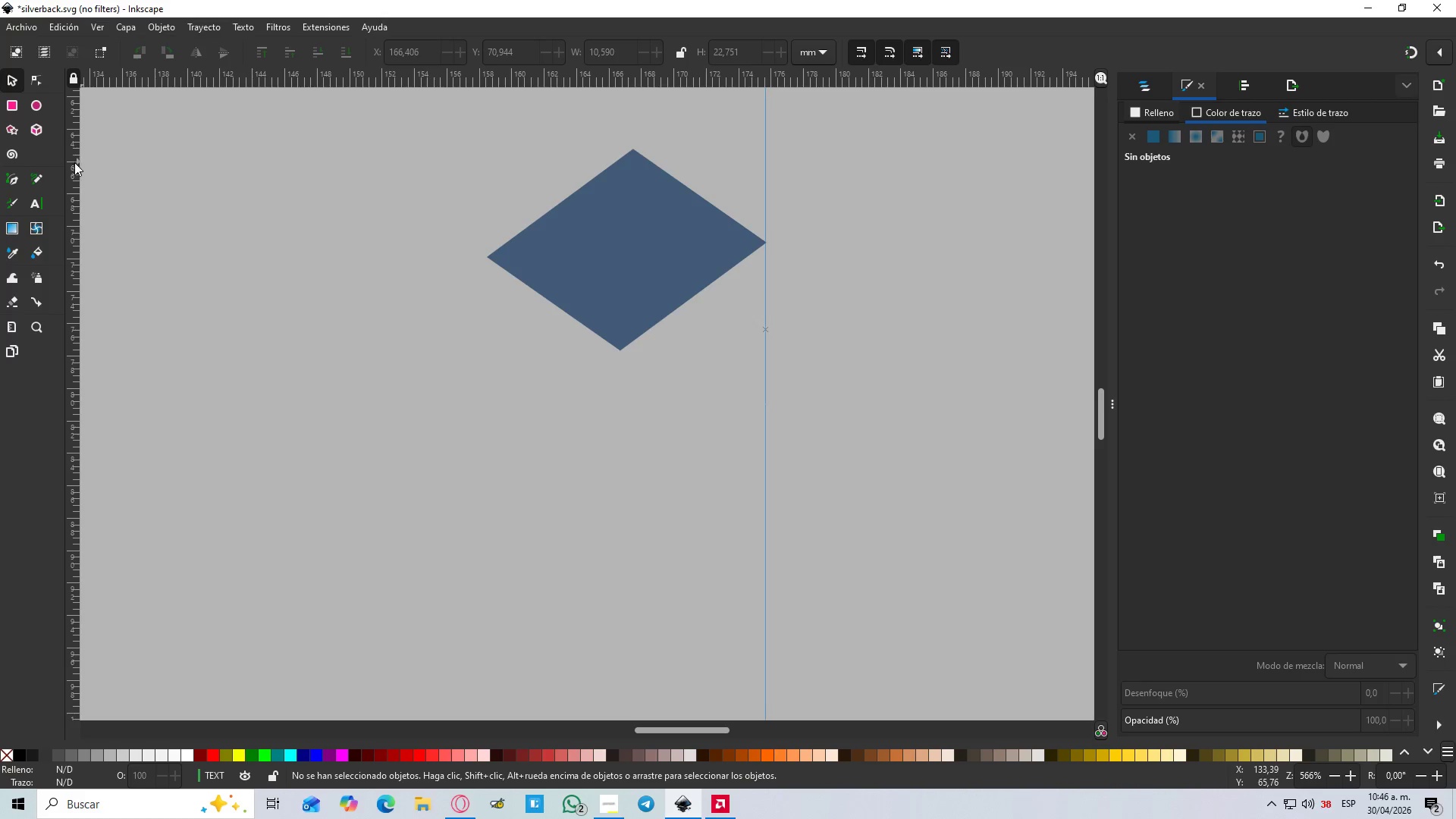 
left_click_drag(start_coordinate=[71, 162], to_coordinate=[487, 290])
 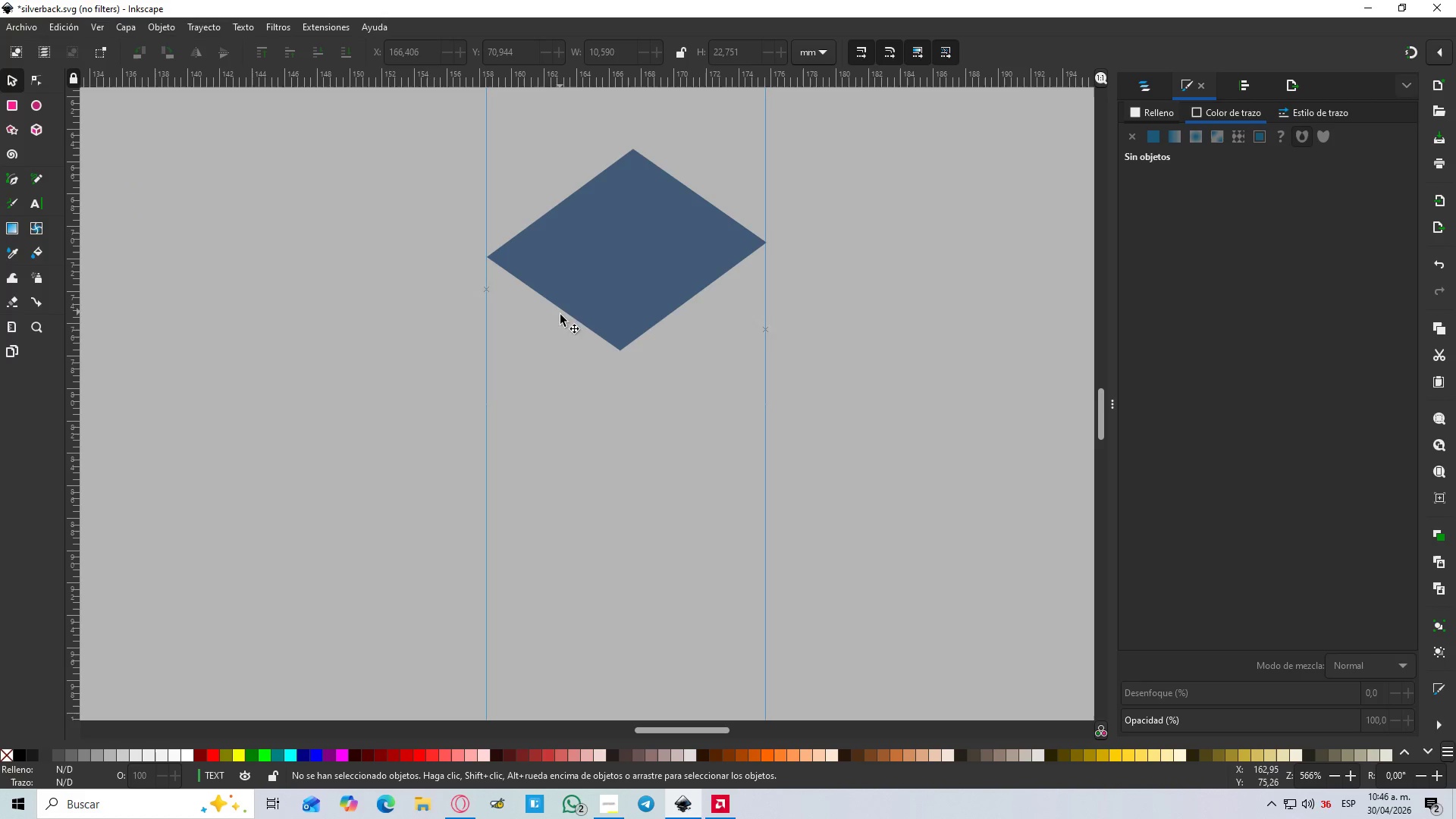 
key(B)
 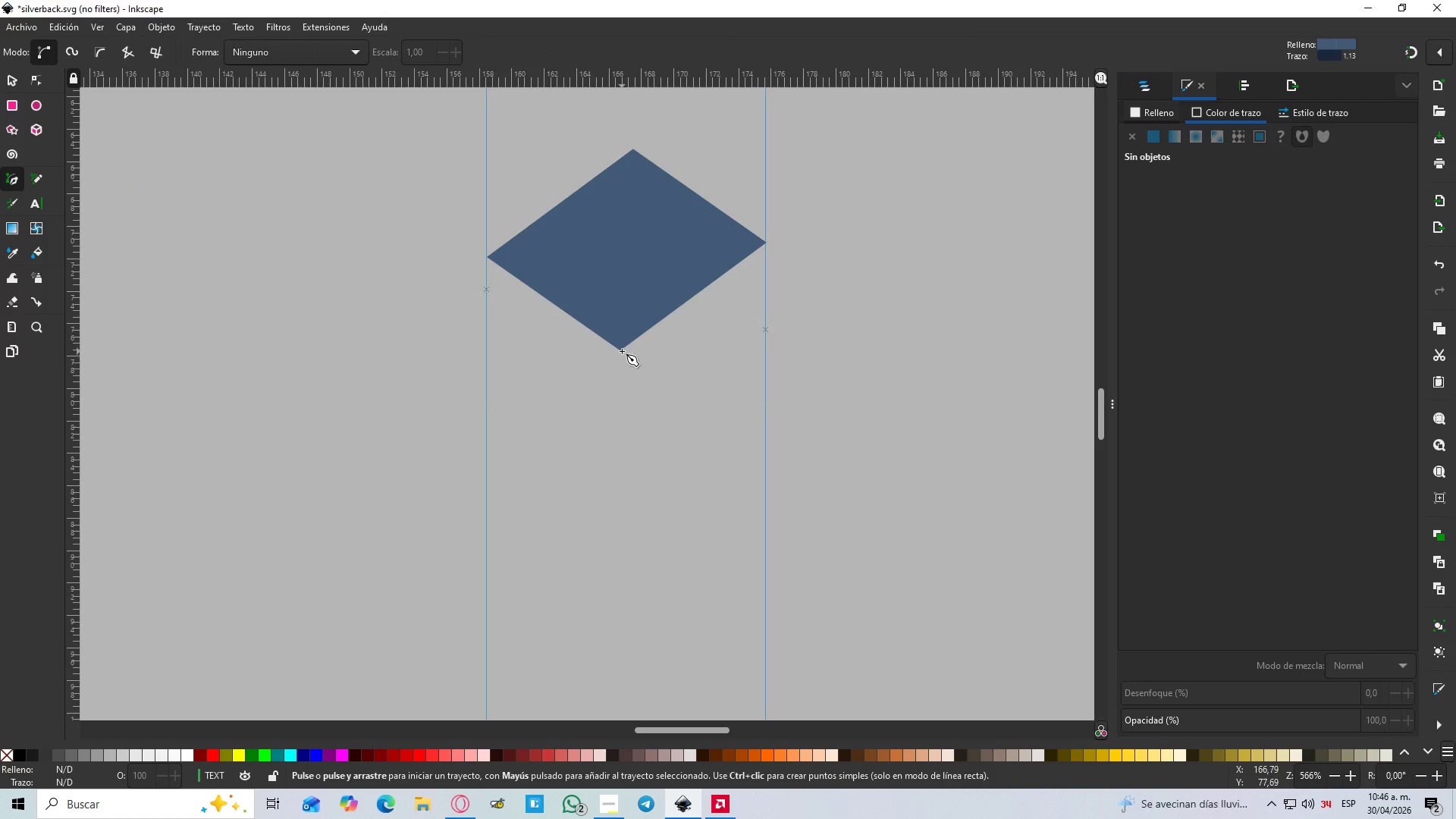 
left_click([619, 351])
 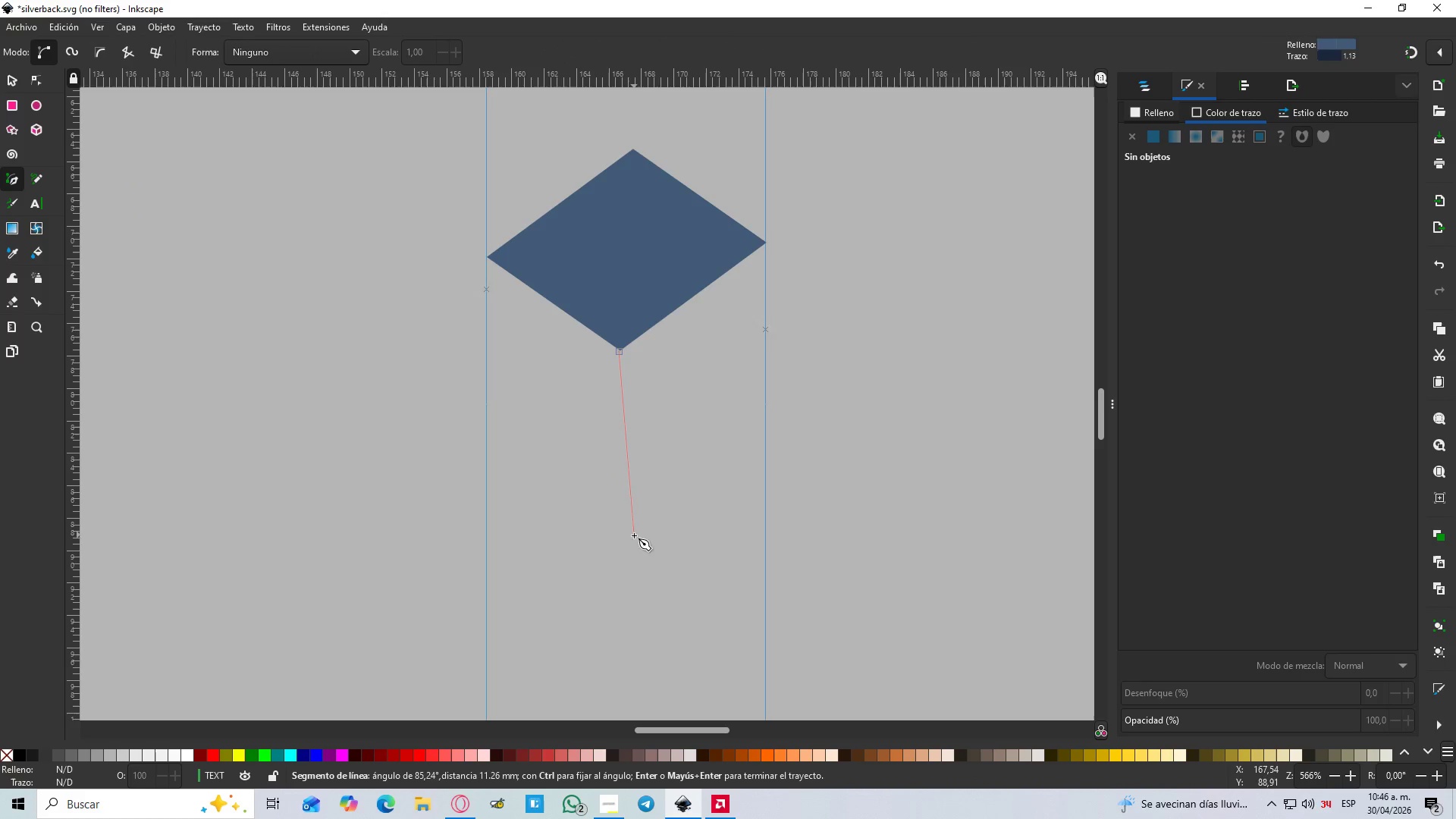 
hold_key(key=ControlLeft, duration=1.5)
left_click([623, 593])
 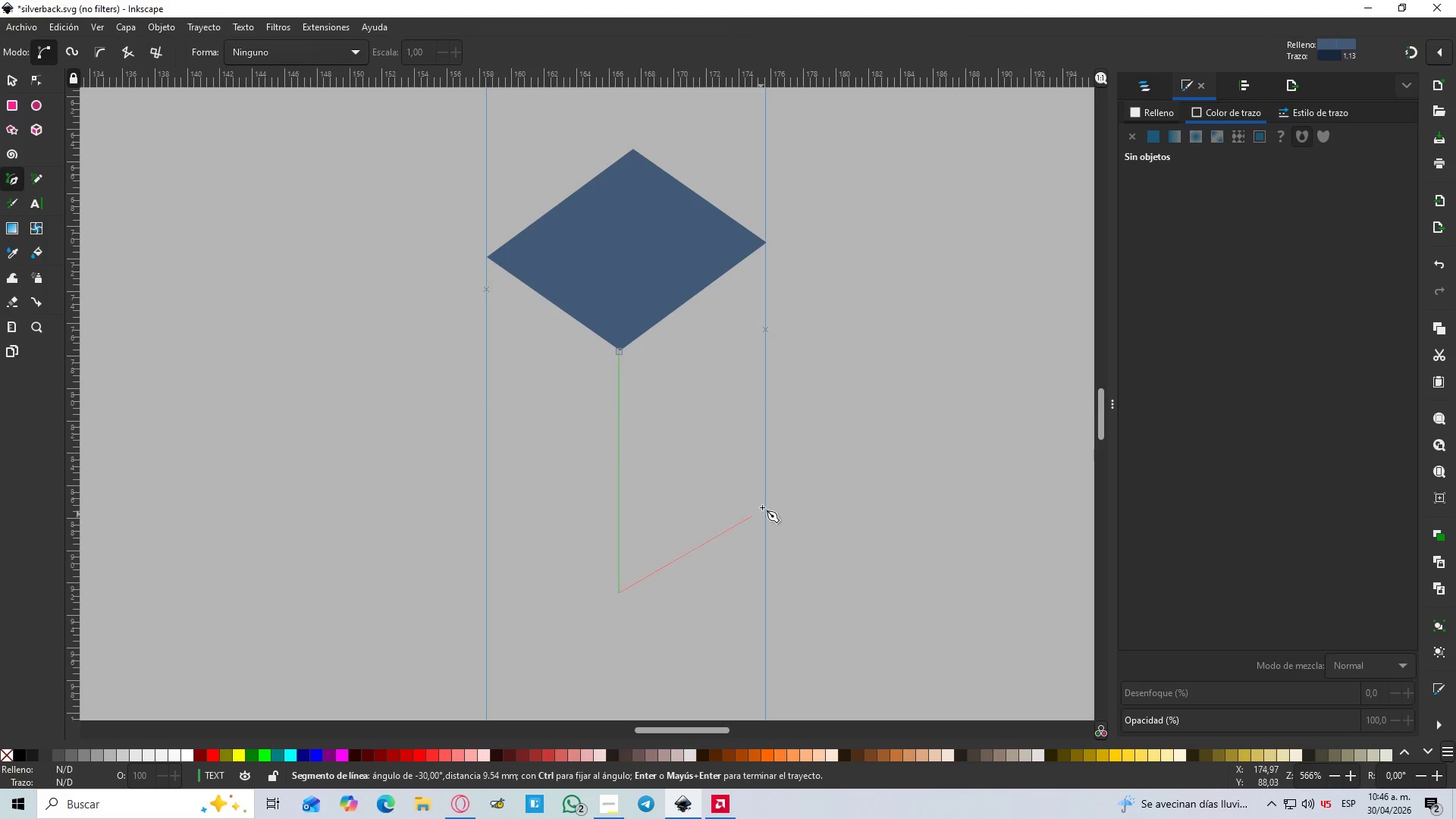 
hold_key(key=ControlLeft, duration=0.92)
 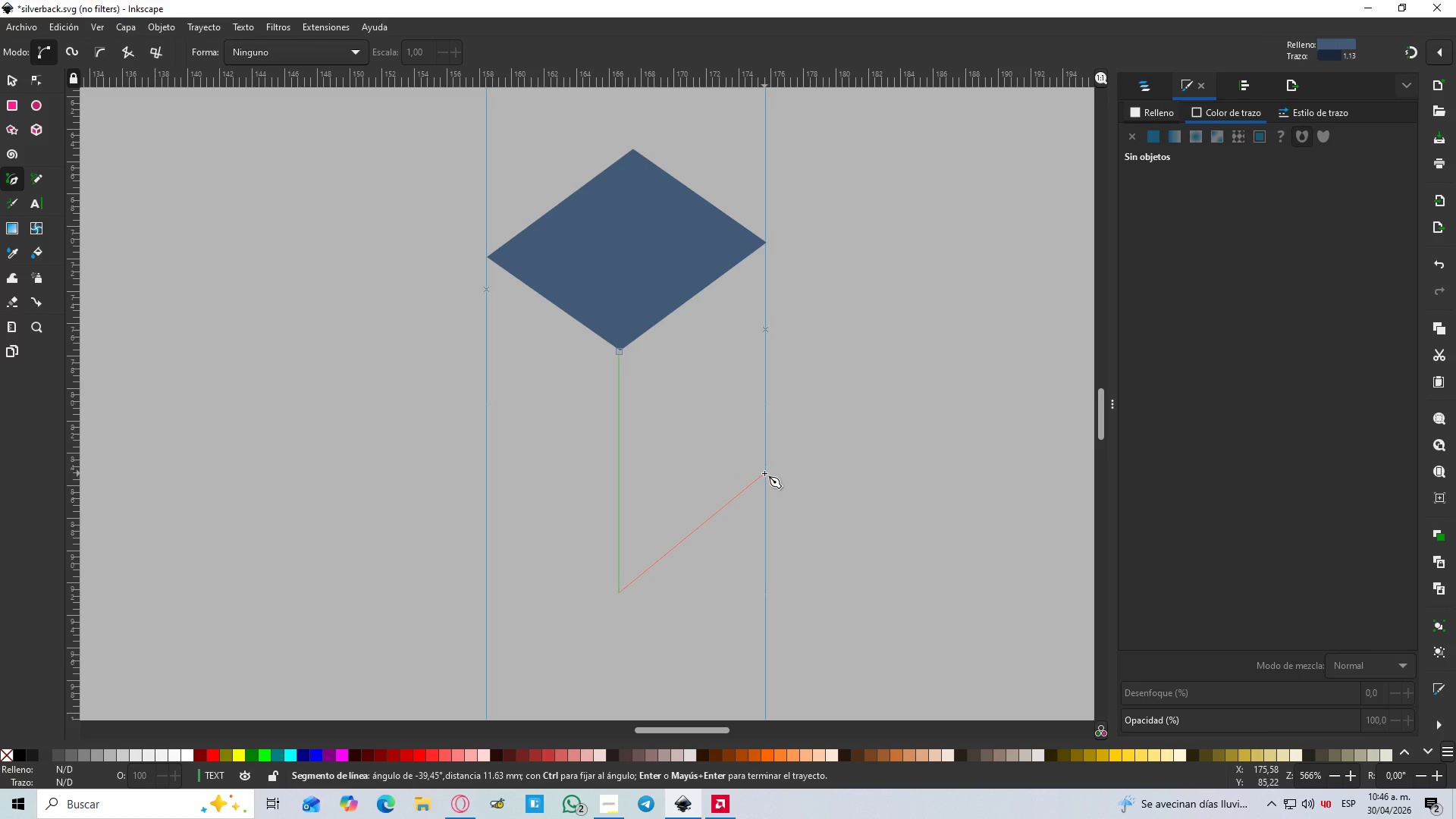 
left_click([764, 473])
 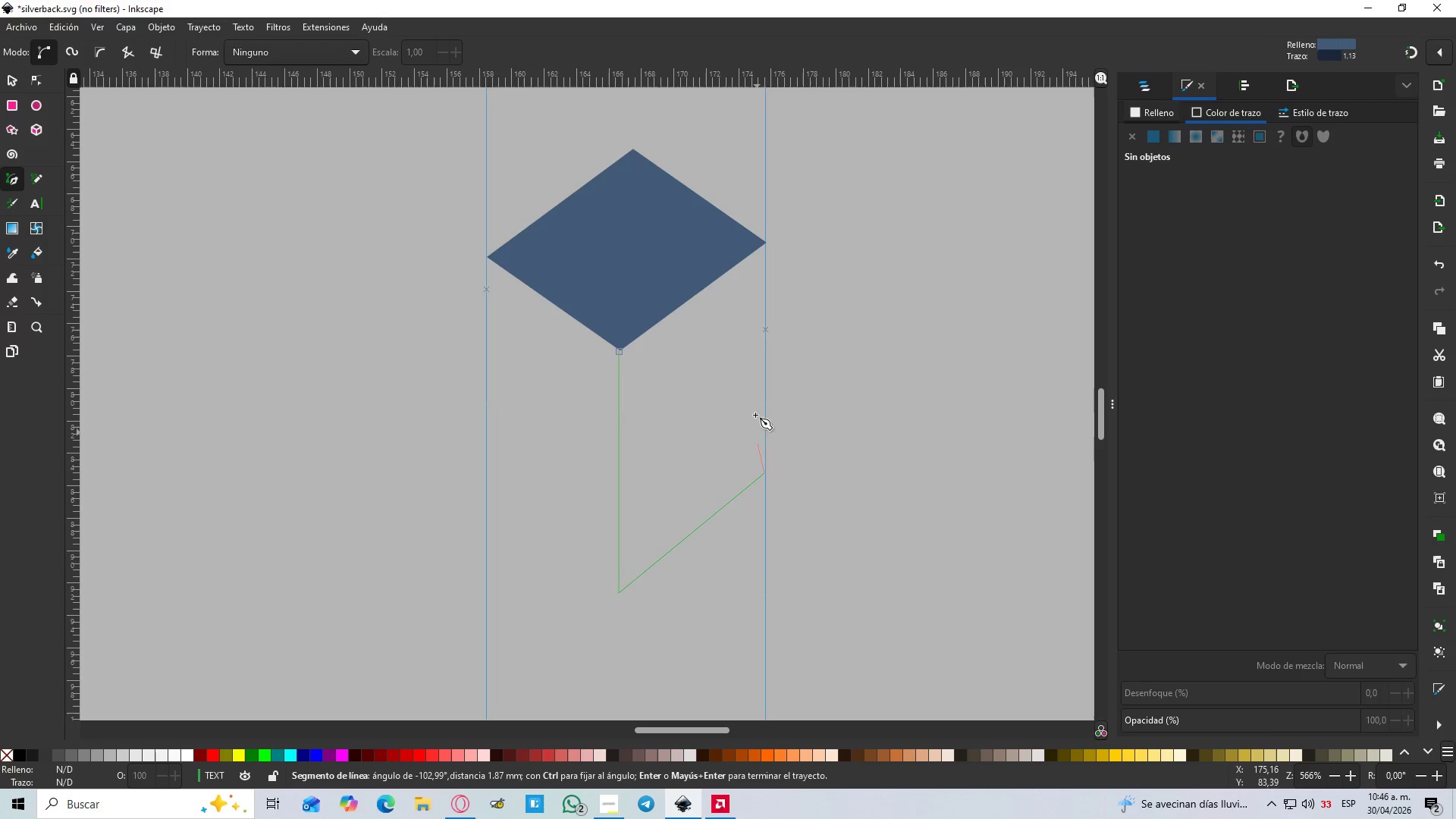 
hold_key(key=ControlLeft, duration=1.5)
 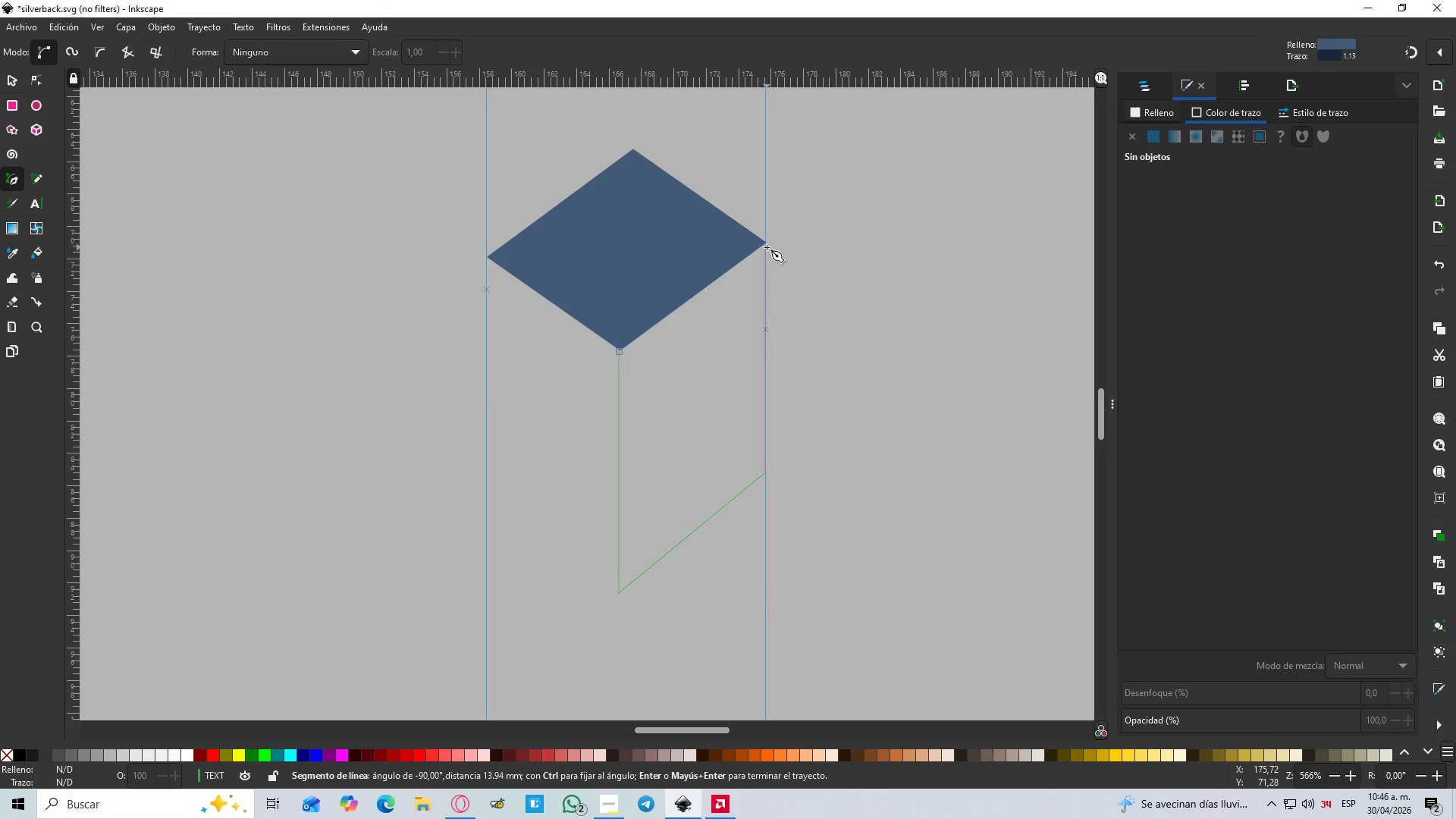 
hold_key(key=ControlLeft, duration=0.94)
 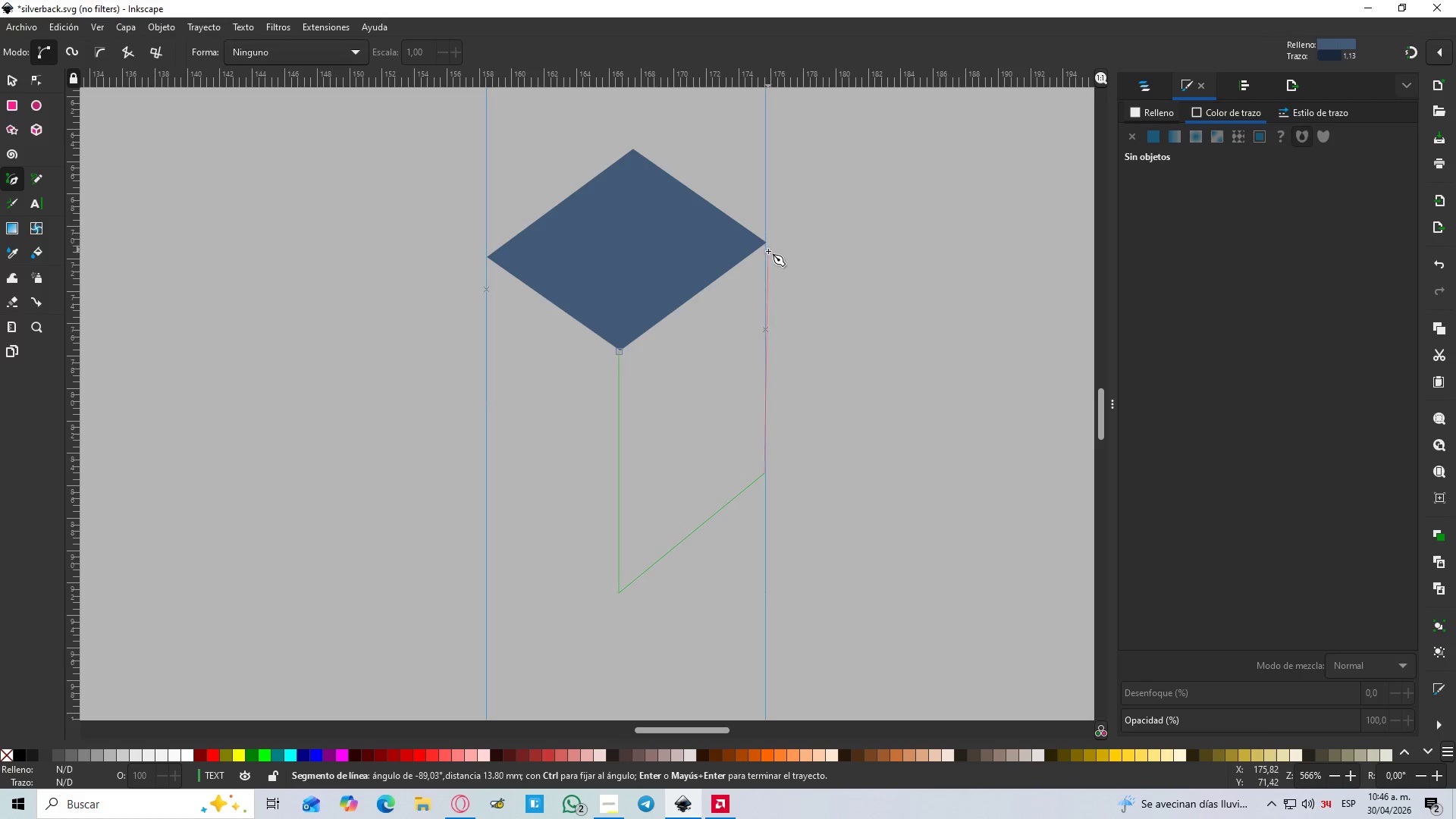 
key(Control+Z)
 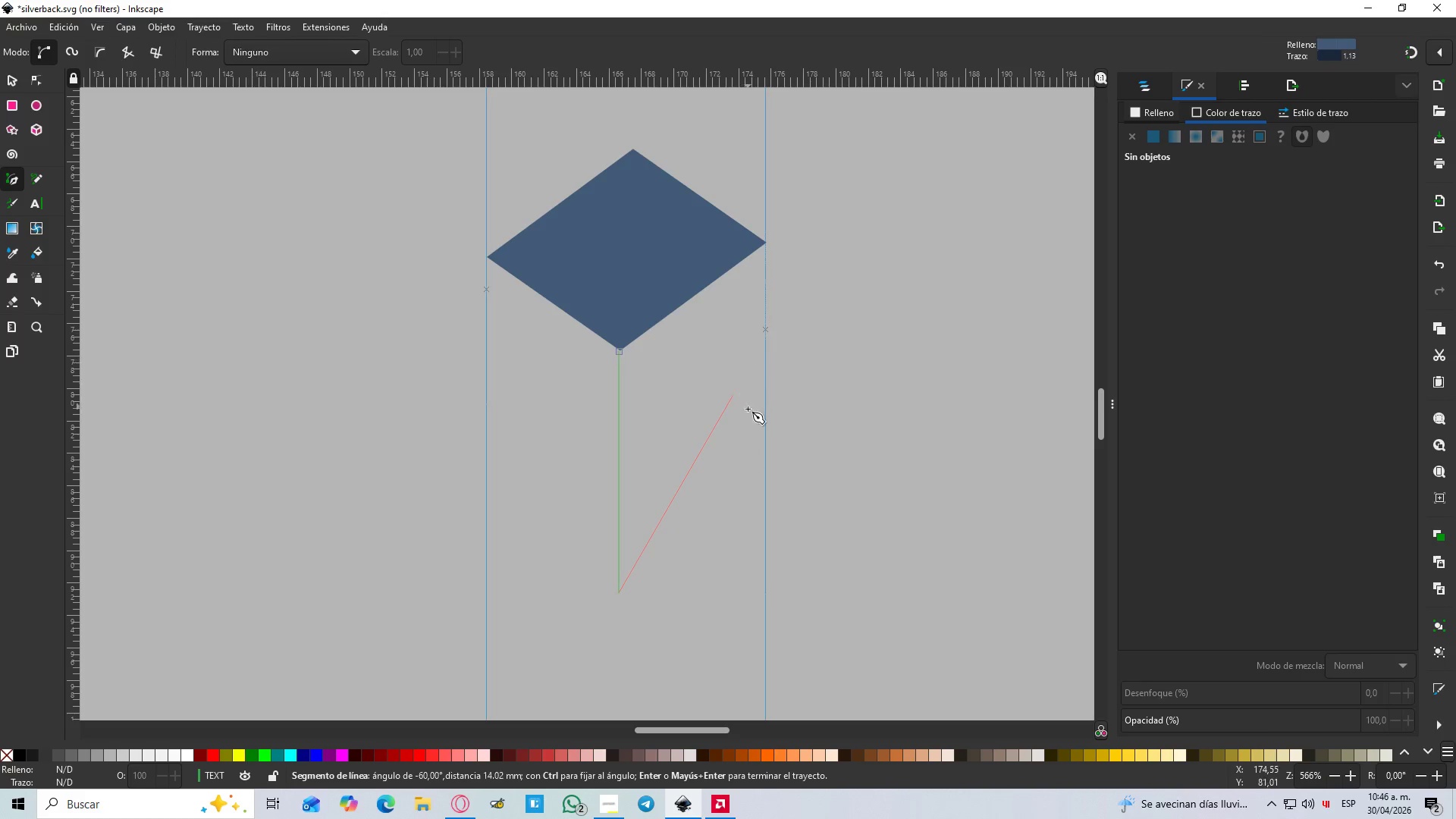 
key(Control+Z)
 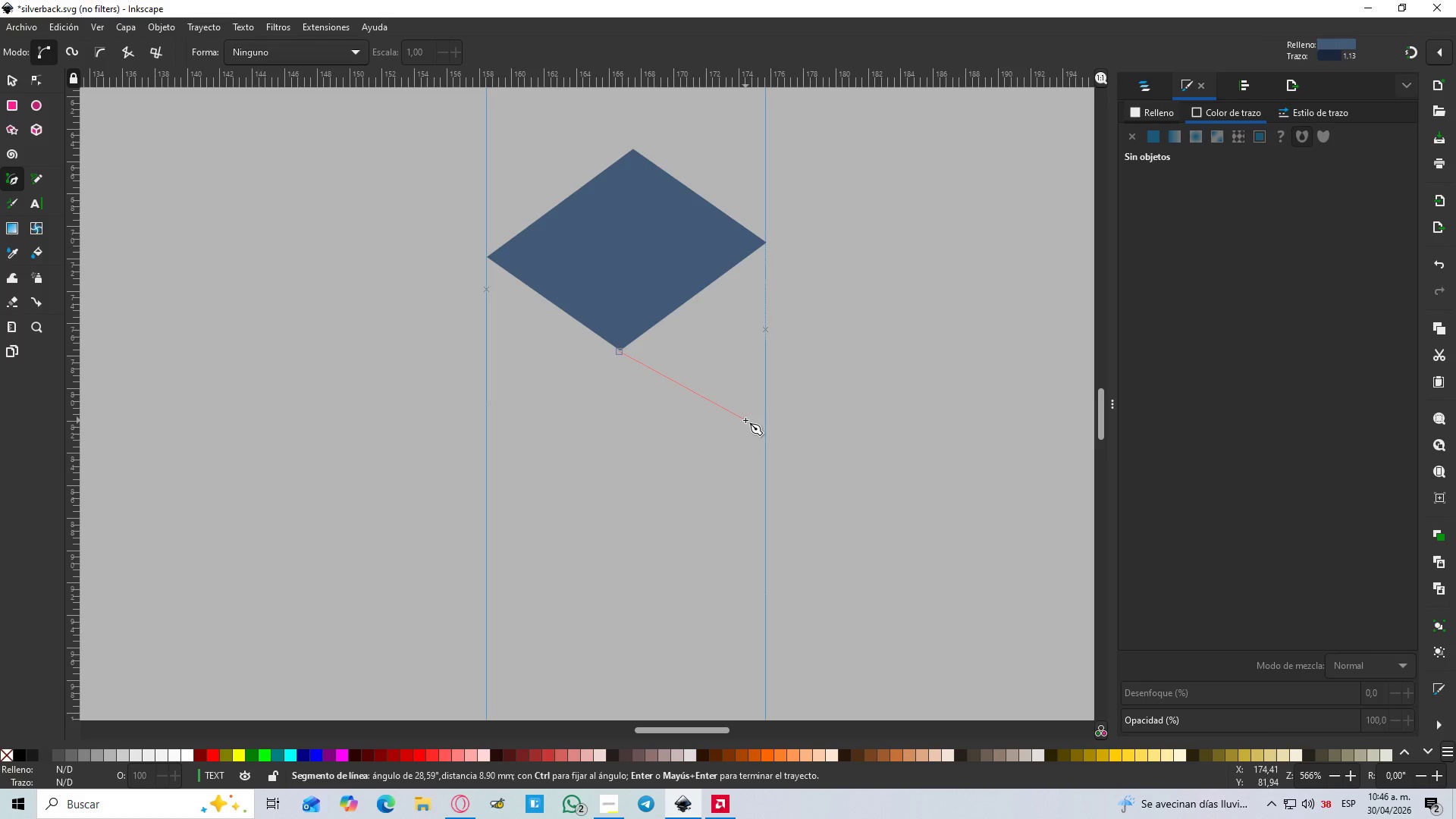 
key(Control+Z)
 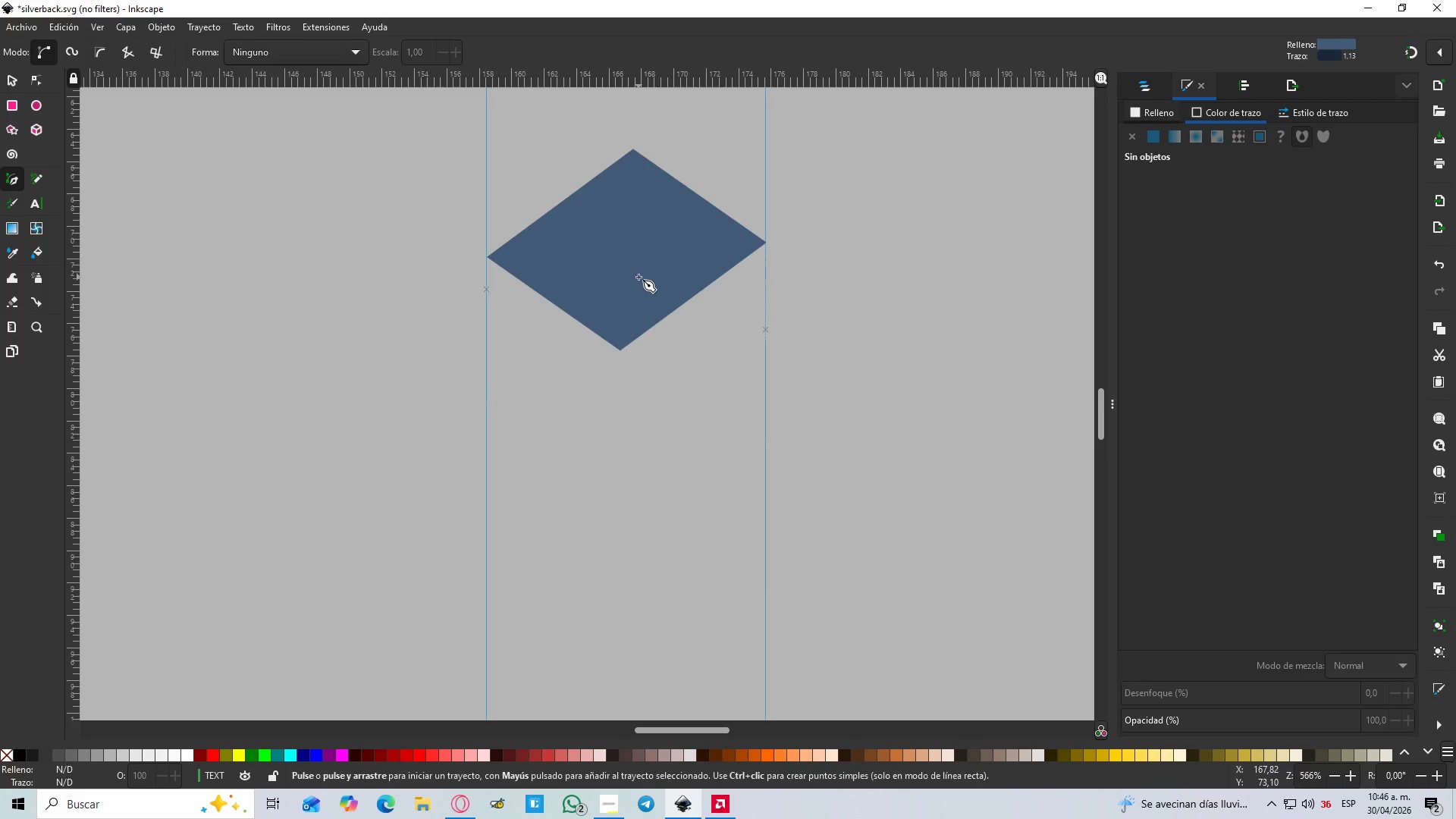 
left_click([639, 277])
 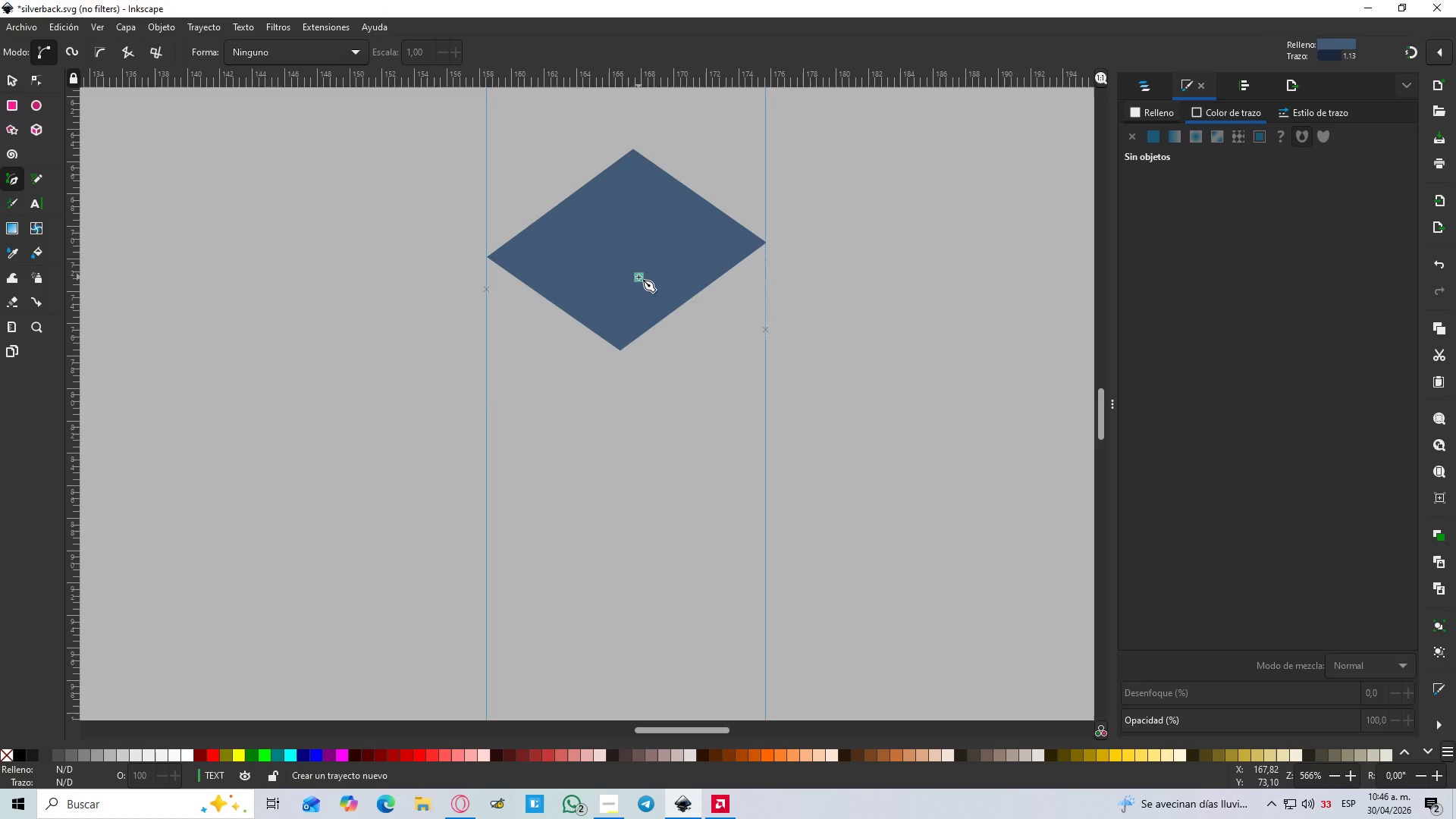 
key(Control+Z)
 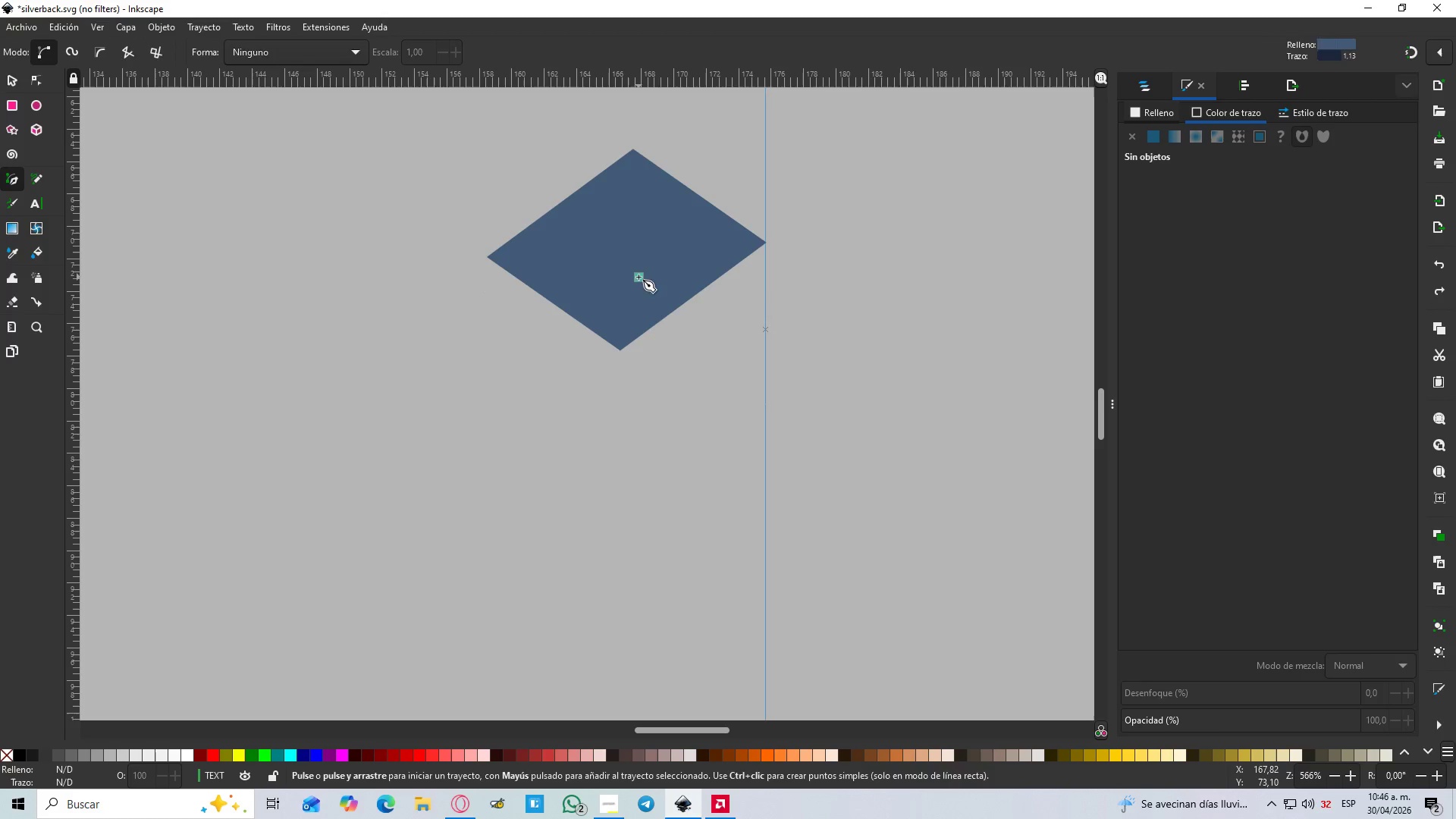 
key(S)
 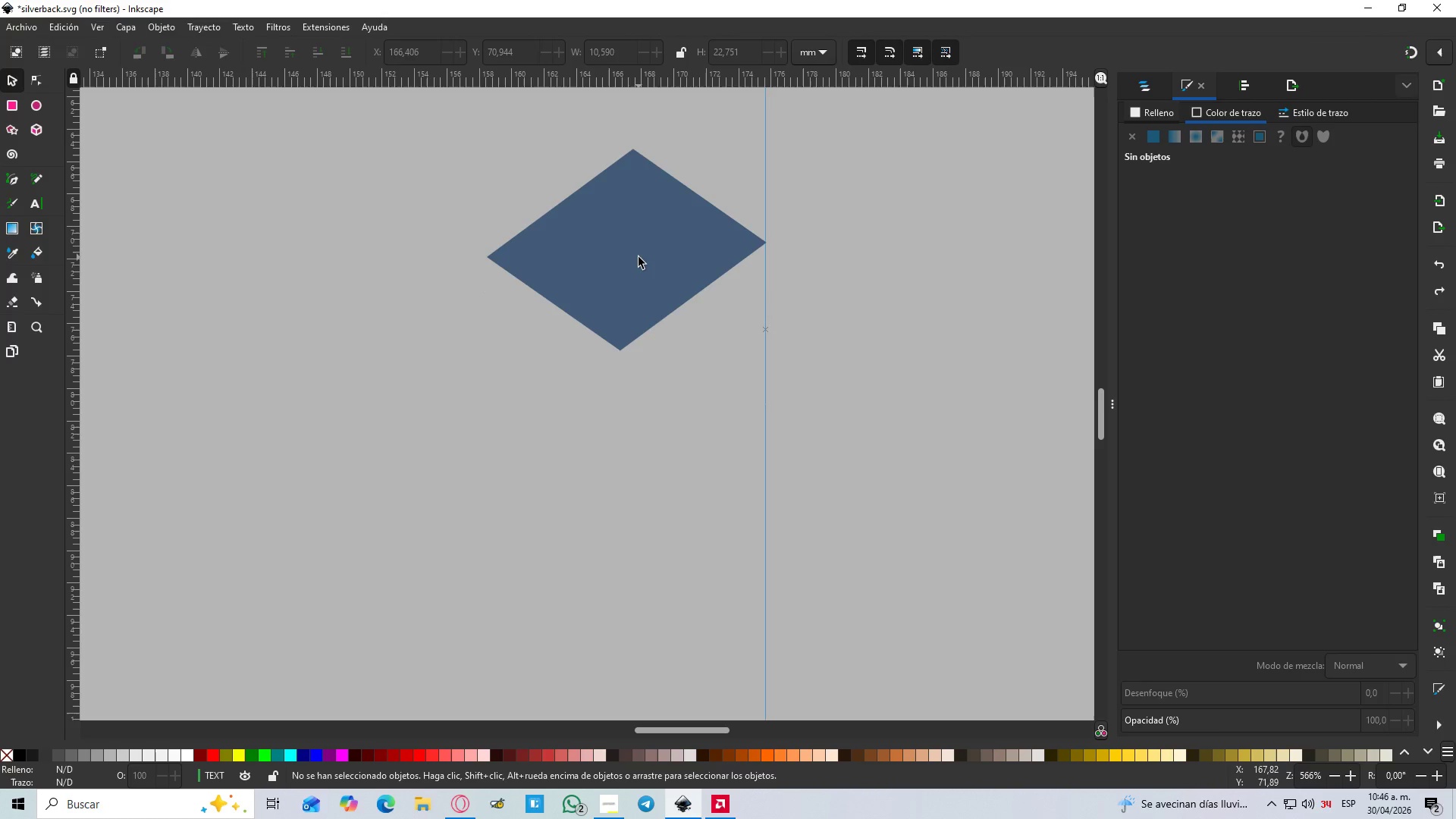 
key(Control+Shift+Z)
 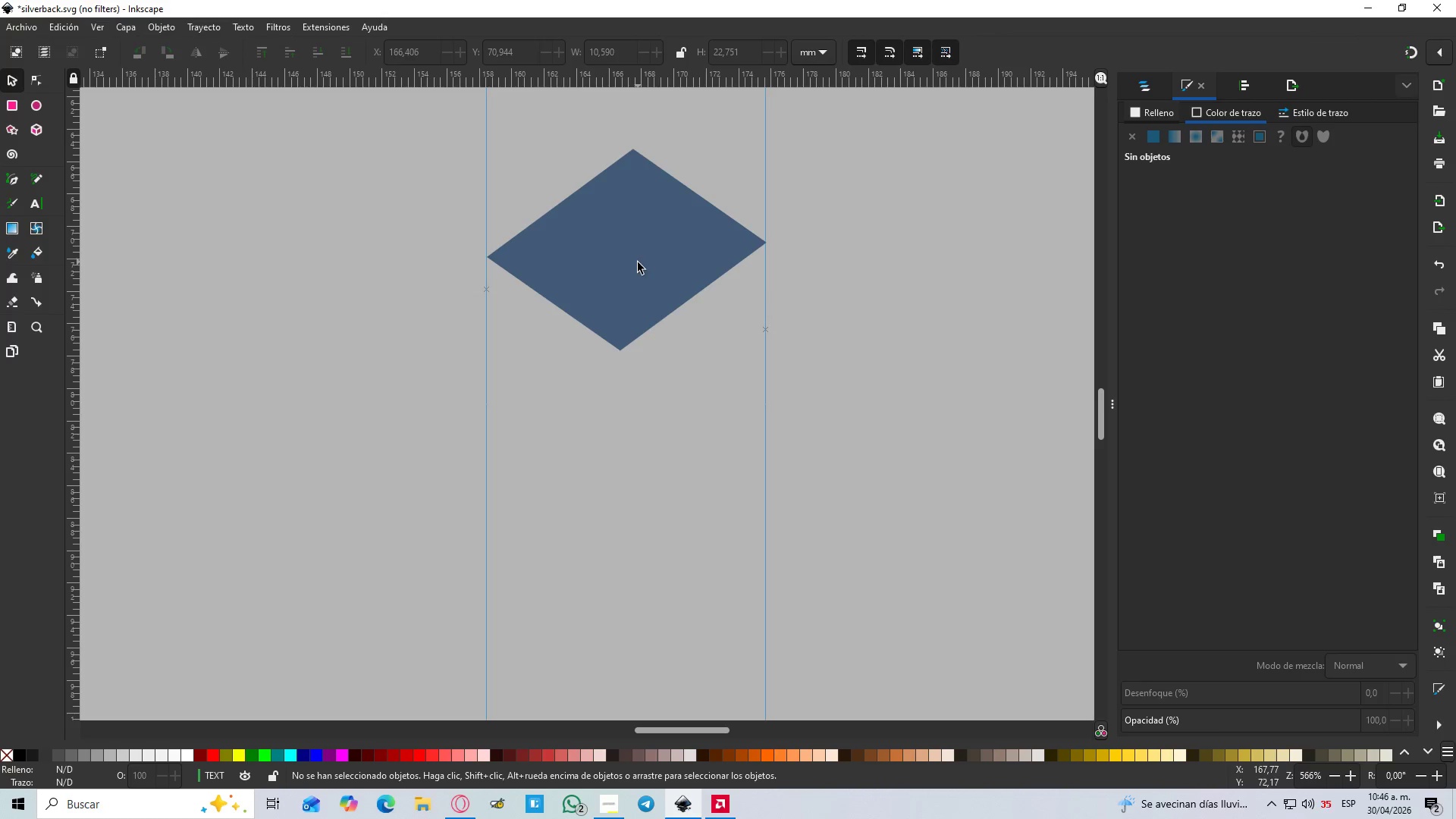 
left_click([641, 262])
 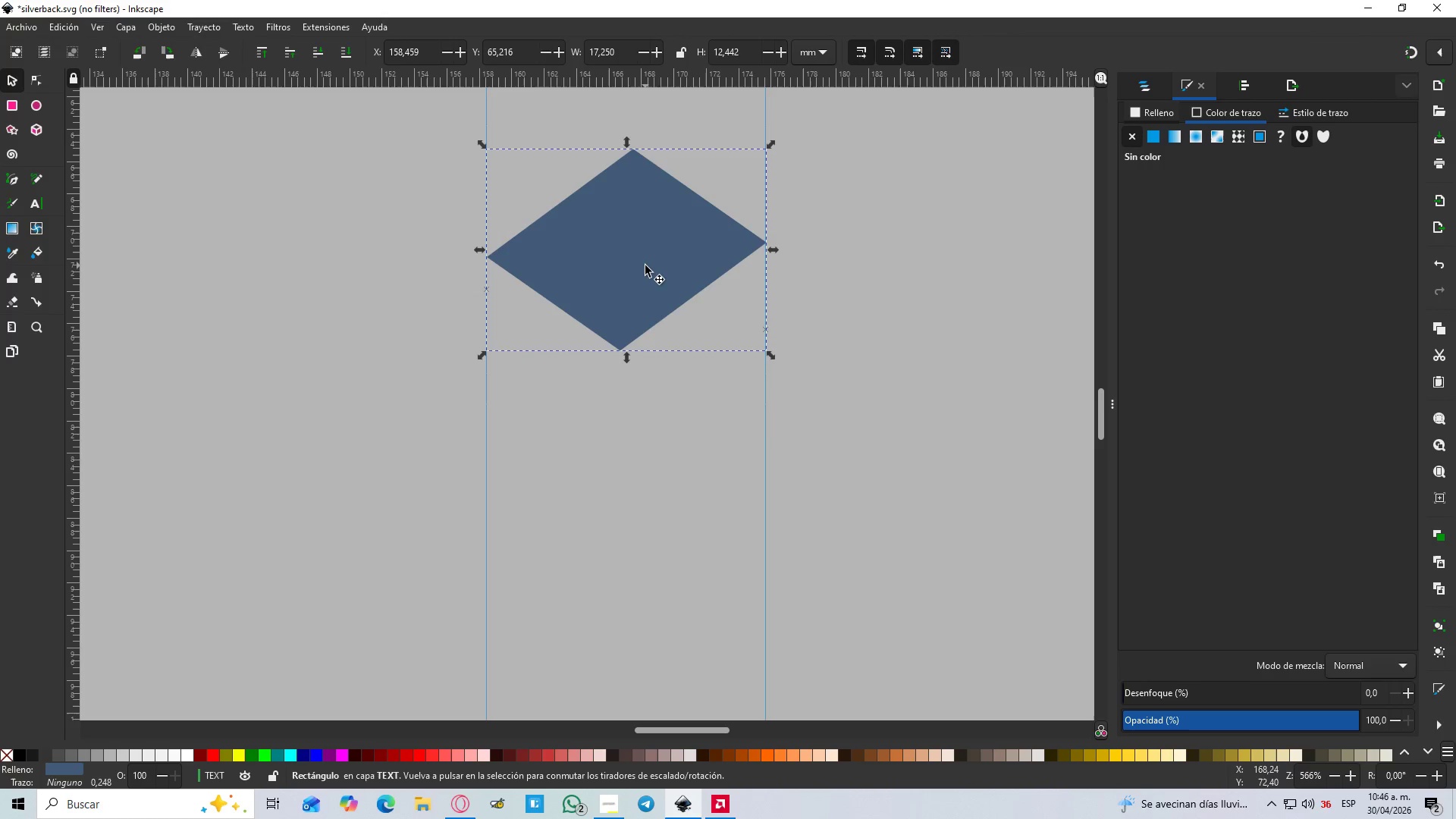 
left_click_drag(start_coordinate=[645, 265], to_coordinate=[662, 553])
 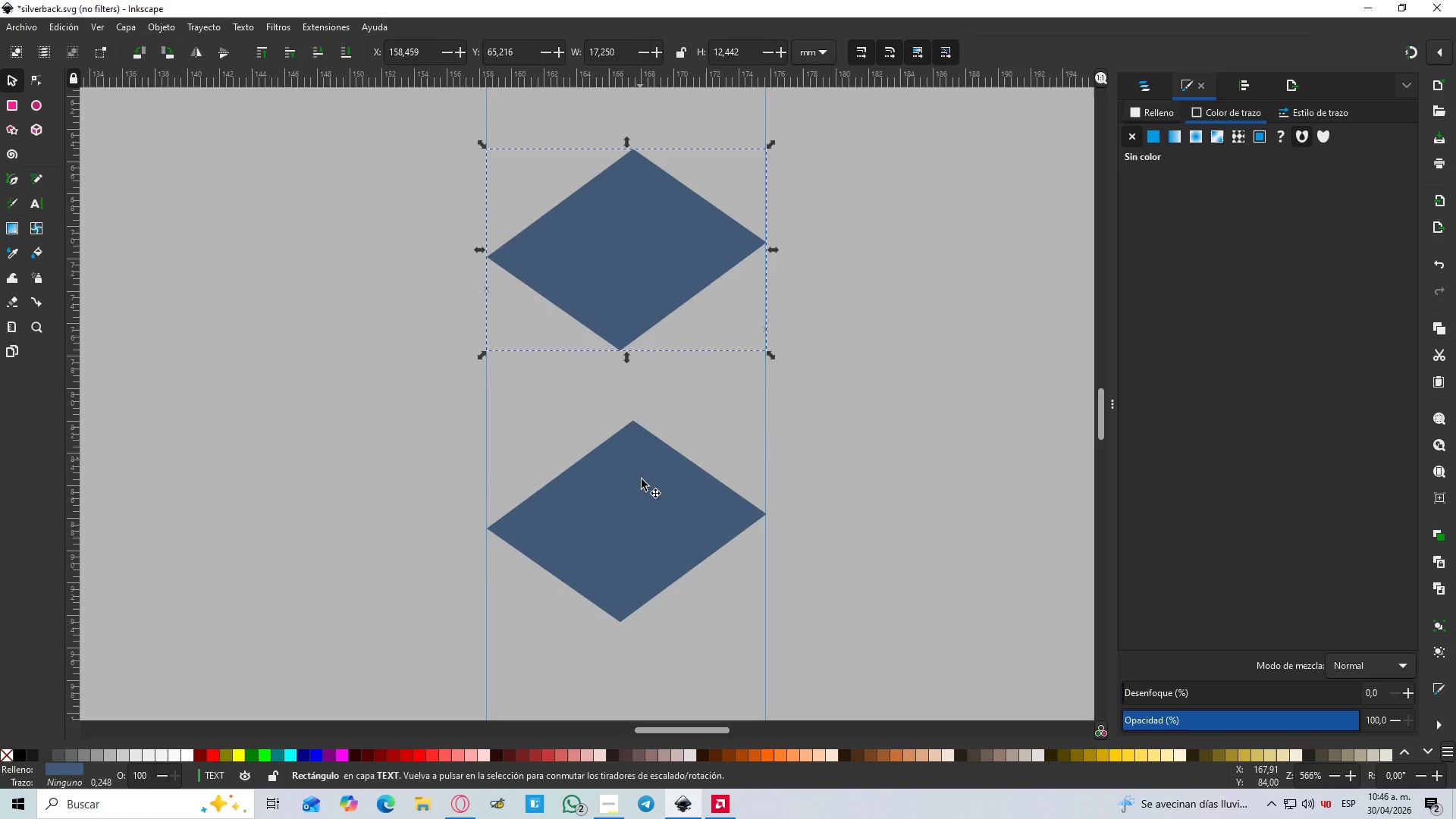 
key(Control+D)
 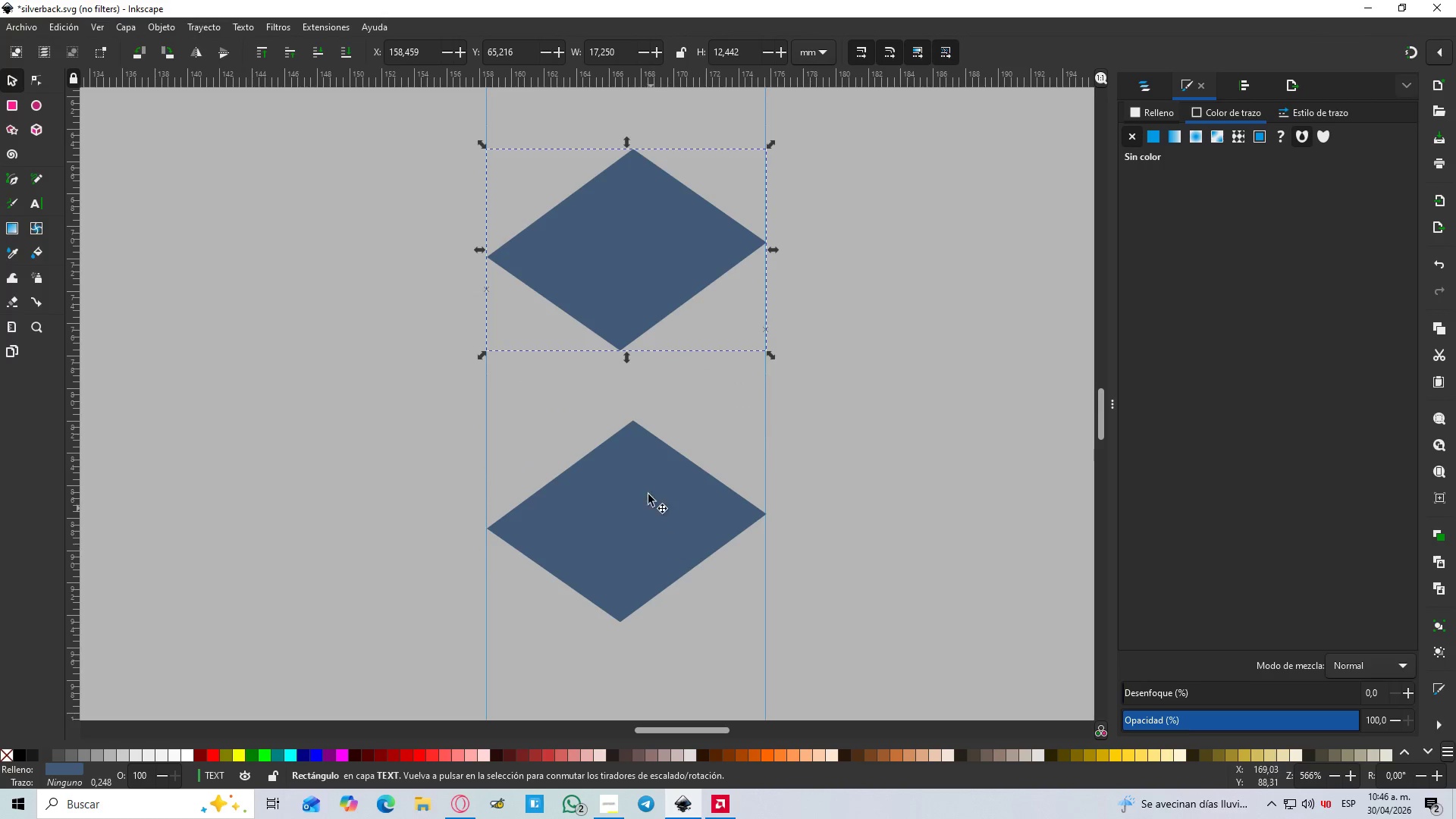 
key(B)
 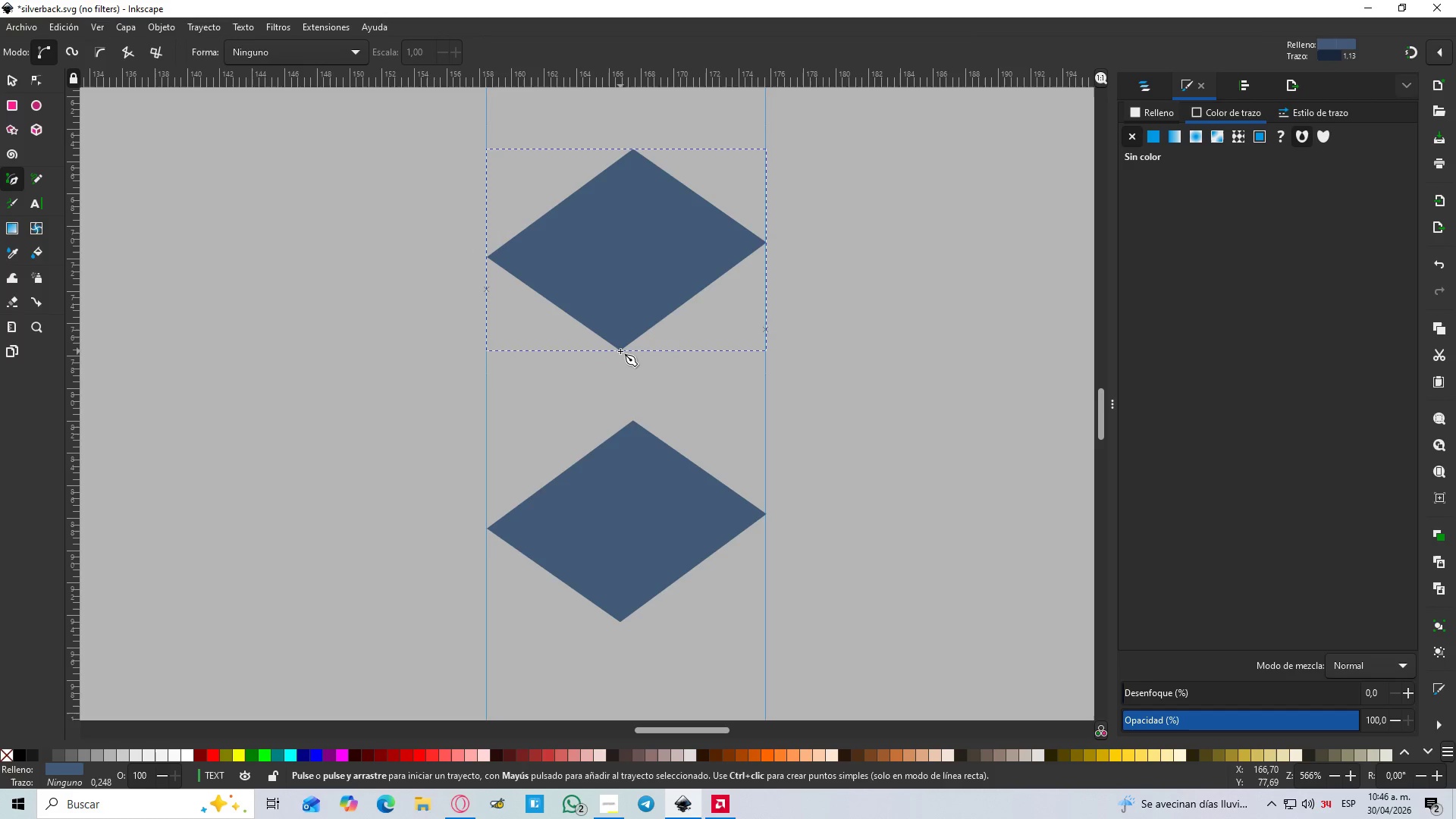 
hold_key(key=ControlLeft, duration=1.5)
 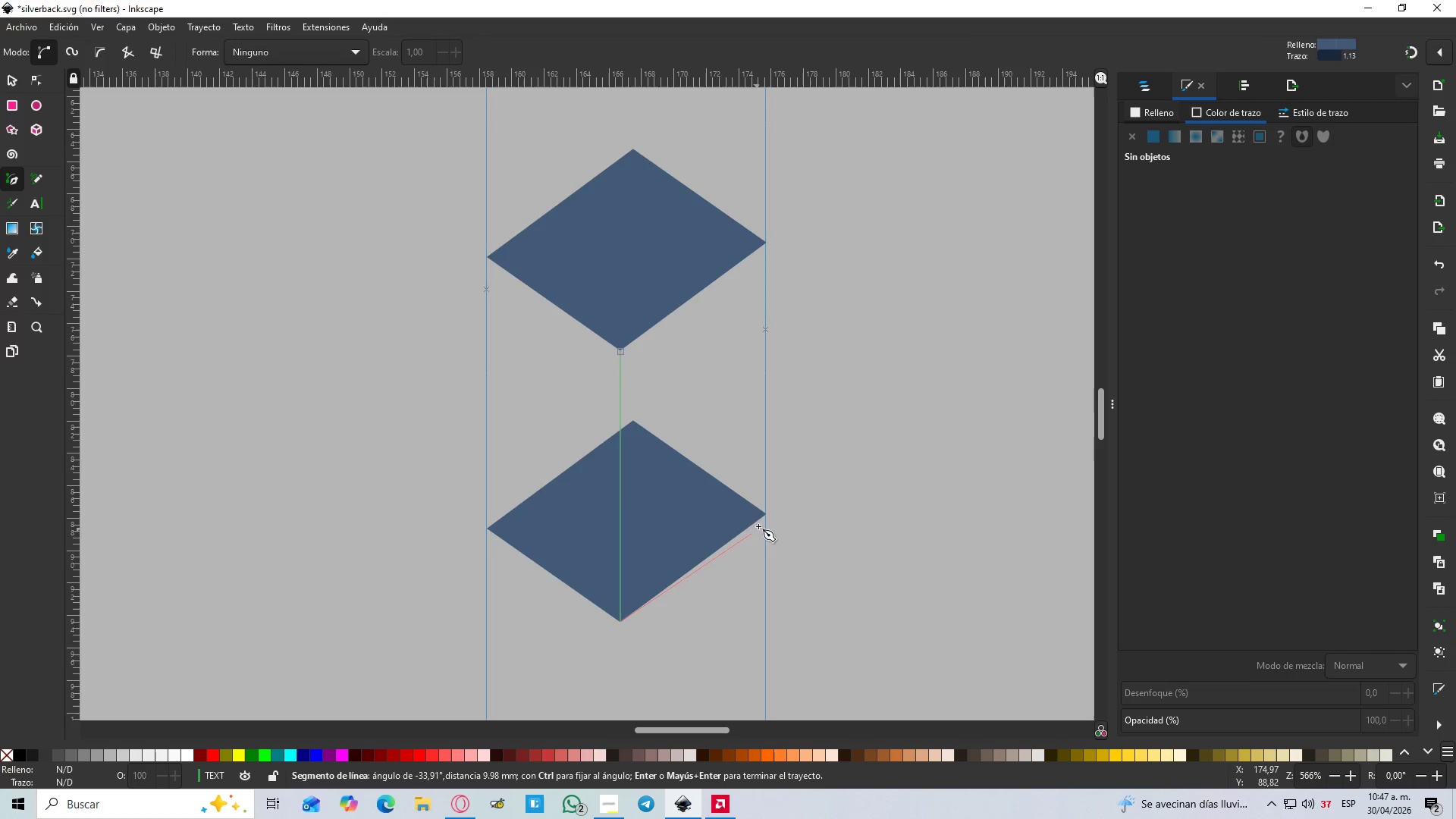 
left_click([625, 622])
 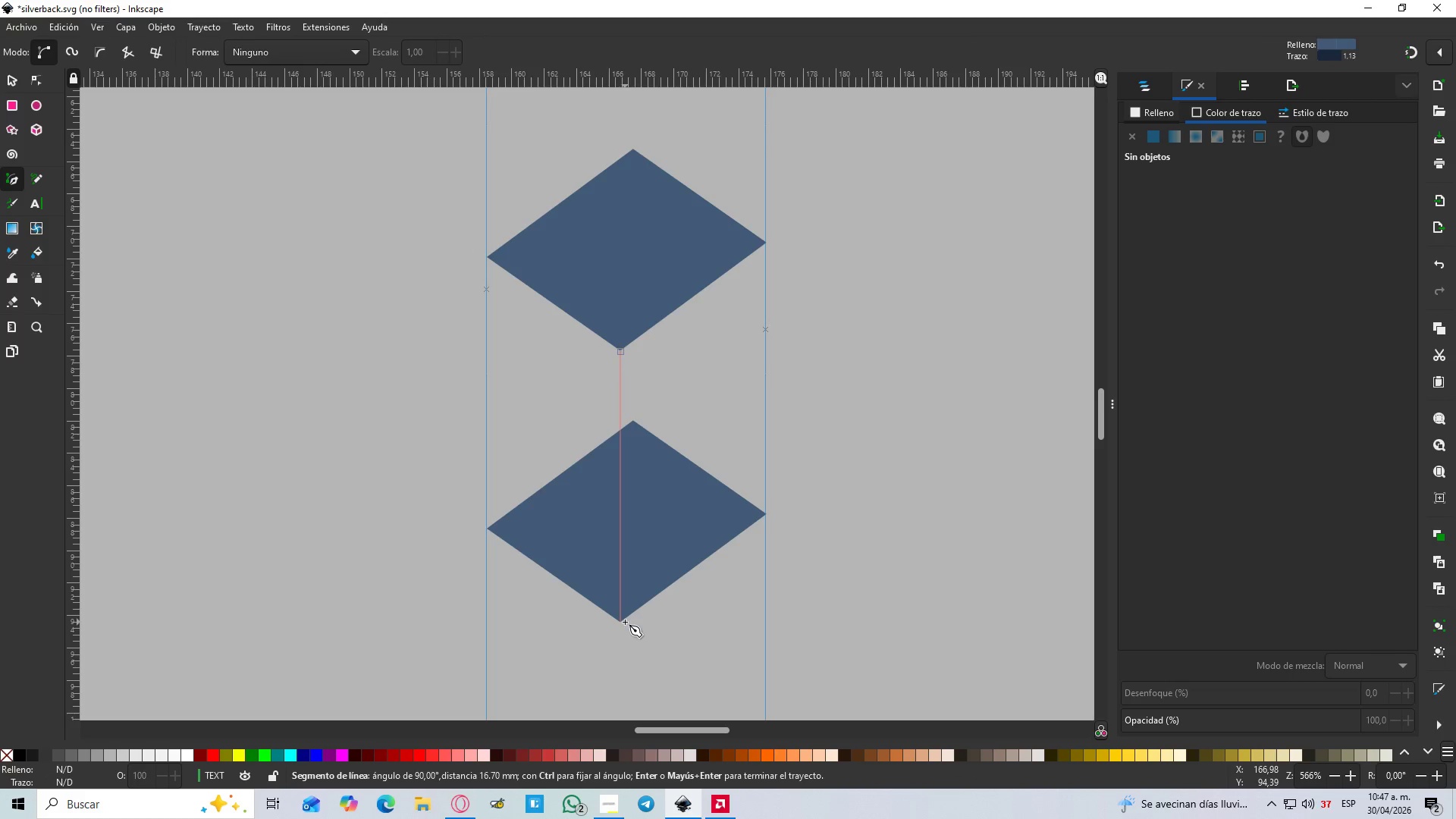 
key(Control+ControlLeft)
 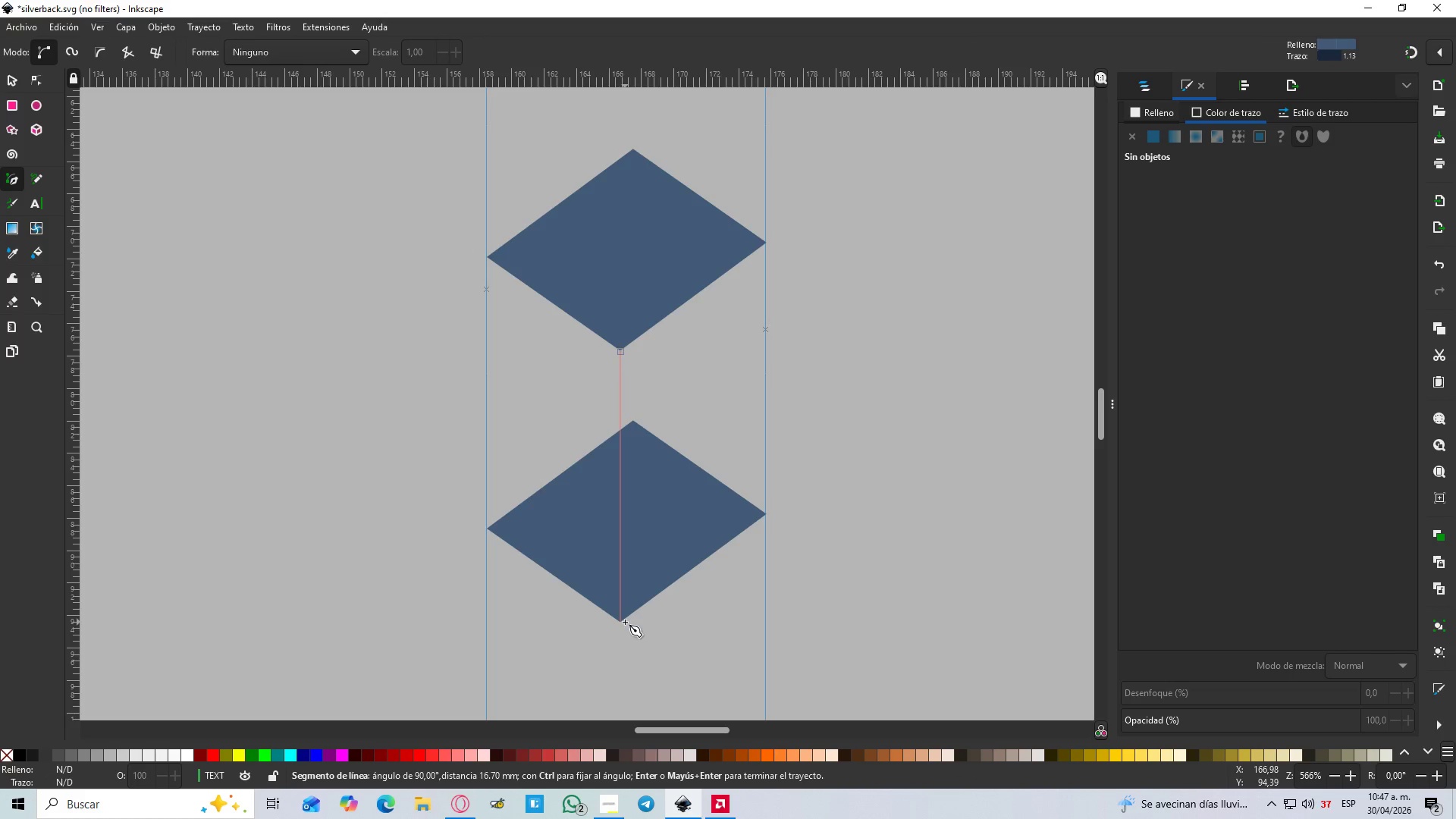 
key(Control+ControlLeft)
 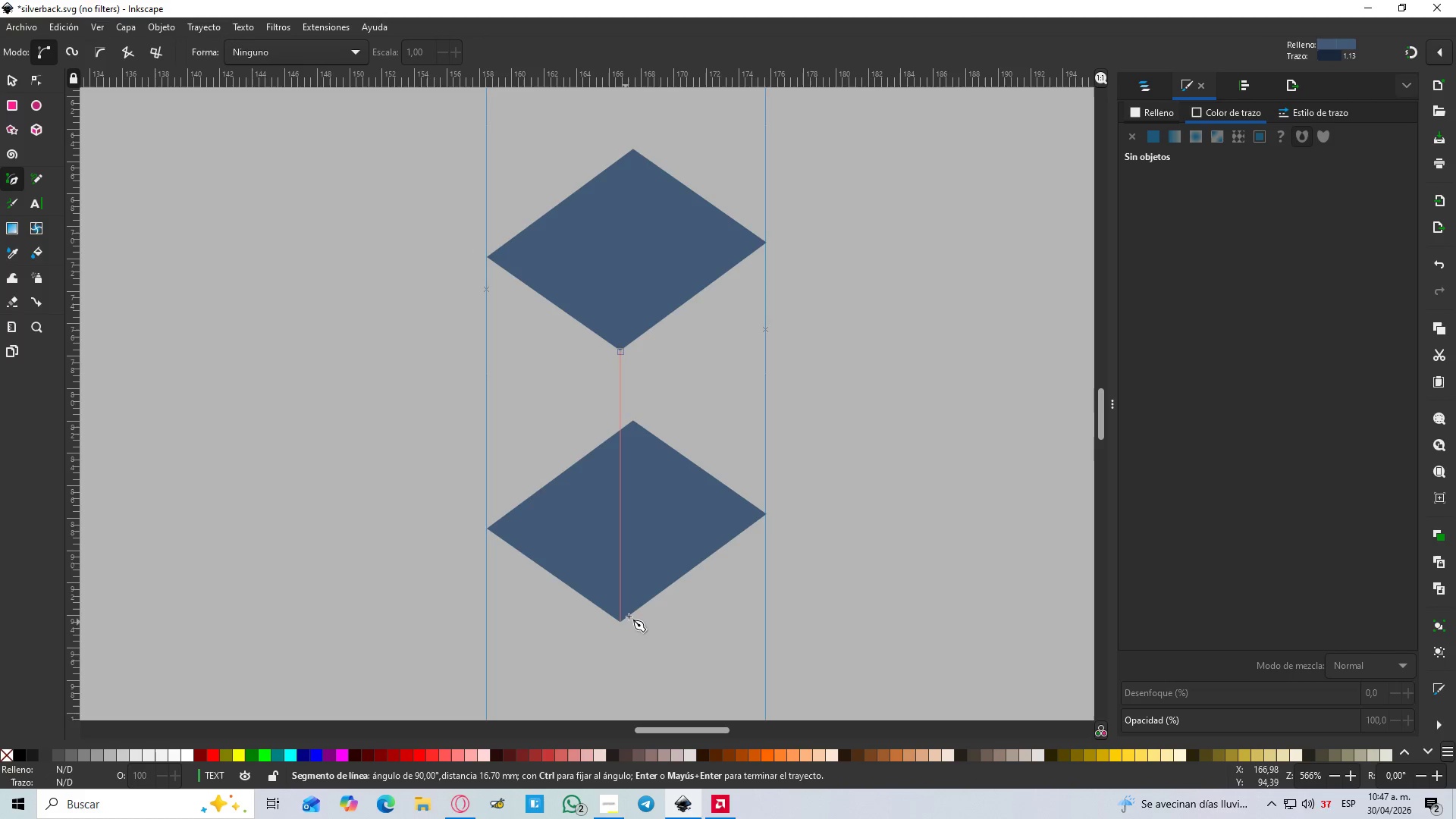 
key(Control+ControlLeft)
 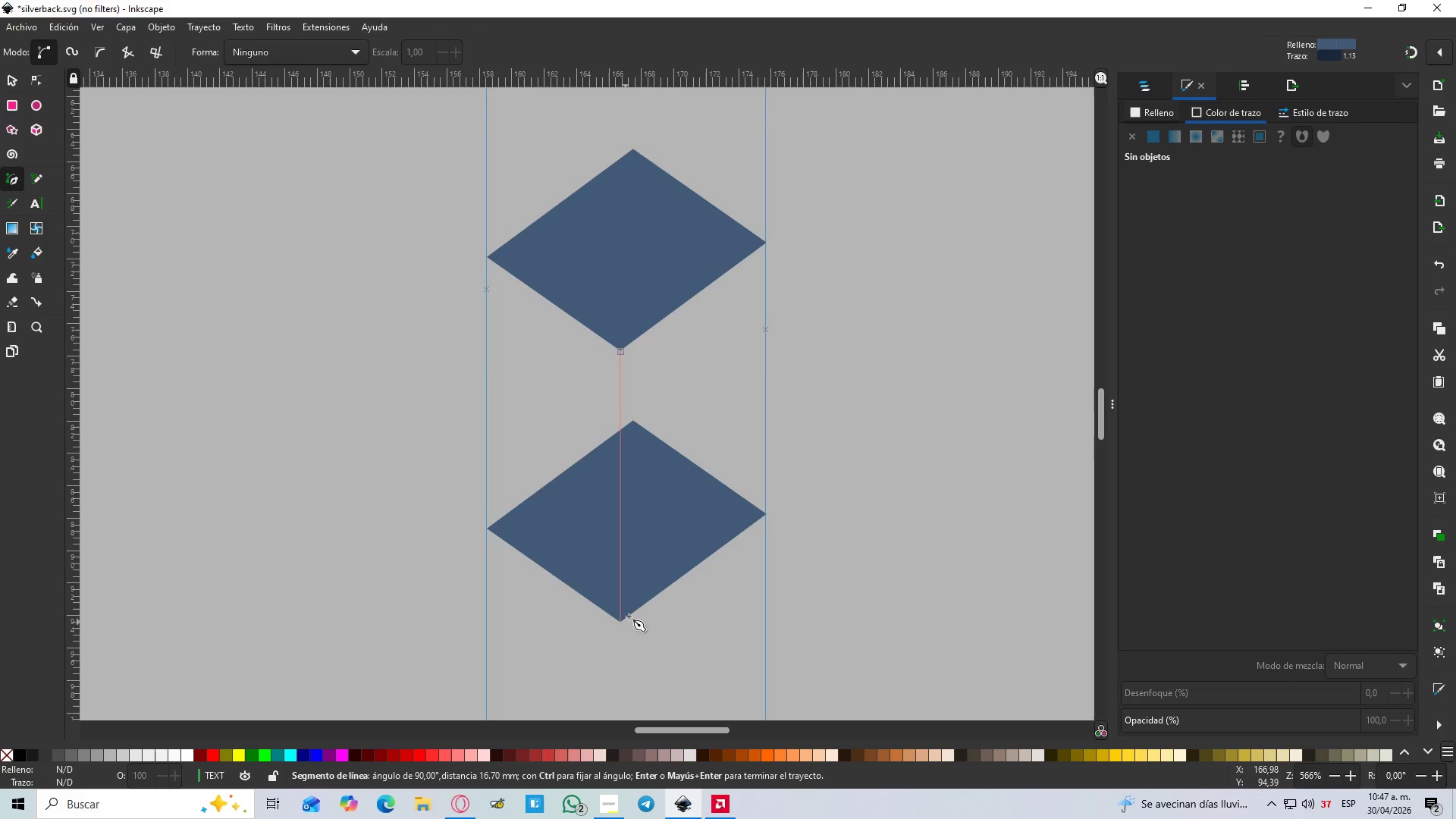 
key(Control+ControlLeft)
 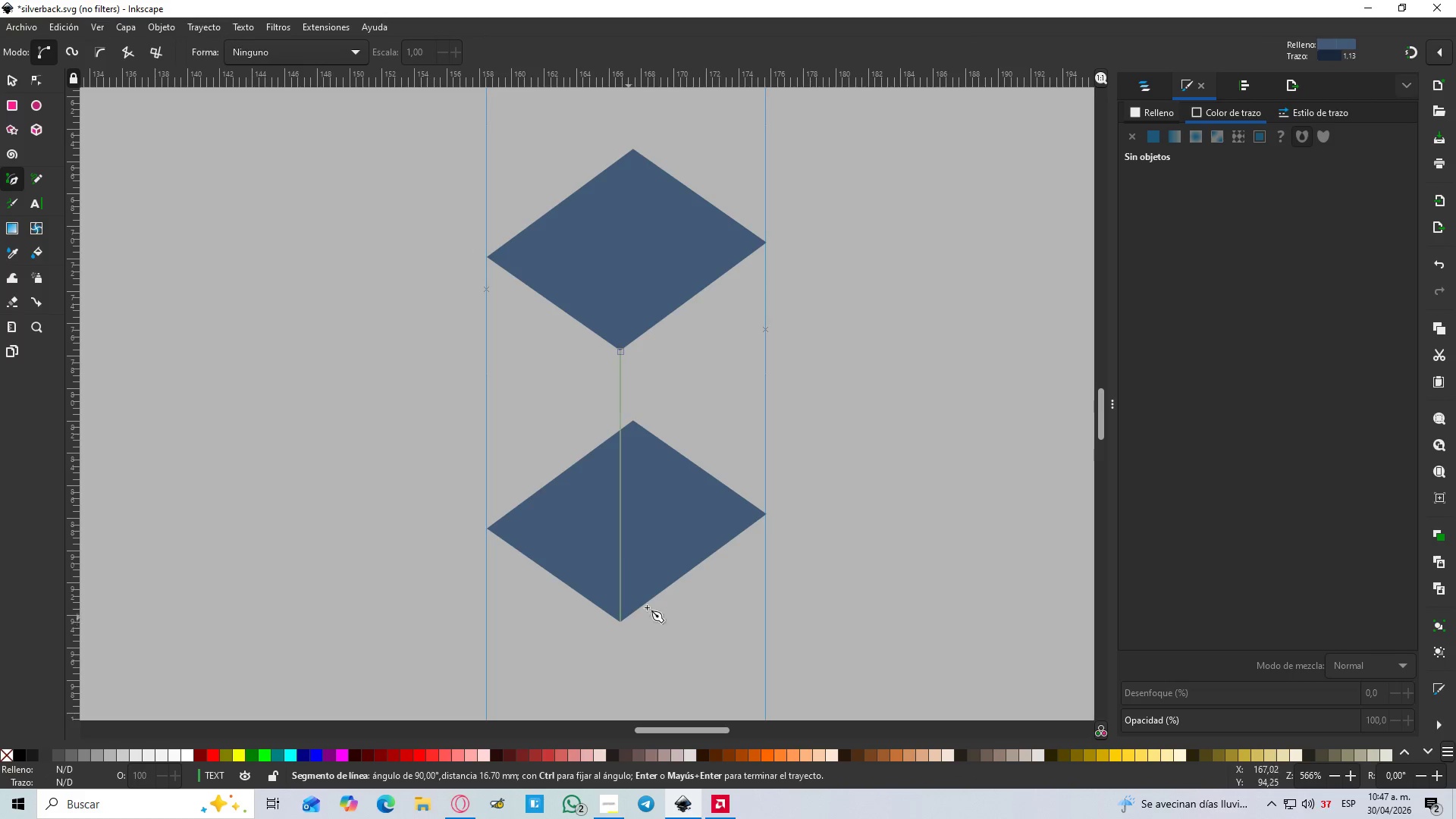 
key(Control+ControlLeft)
 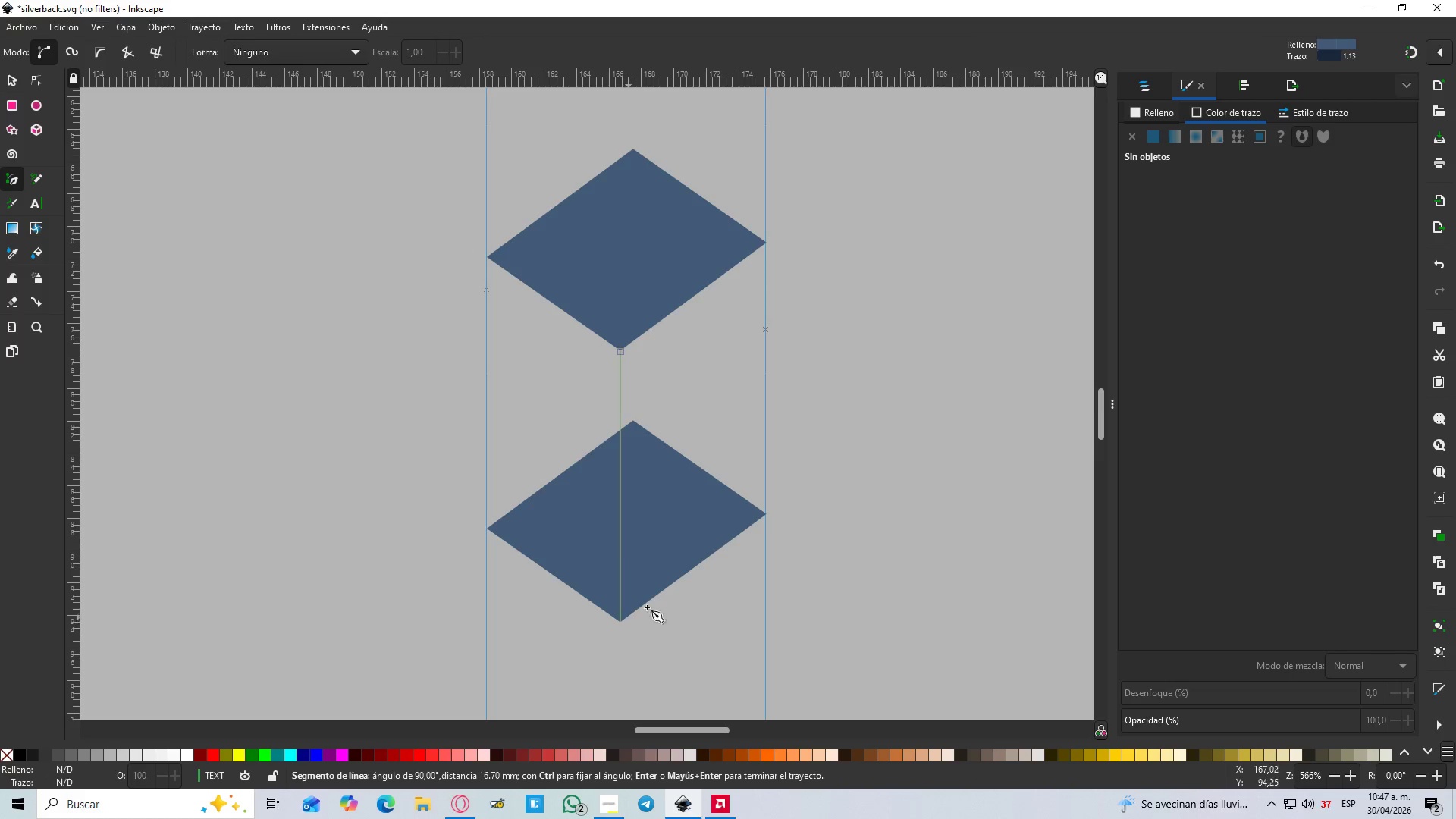 
key(Control+ControlLeft)
 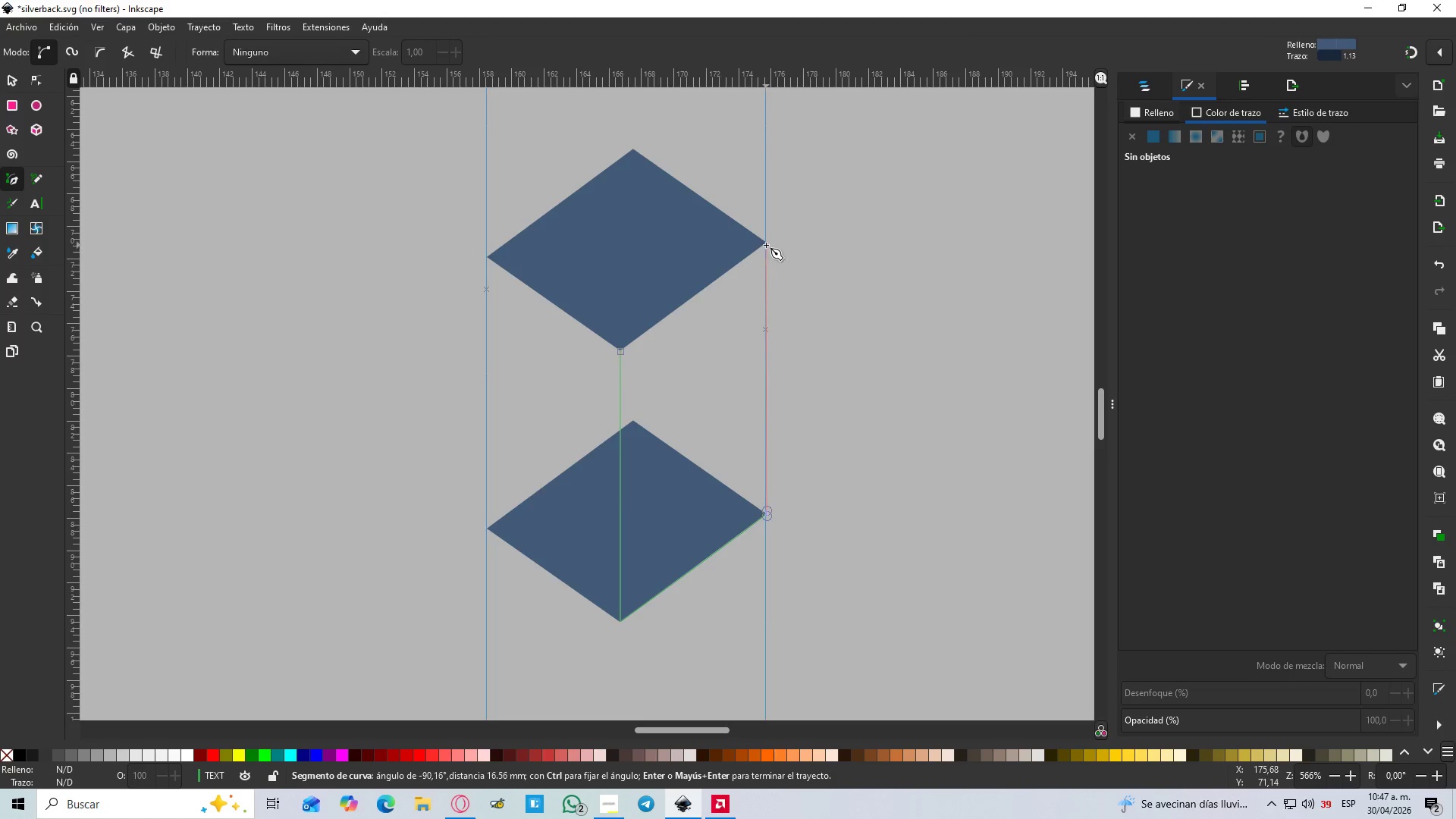 
wait(10.84)
 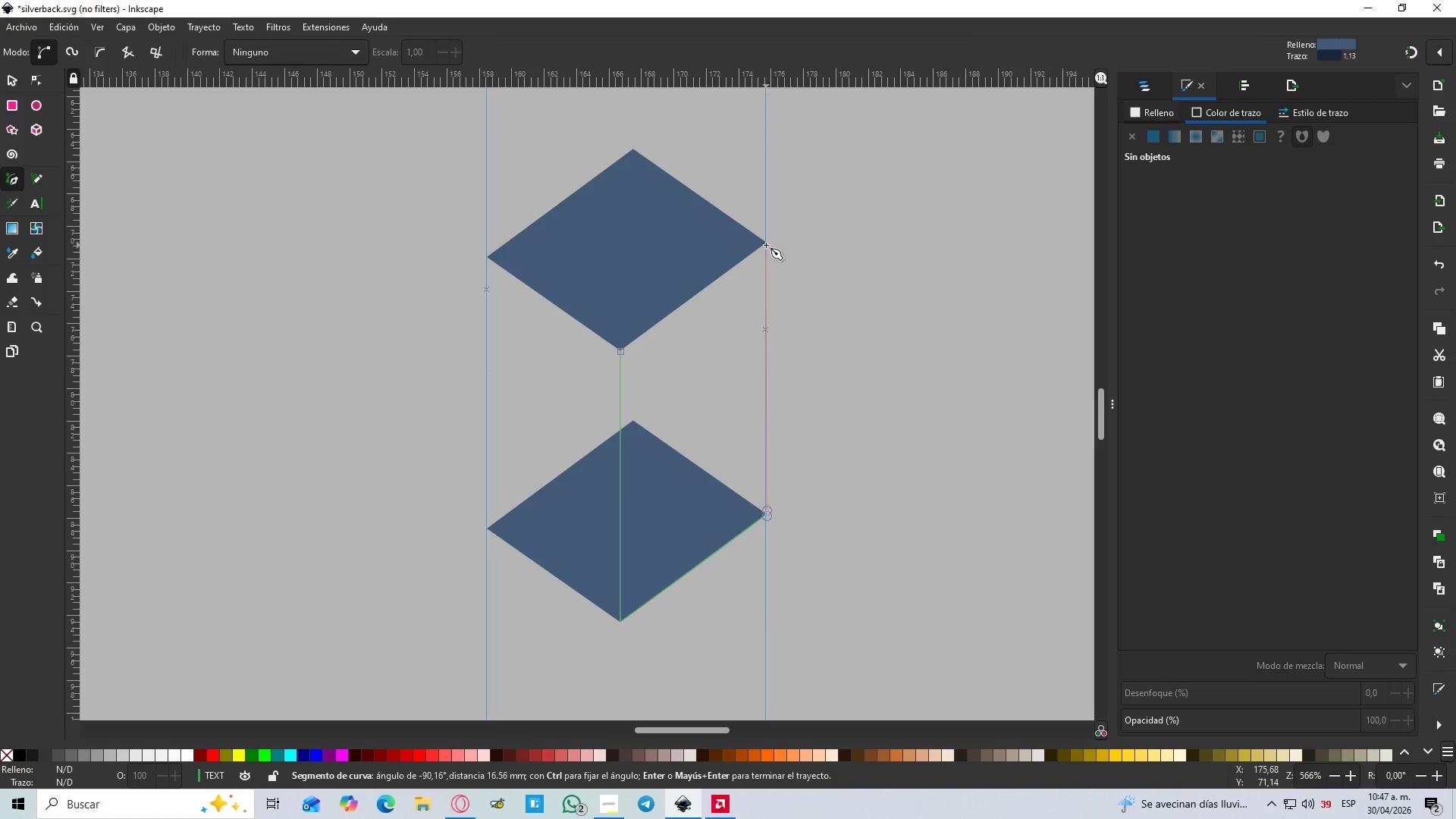 
left_click([766, 243])
 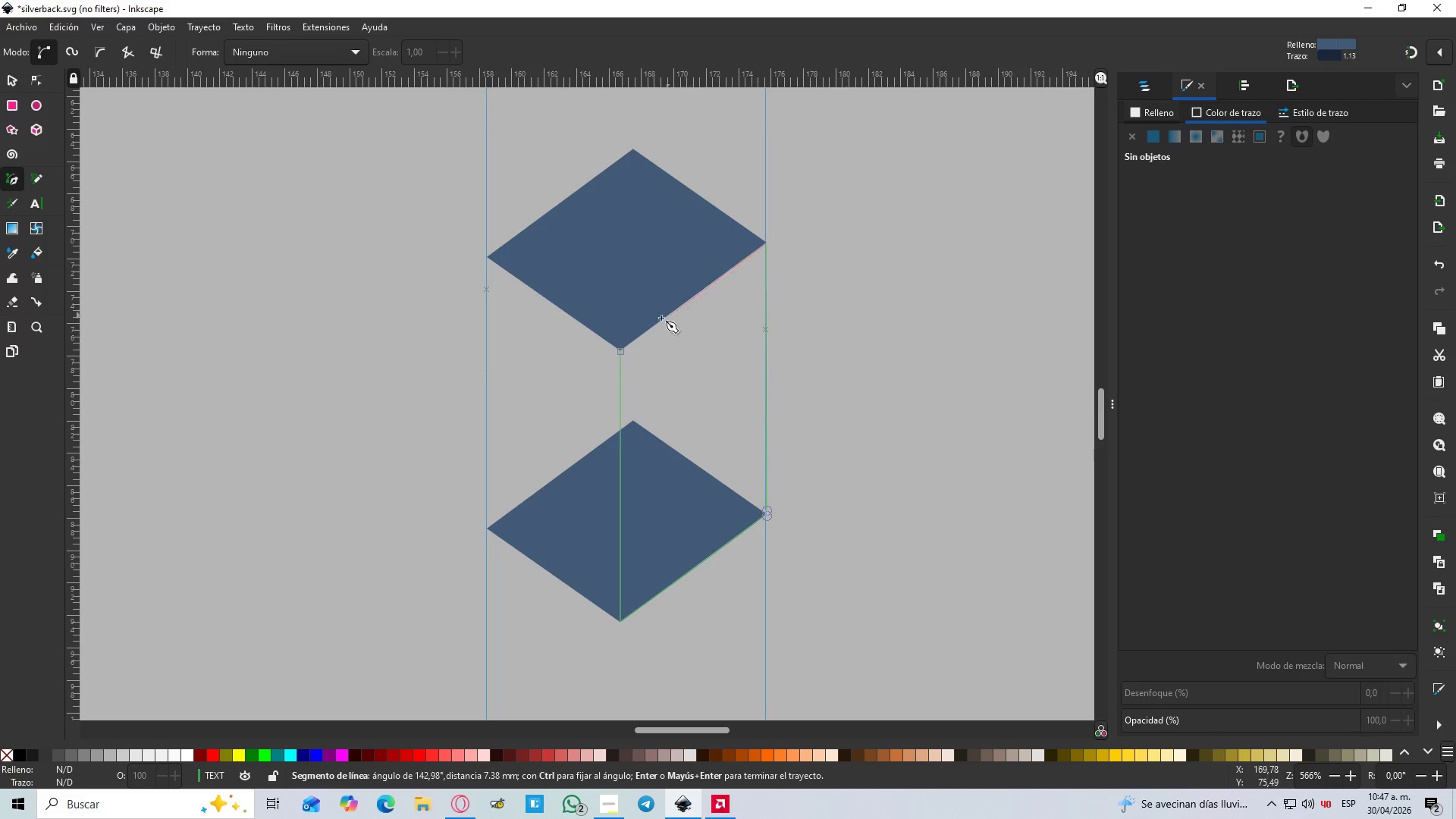 
hold_key(key=ControlLeft, duration=0.84)
 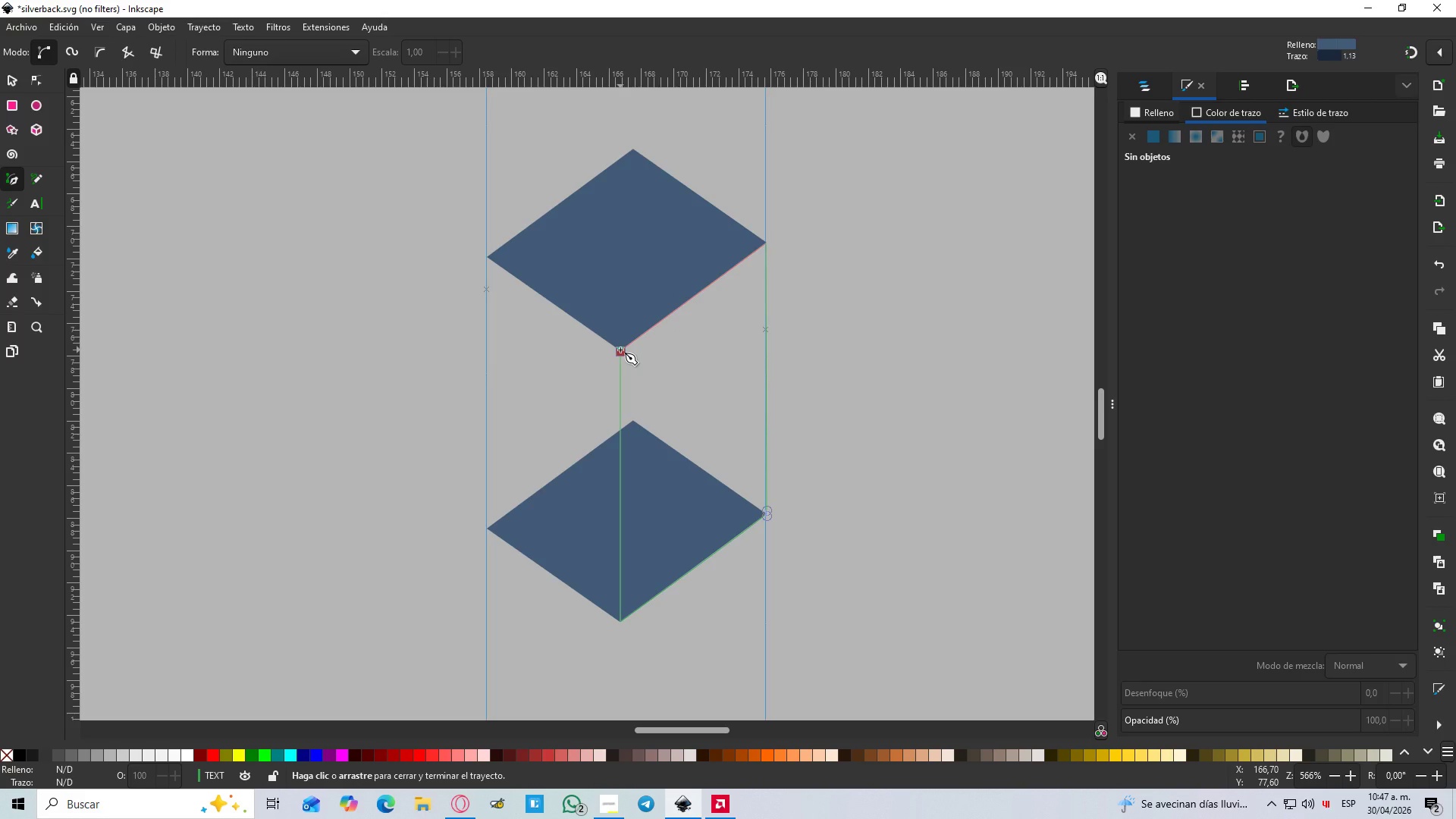 
hold_key(key=ControlLeft, duration=11.14)
left_click([620, 350])
 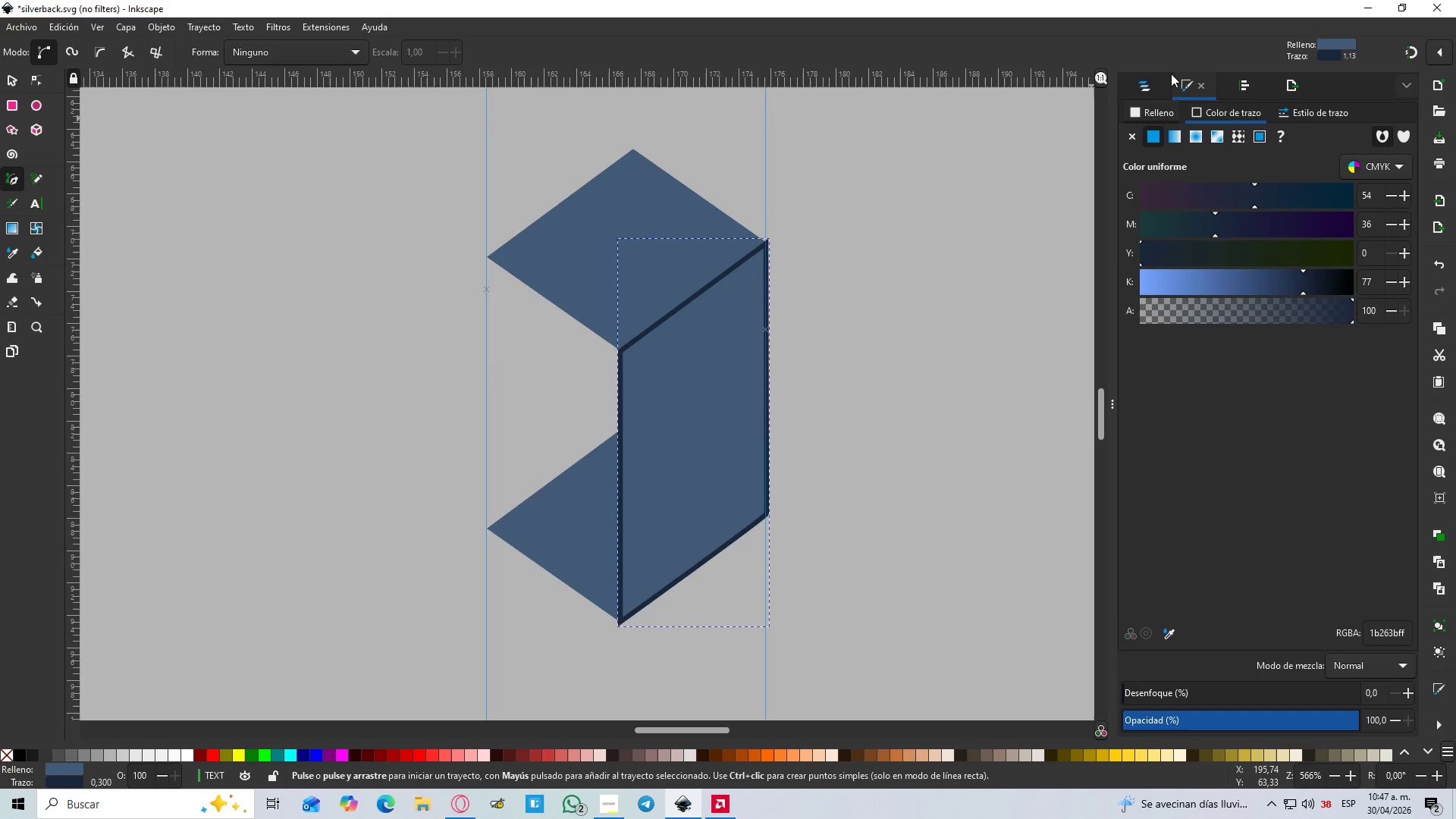 
left_click([1132, 140])
 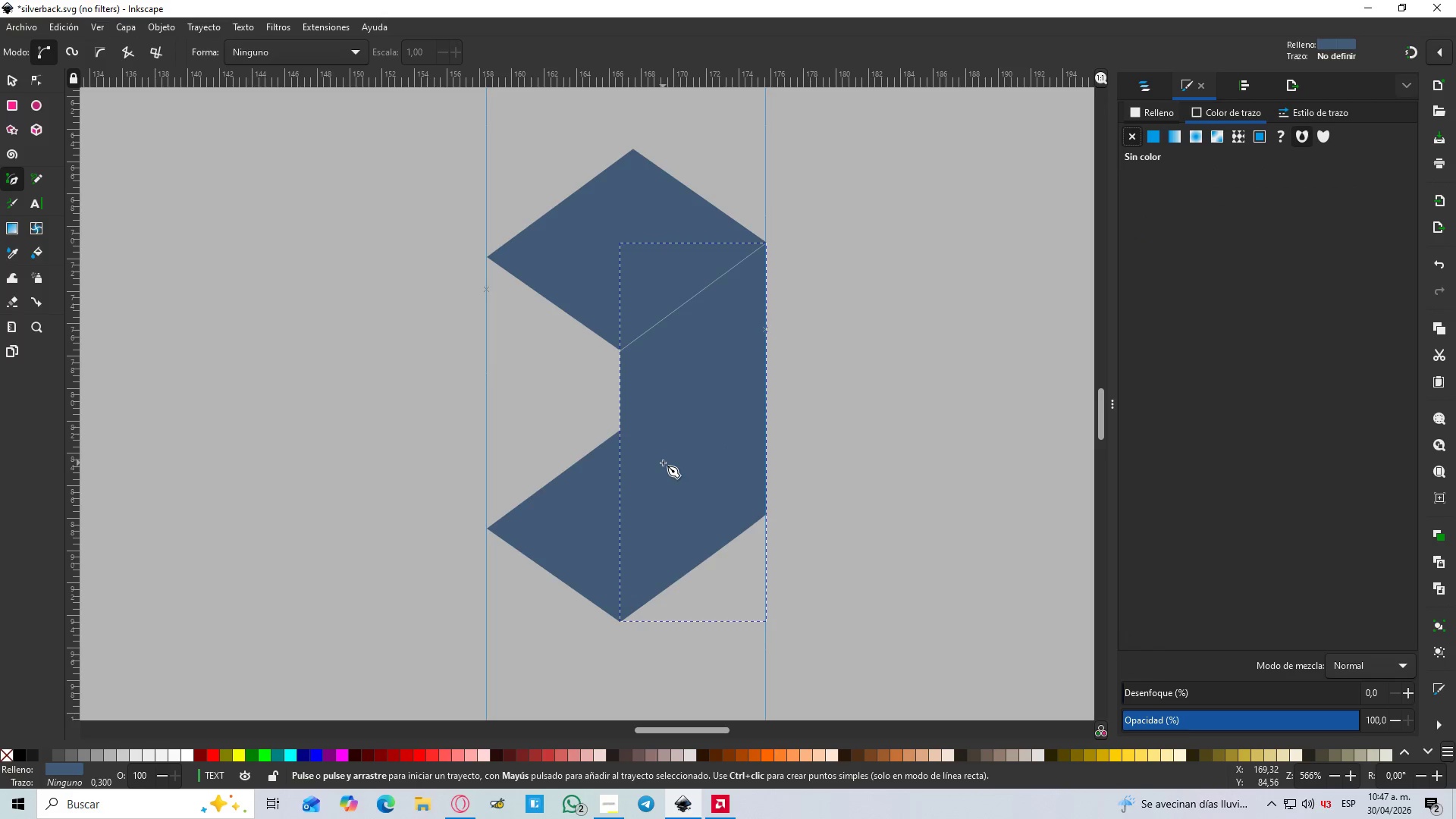 
type(vvs)
 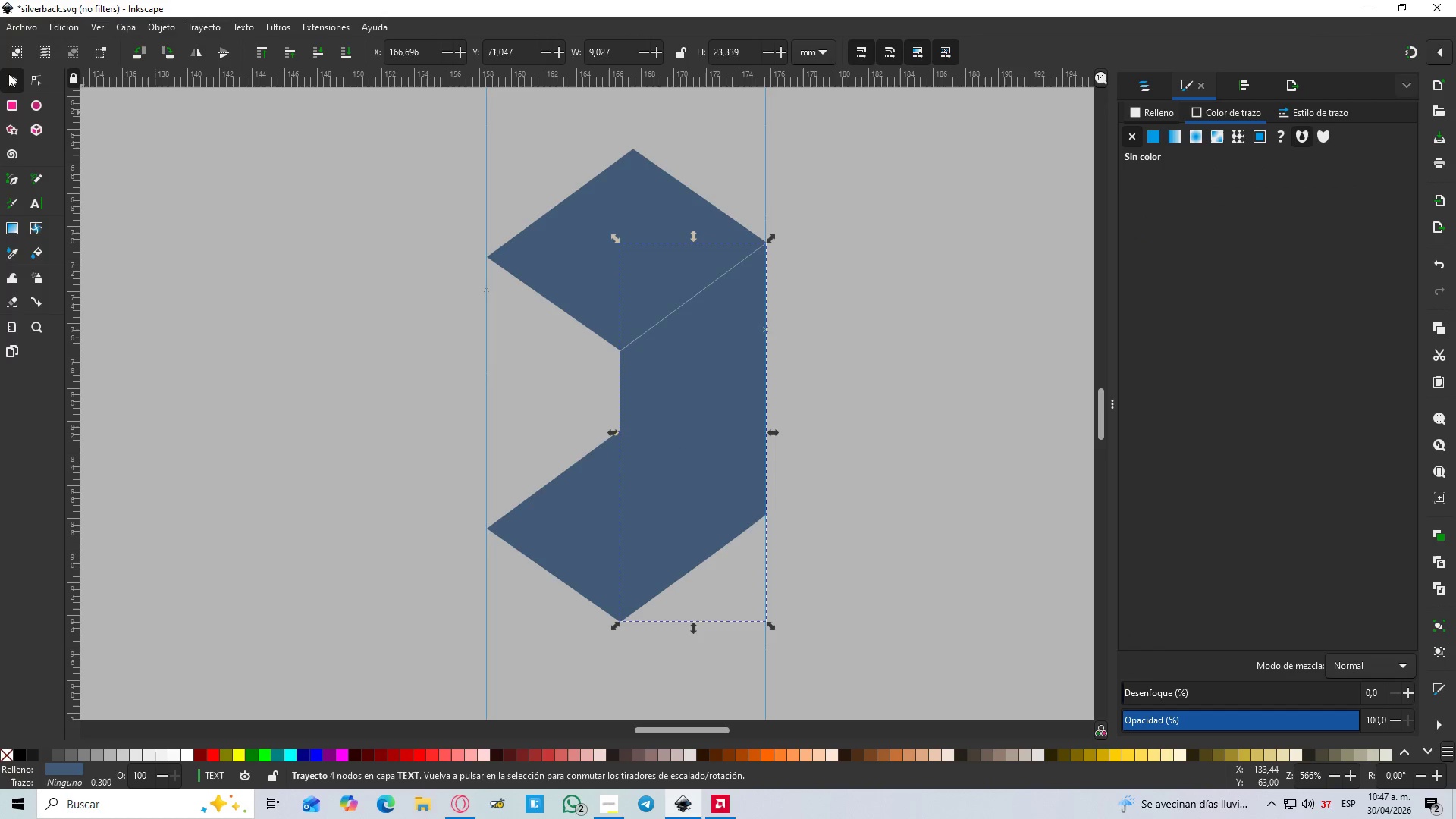 
left_click([8, 74])
 